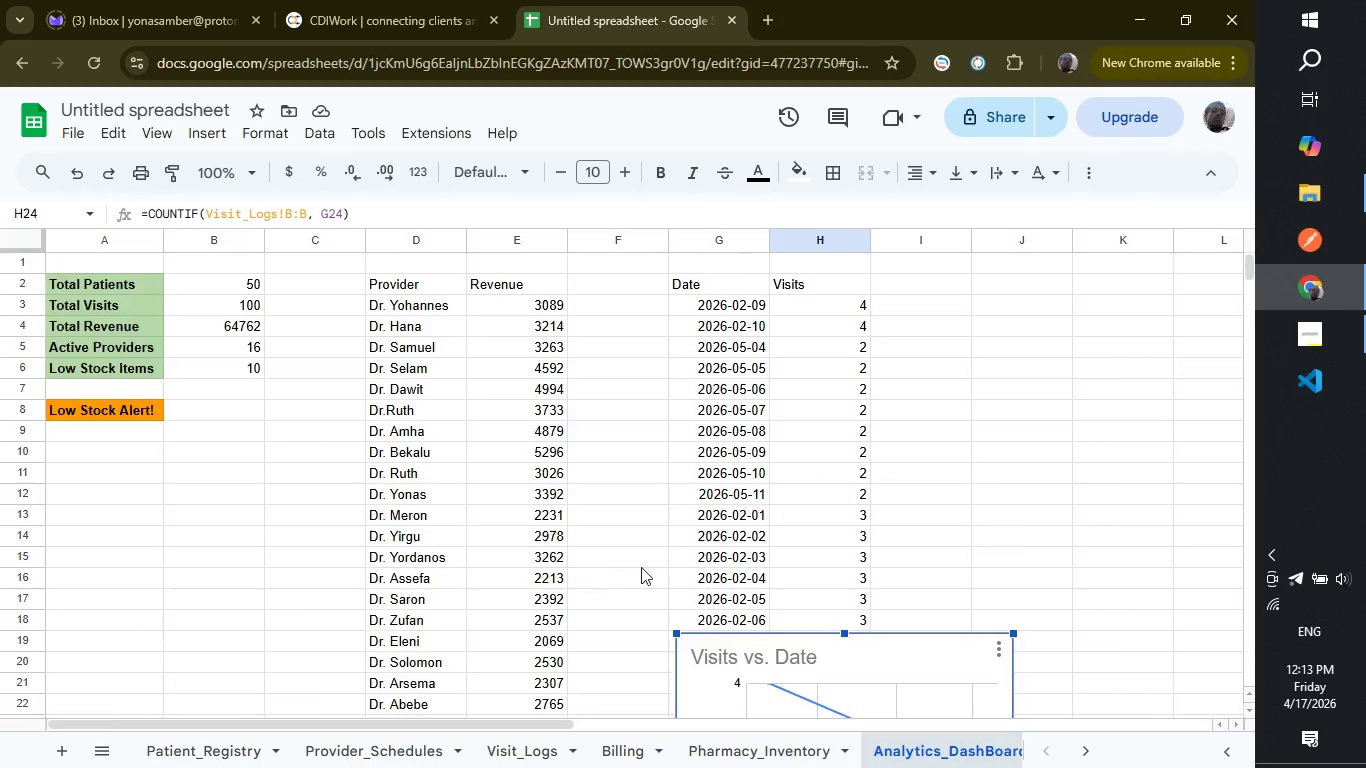 
scroll: coordinate [641, 567], scroll_direction: down, amount: 3.0
 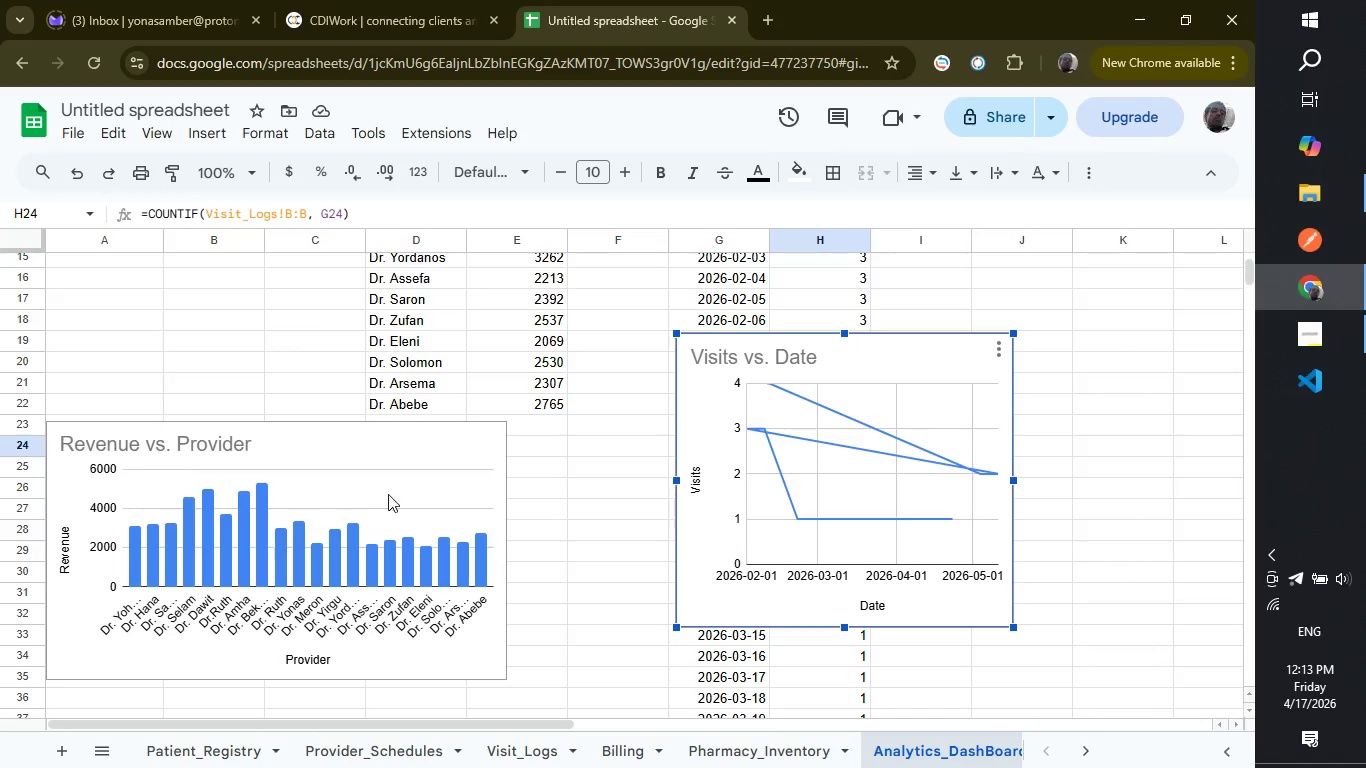 
left_click_drag(start_coordinate=[317, 513], to_coordinate=[910, 439])
 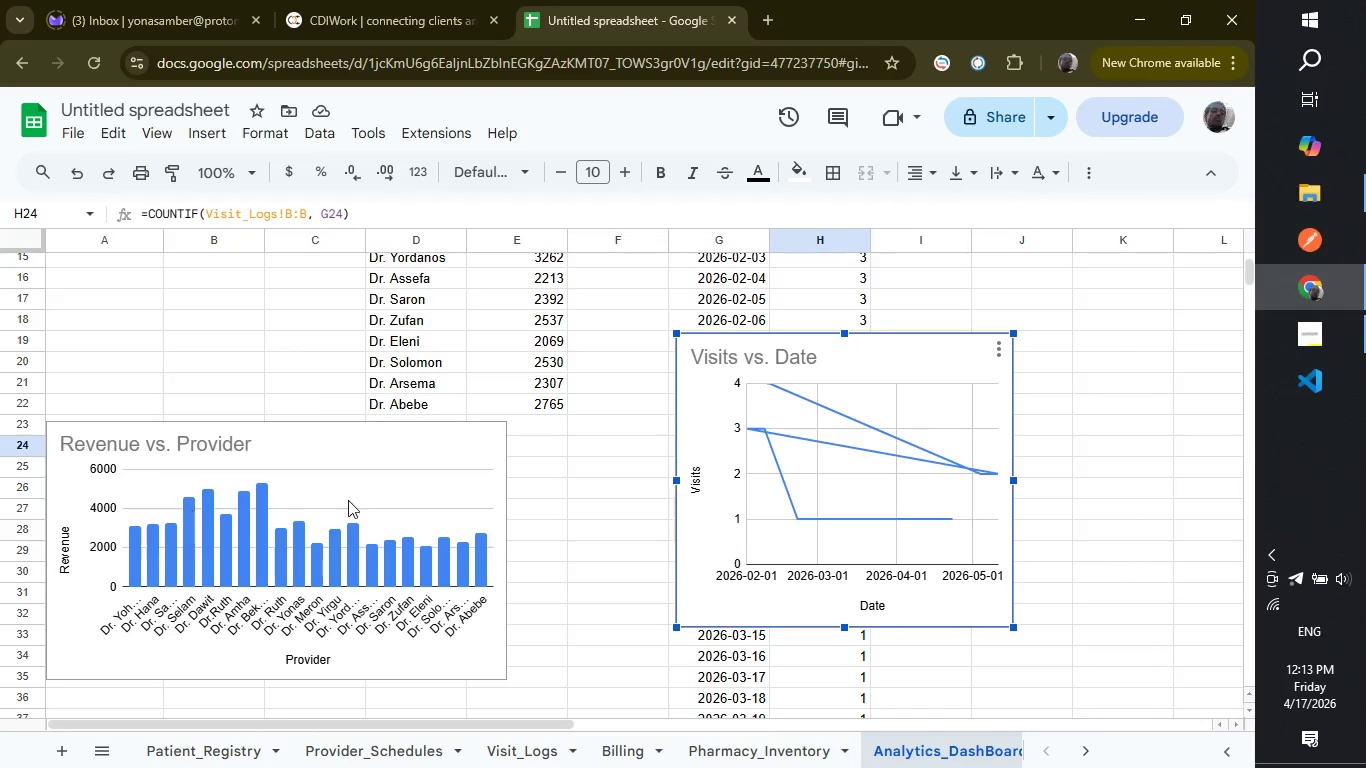 
left_click_drag(start_coordinate=[188, 507], to_coordinate=[649, 451])
 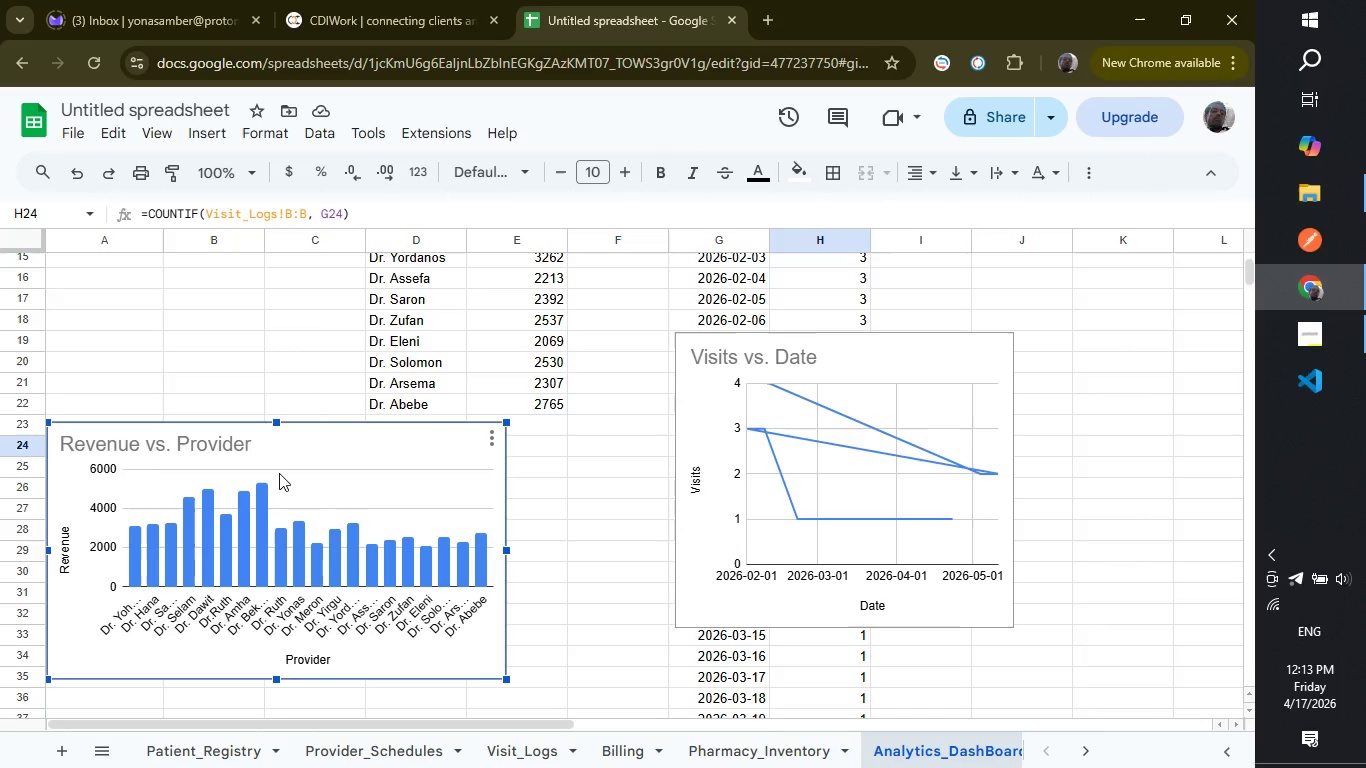 
left_click([279, 473])
 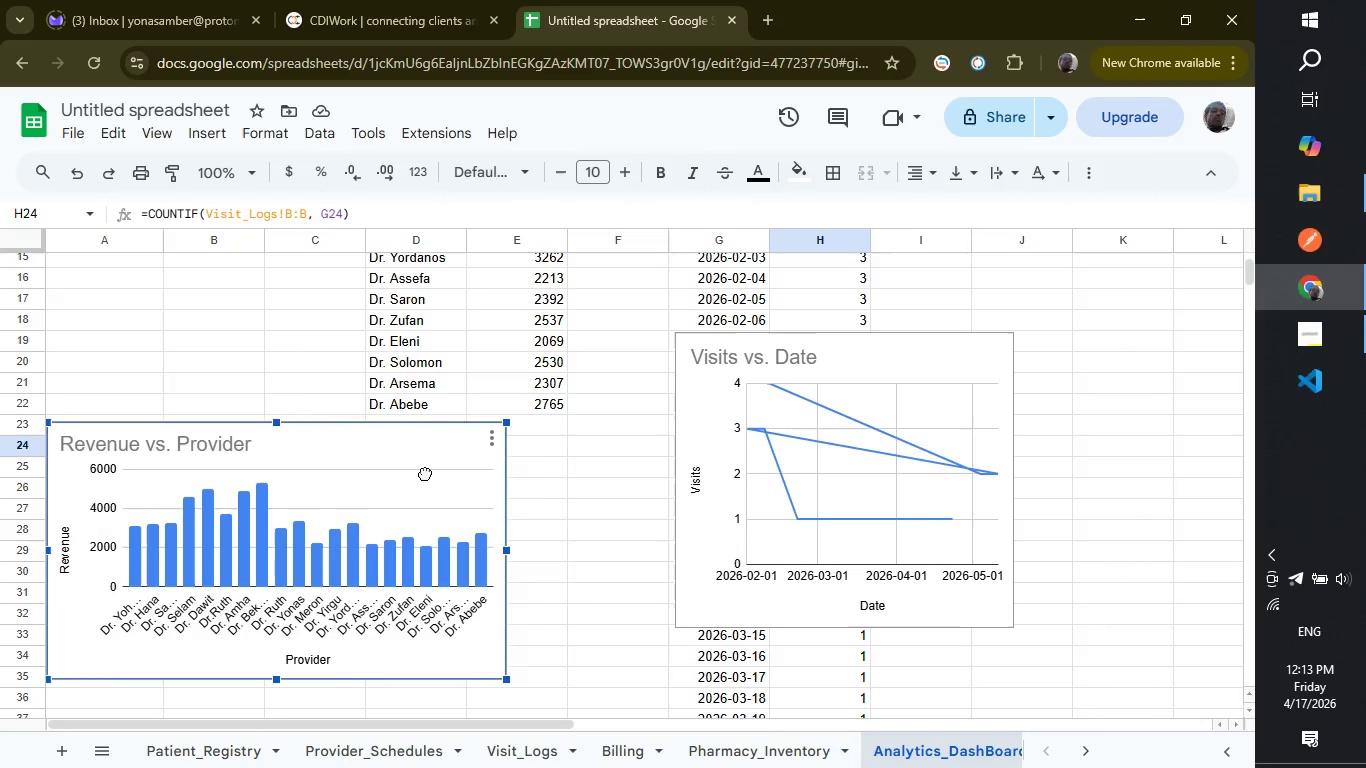 
left_click_drag(start_coordinate=[279, 473], to_coordinate=[1124, 463])
 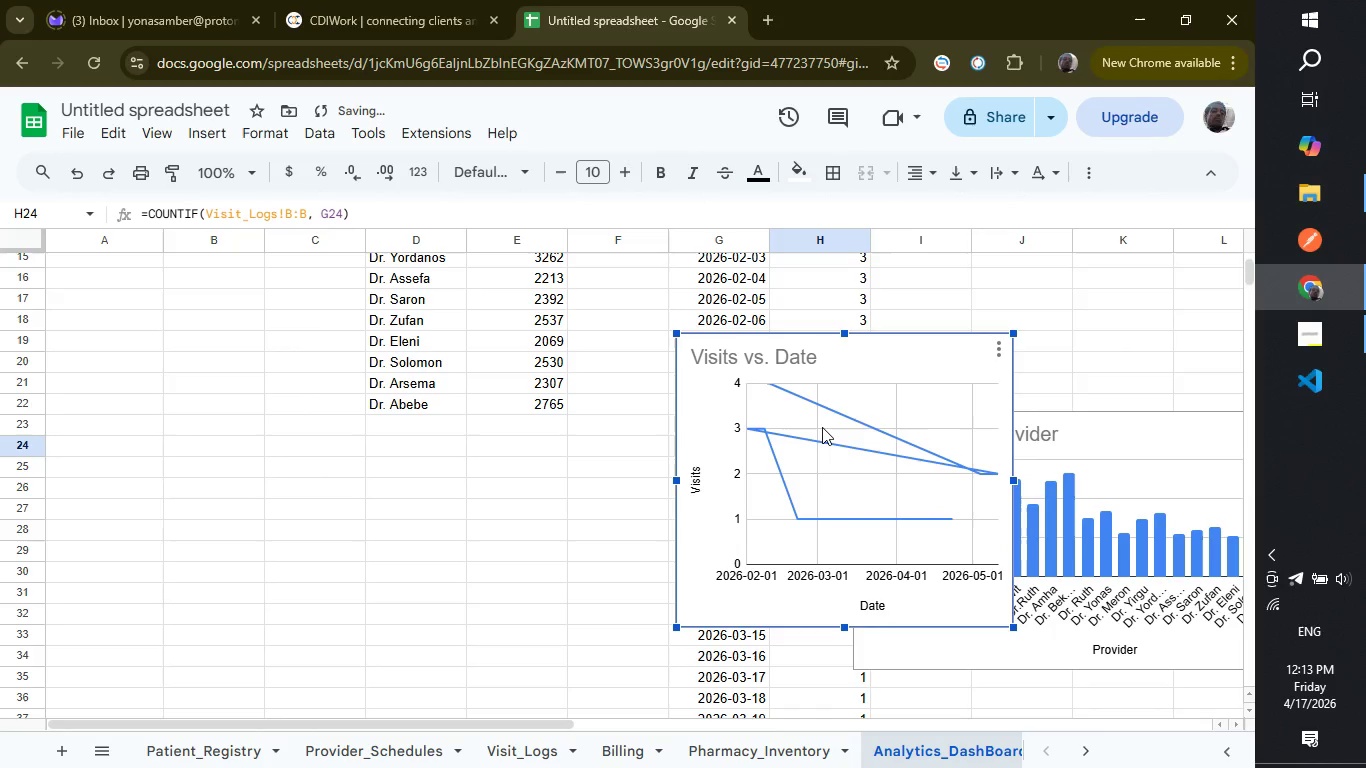 
left_click([822, 427])
 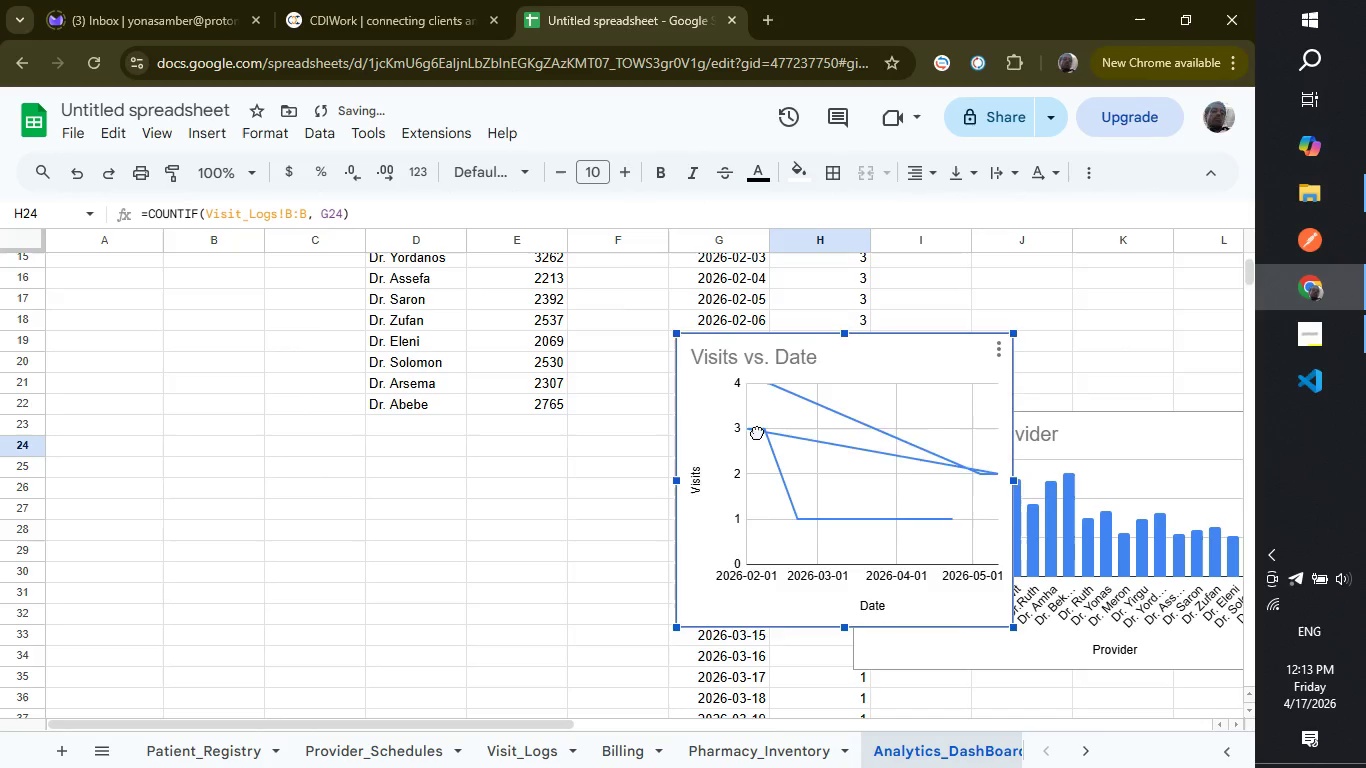 
left_click_drag(start_coordinate=[822, 427], to_coordinate=[266, 516])
 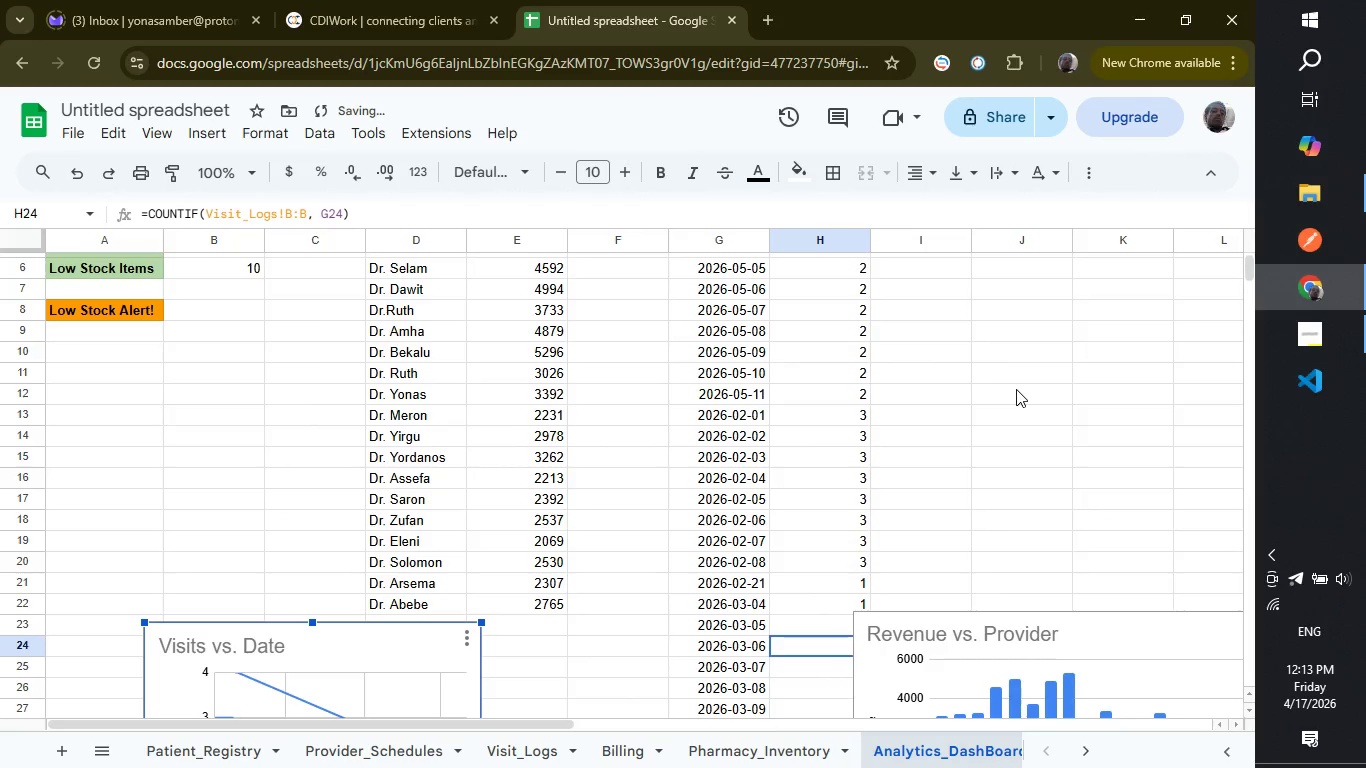 
scroll: coordinate [1016, 389], scroll_direction: up, amount: 2.0
 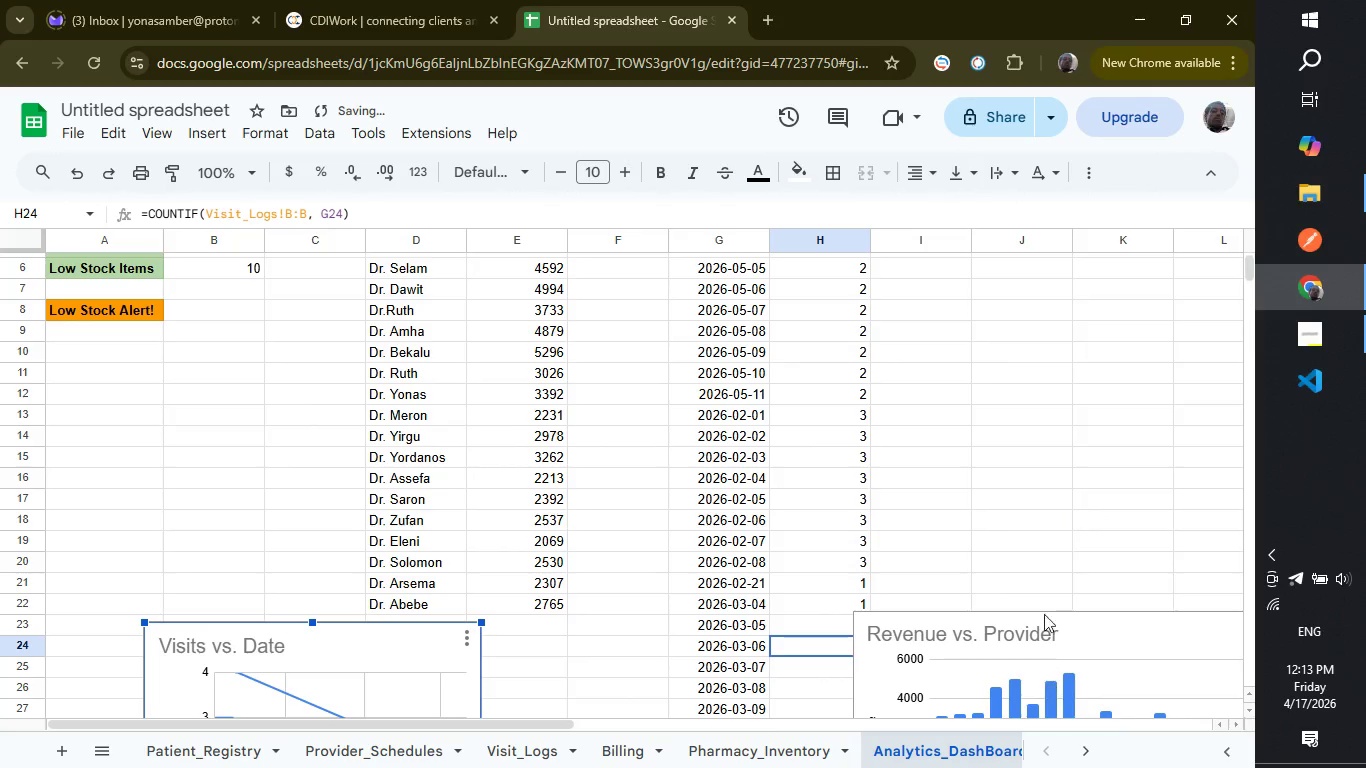 
left_click_drag(start_coordinate=[1046, 677], to_coordinate=[1048, 523])
 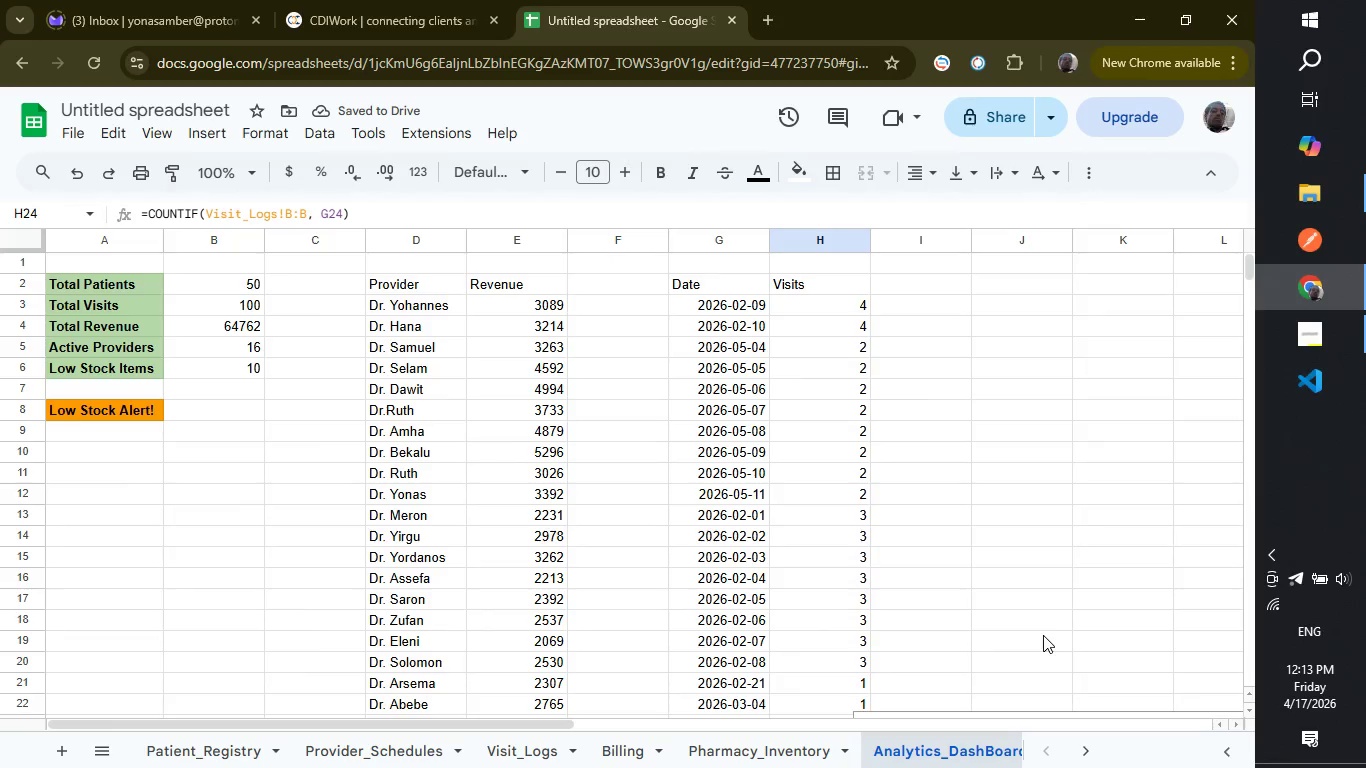 
scroll: coordinate [1043, 635], scroll_direction: up, amount: 4.0
 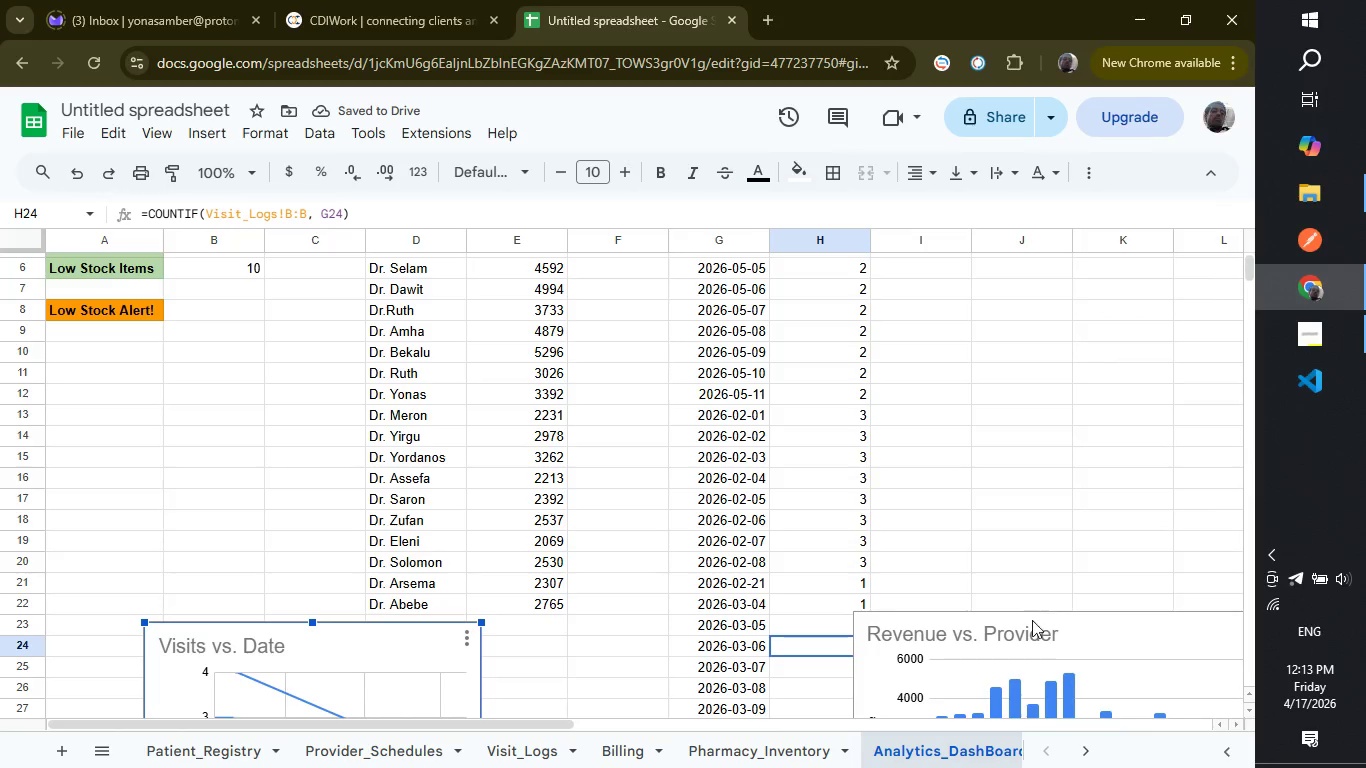 
scroll: coordinate [1037, 602], scroll_direction: down, amount: 1.0
 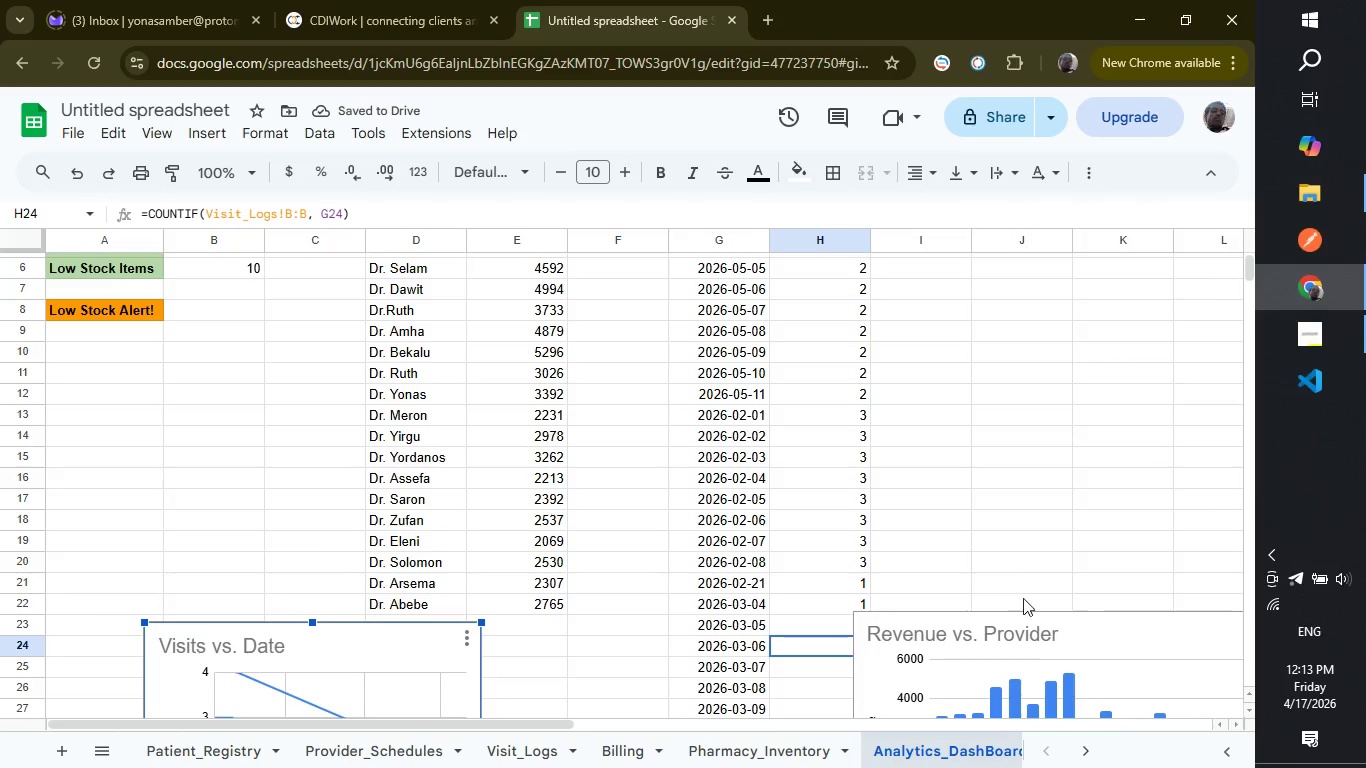 
left_click_drag(start_coordinate=[1026, 668], to_coordinate=[1027, 521])
 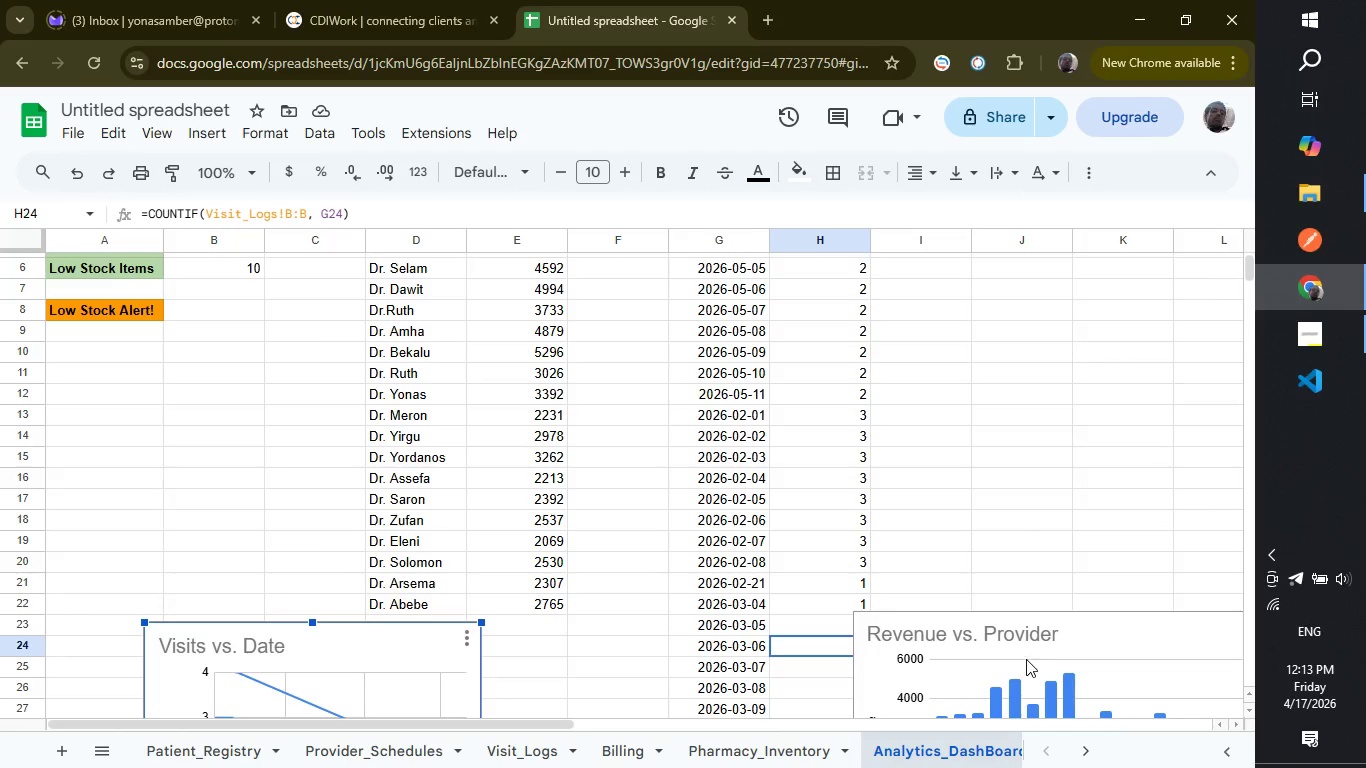 
left_click_drag(start_coordinate=[1026, 662], to_coordinate=[1041, 534])
 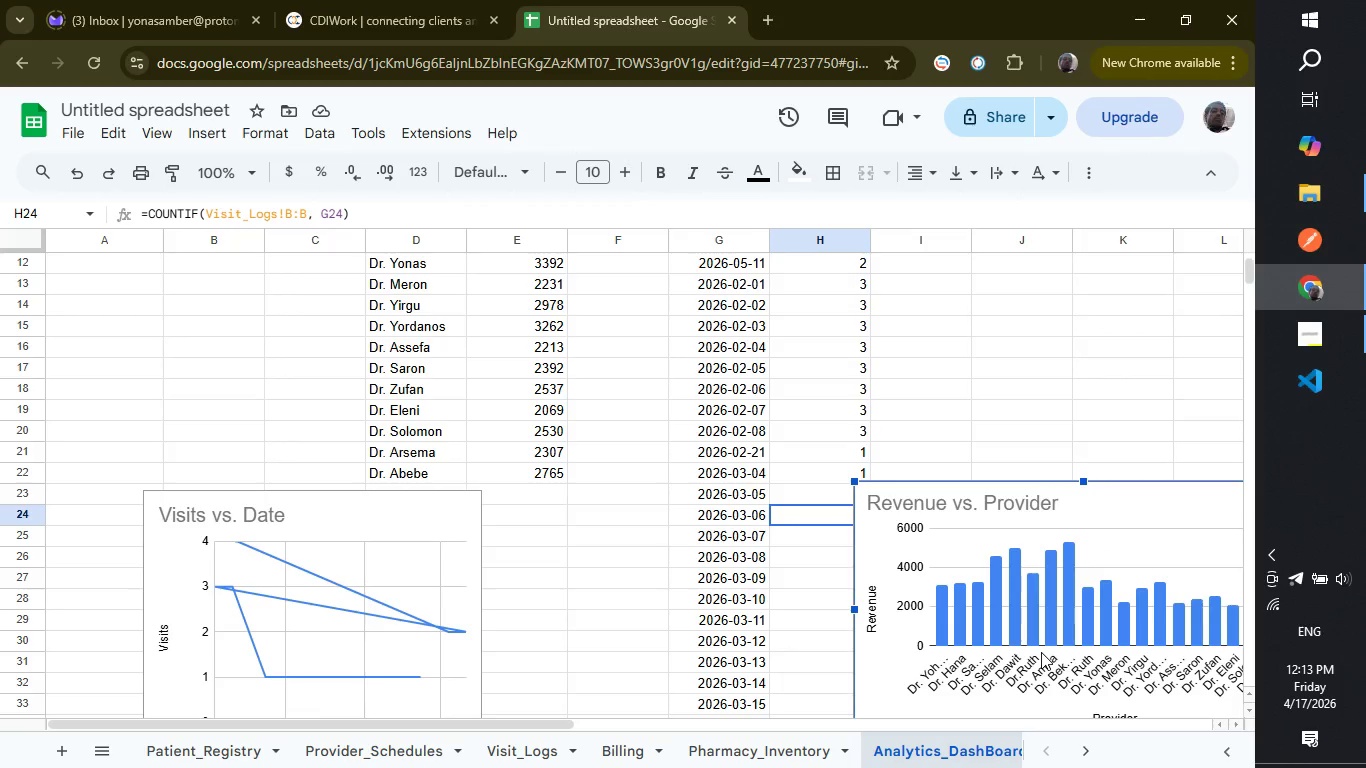 
left_click([1041, 652])
 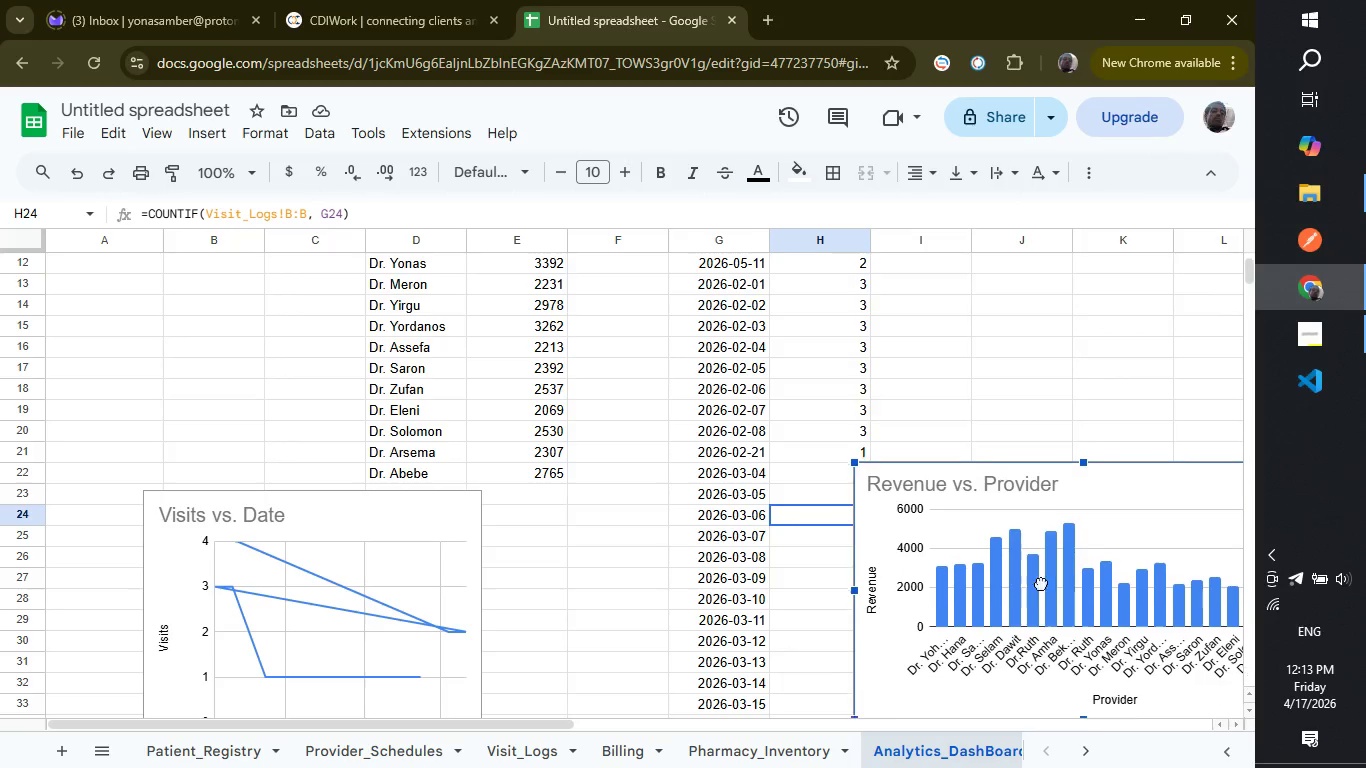 
left_click_drag(start_coordinate=[1041, 652], to_coordinate=[1058, 469])
 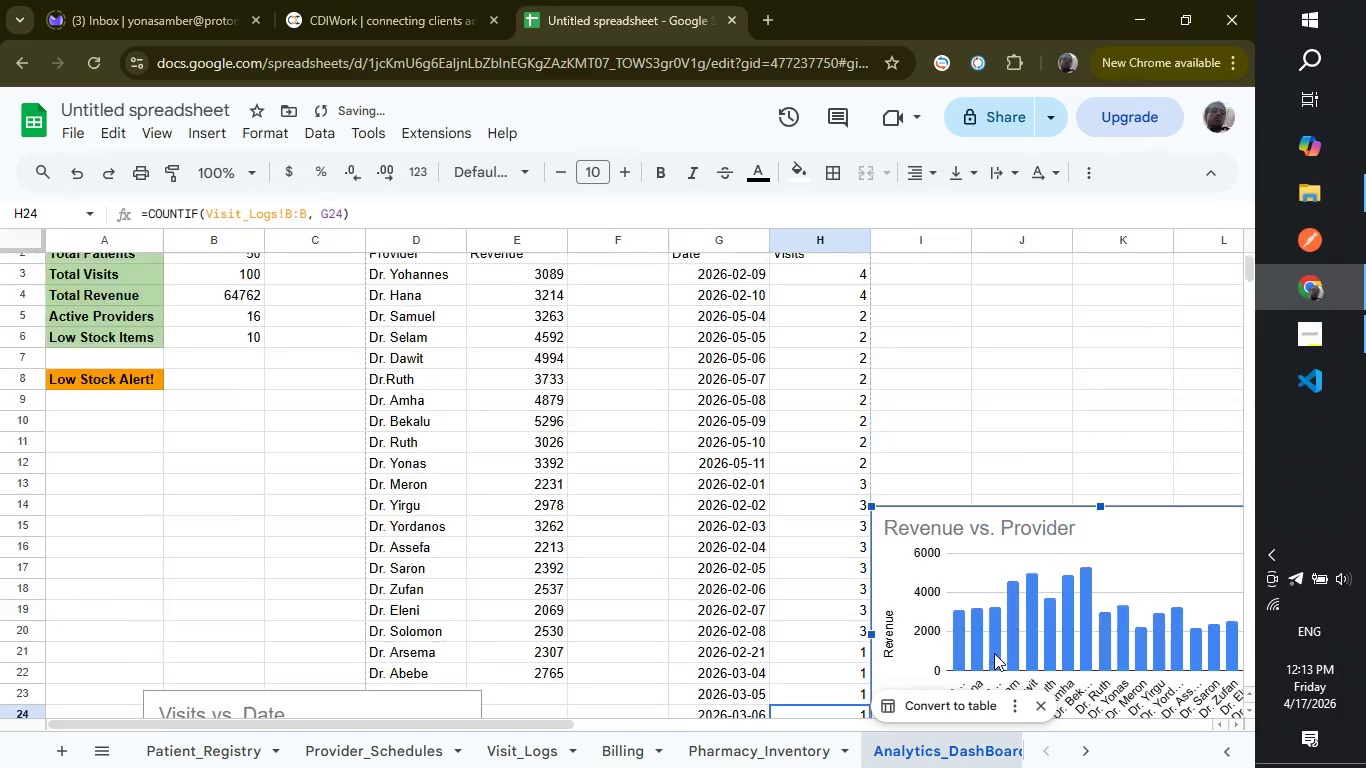 
scroll: coordinate [1036, 642], scroll_direction: up, amount: 6.0
 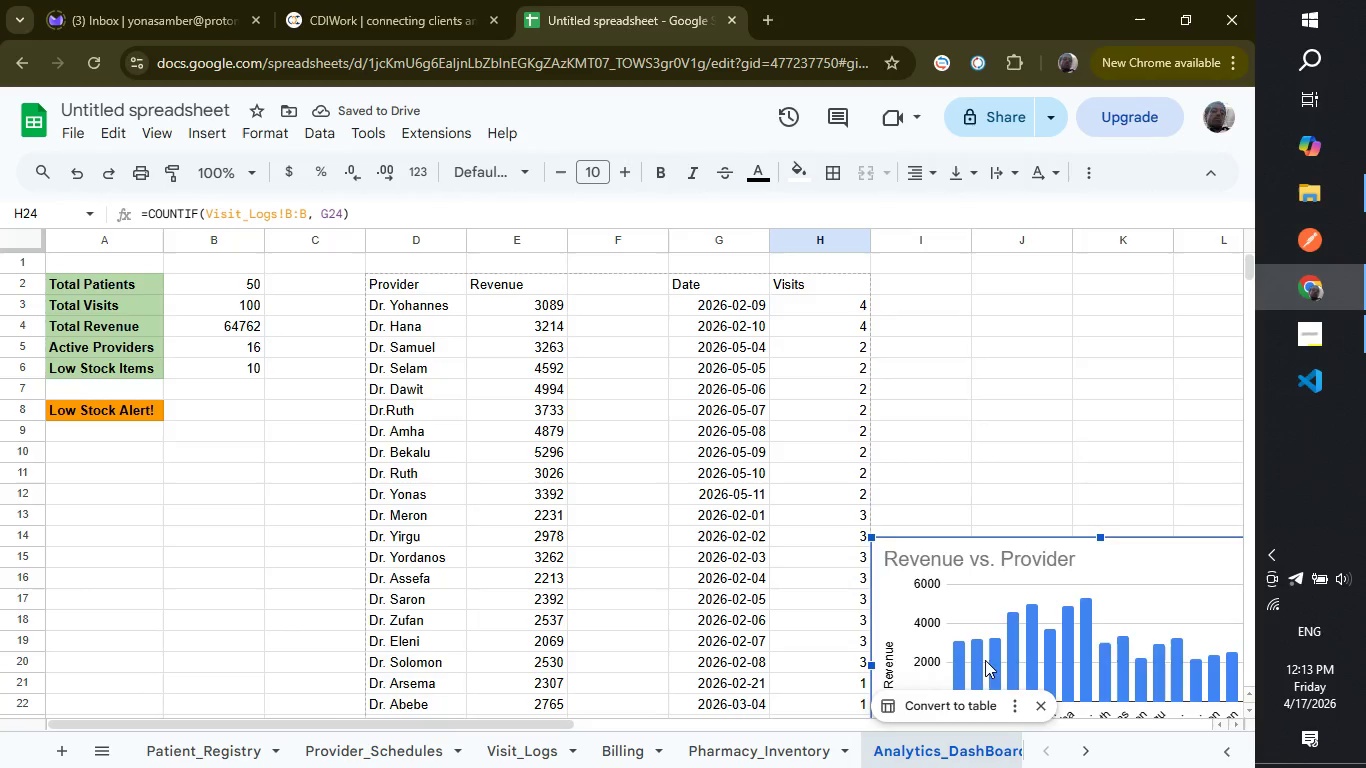 
left_click_drag(start_coordinate=[985, 671], to_coordinate=[989, 395])
 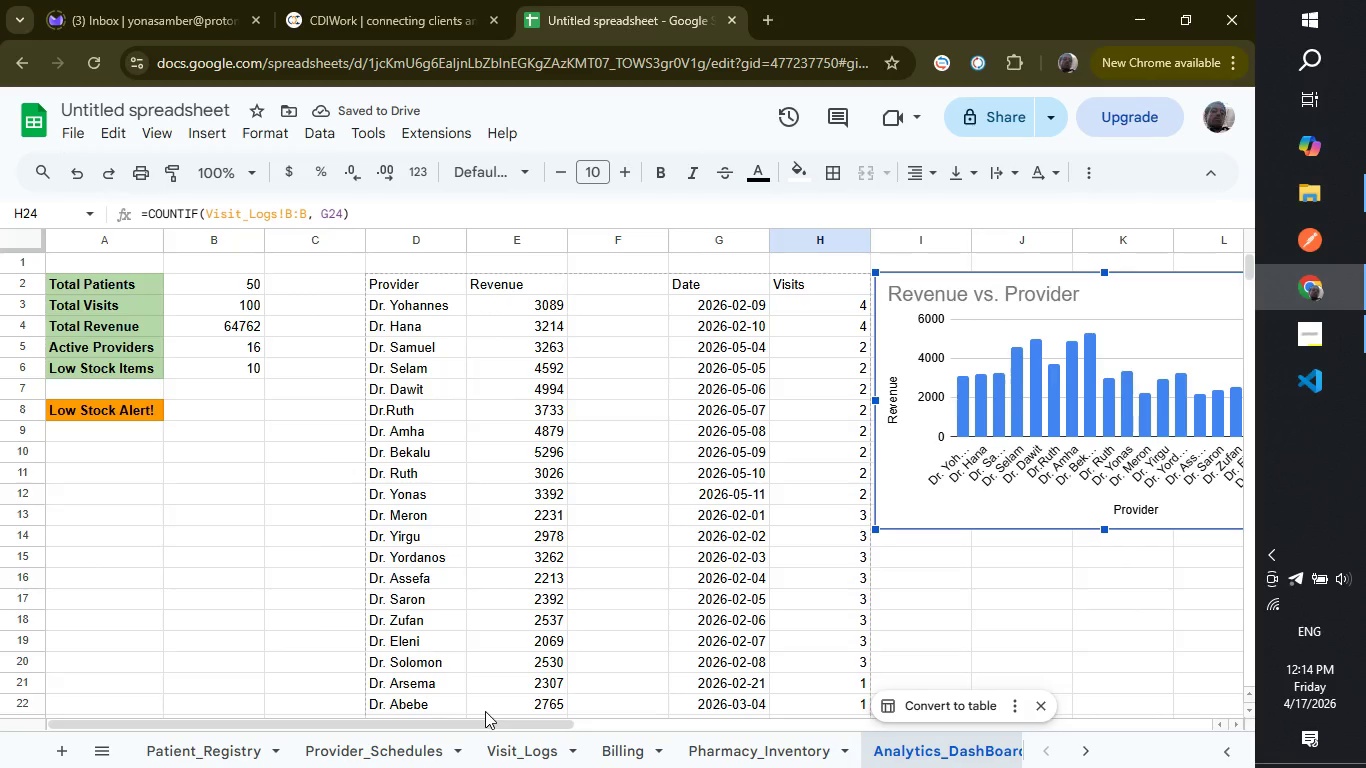 
wait(5.7)
 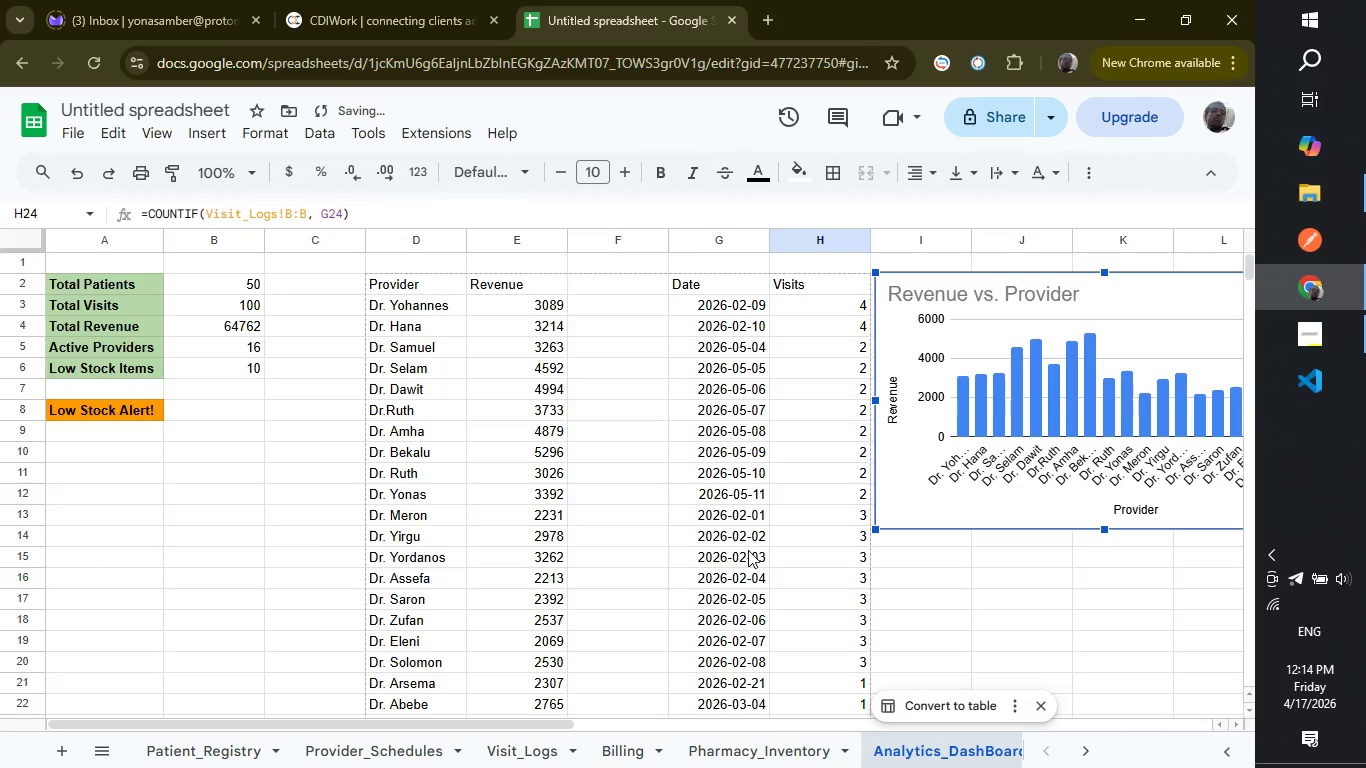 
left_click_drag(start_coordinate=[493, 721], to_coordinate=[690, 714])
 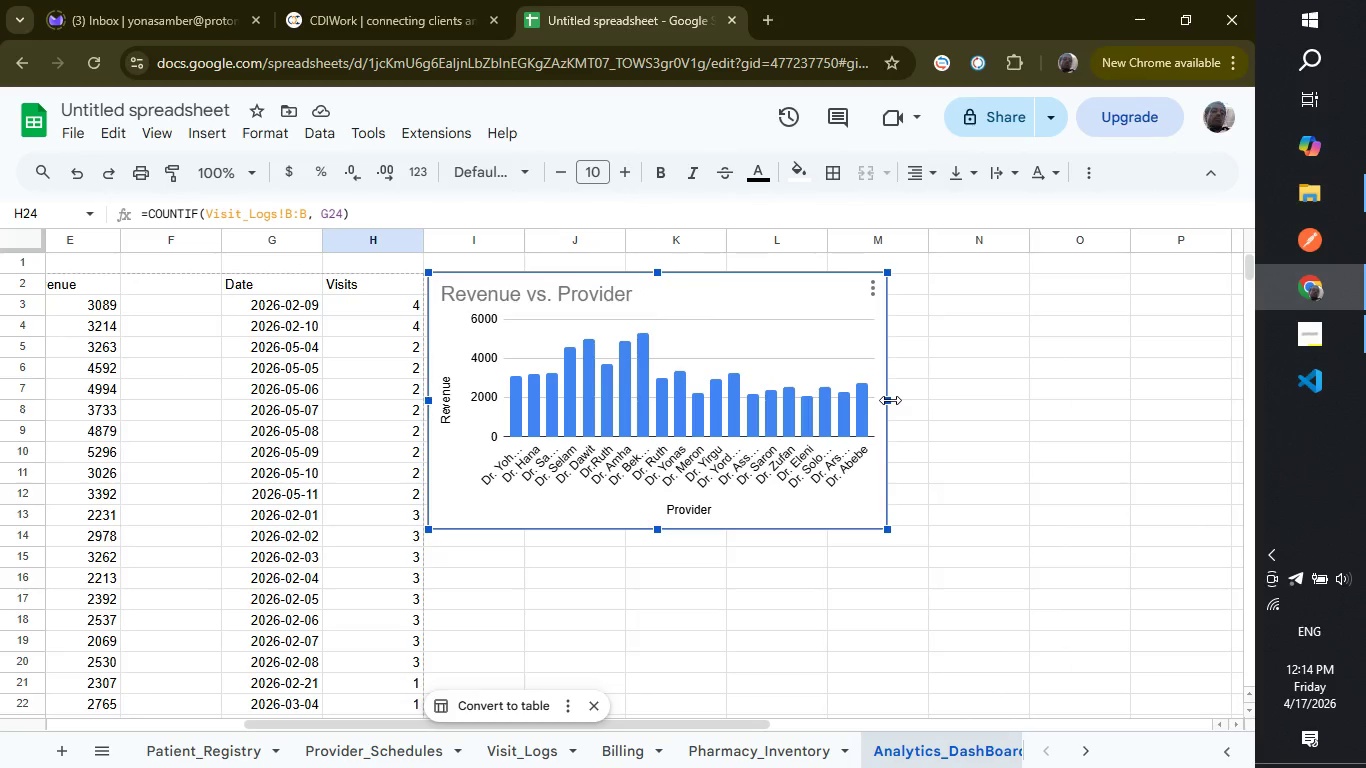 
left_click_drag(start_coordinate=[890, 400], to_coordinate=[1029, 405])
 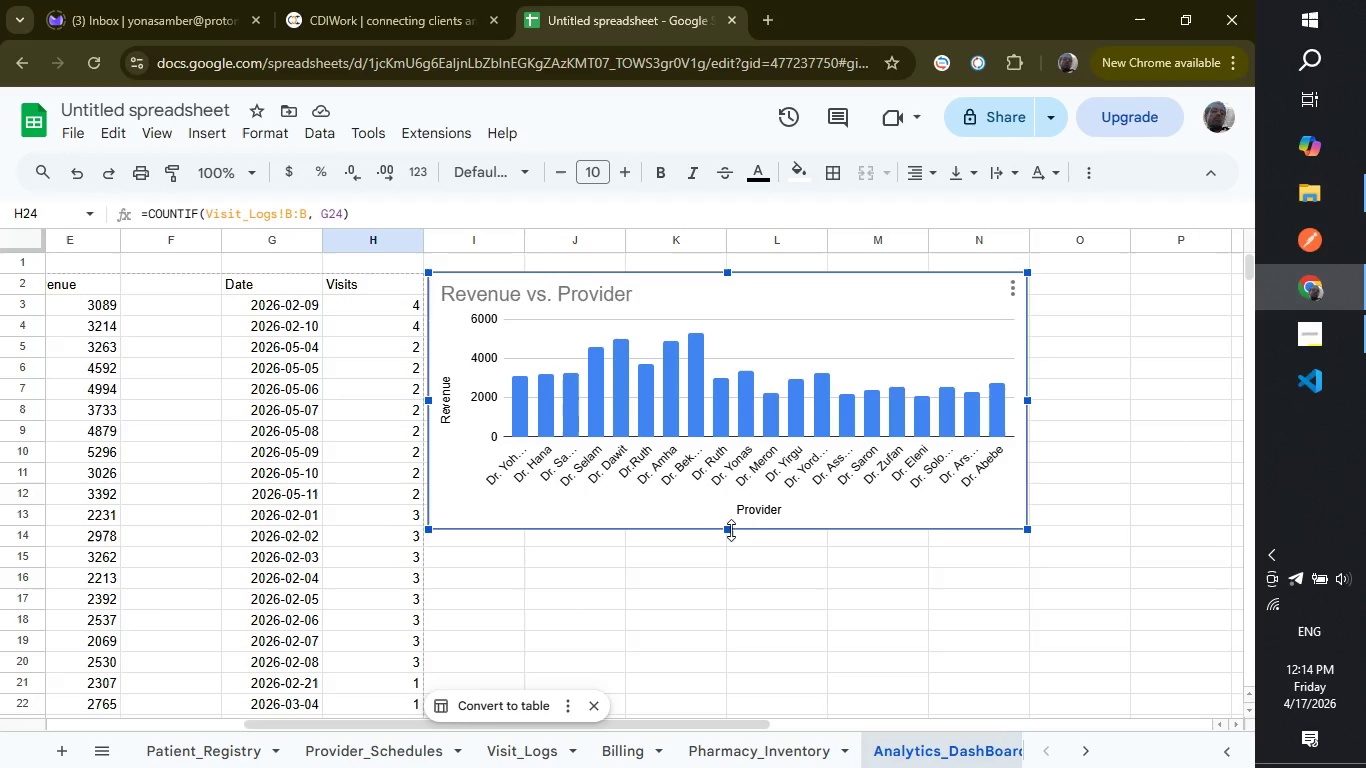 
wait(7.19)
 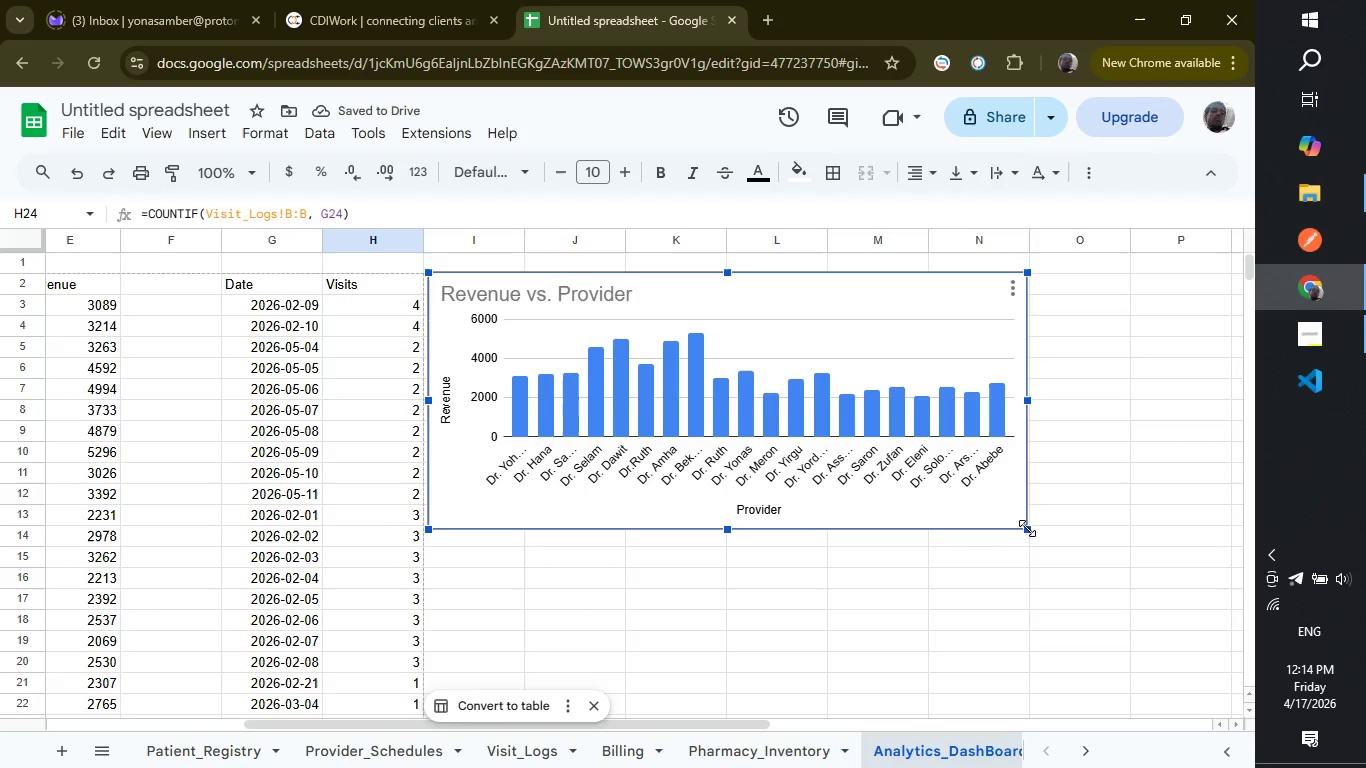 
left_click_drag(start_coordinate=[729, 530], to_coordinate=[692, 672])
 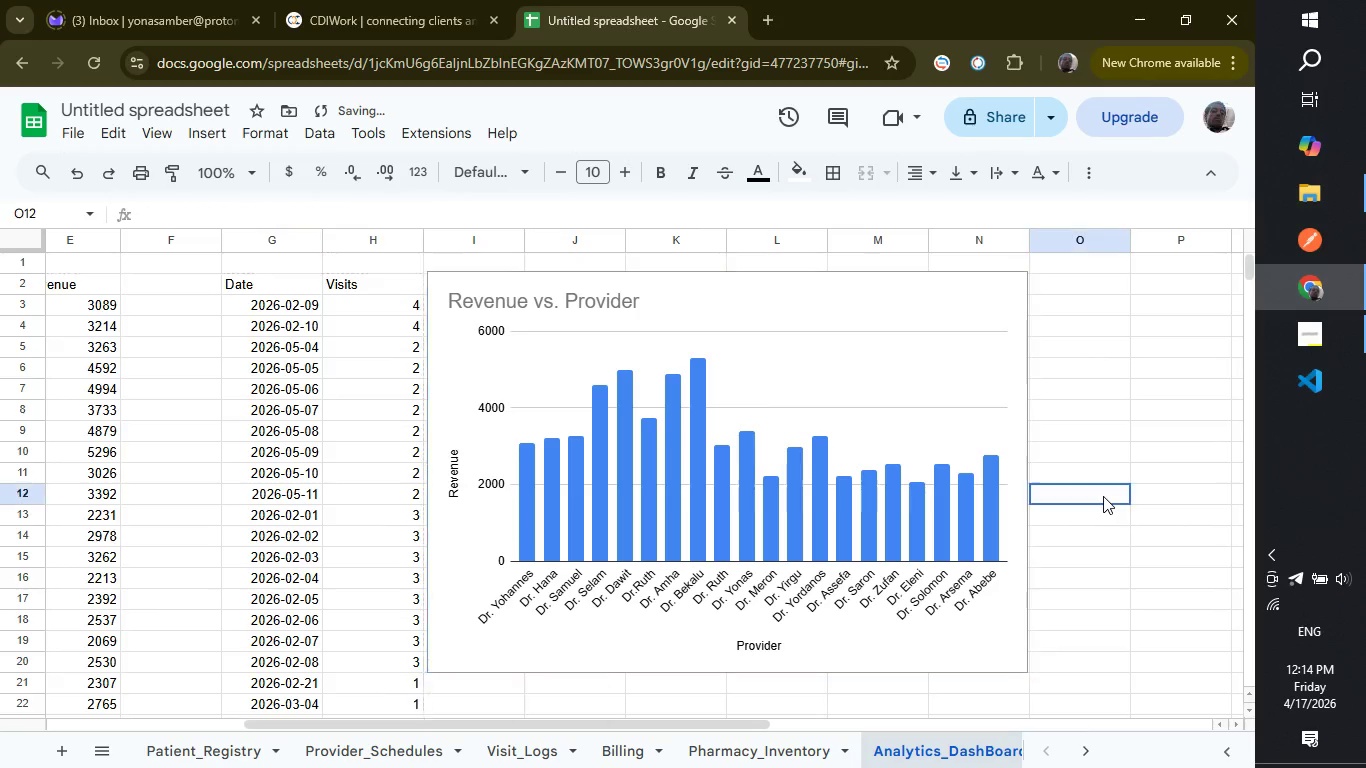 
left_click([1103, 496])
 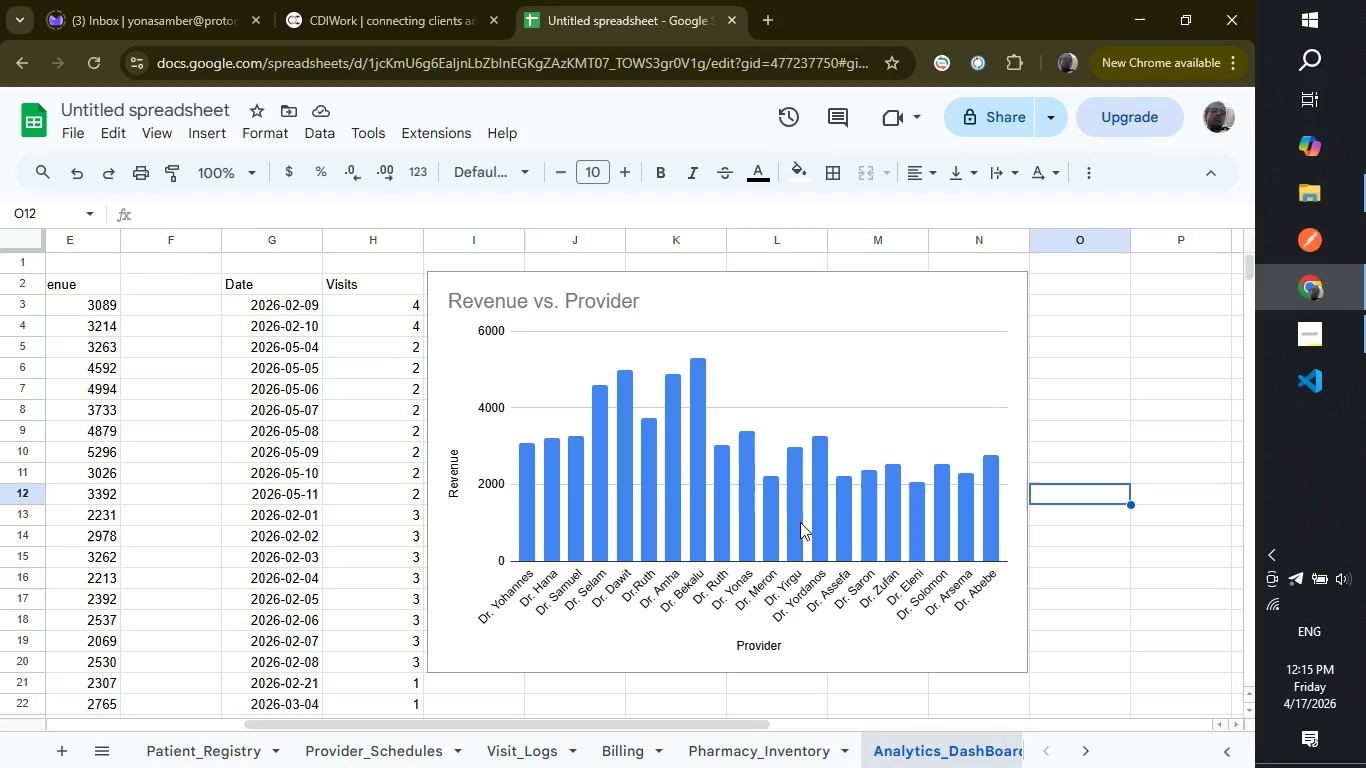 
wait(28.98)
 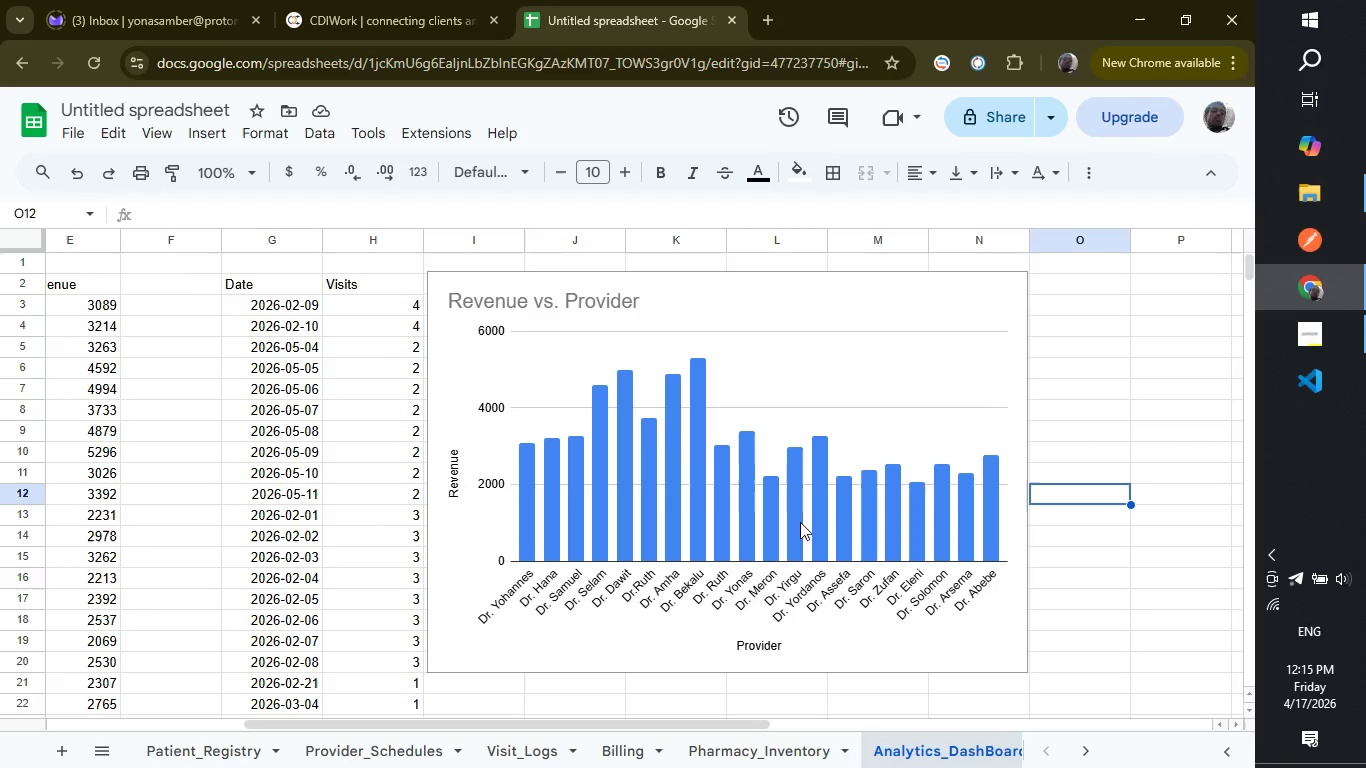 
scroll: coordinate [800, 522], scroll_direction: down, amount: 2.0
 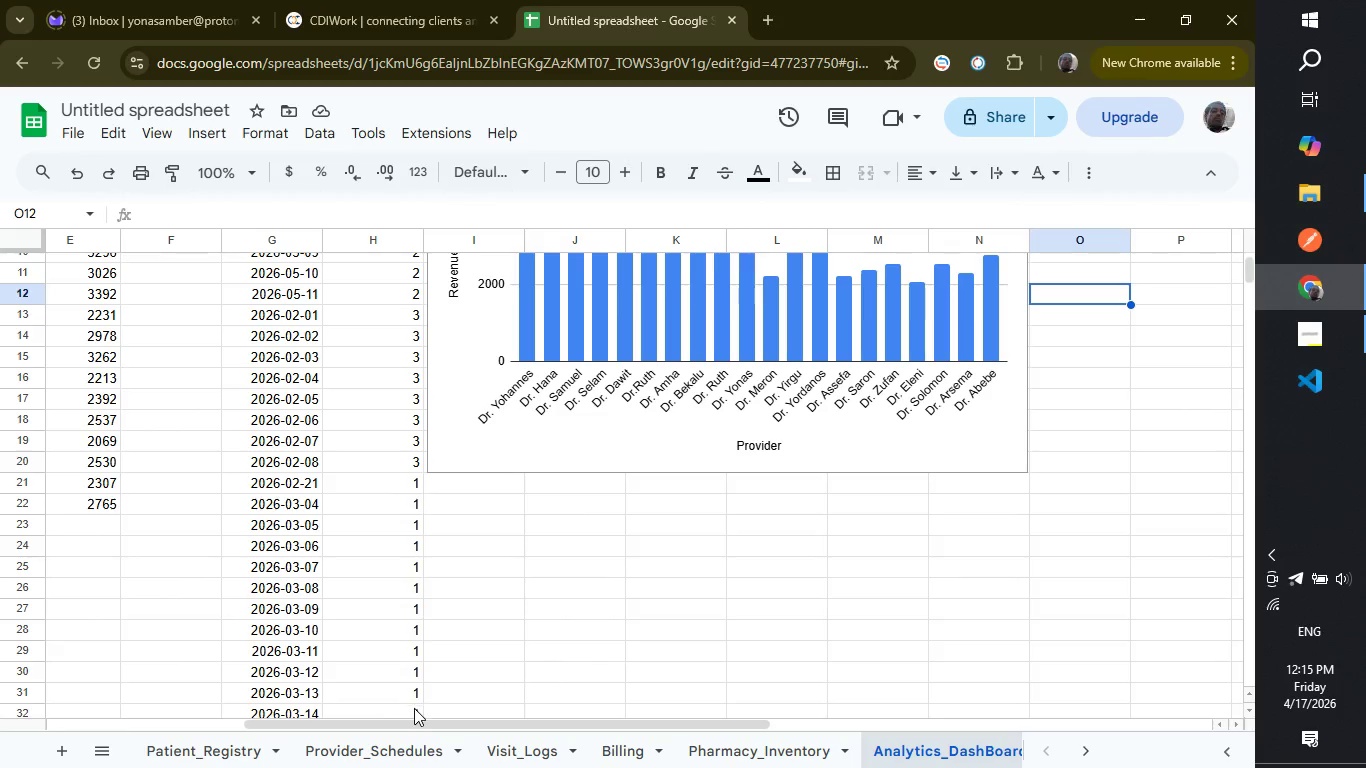 
wait(5.85)
 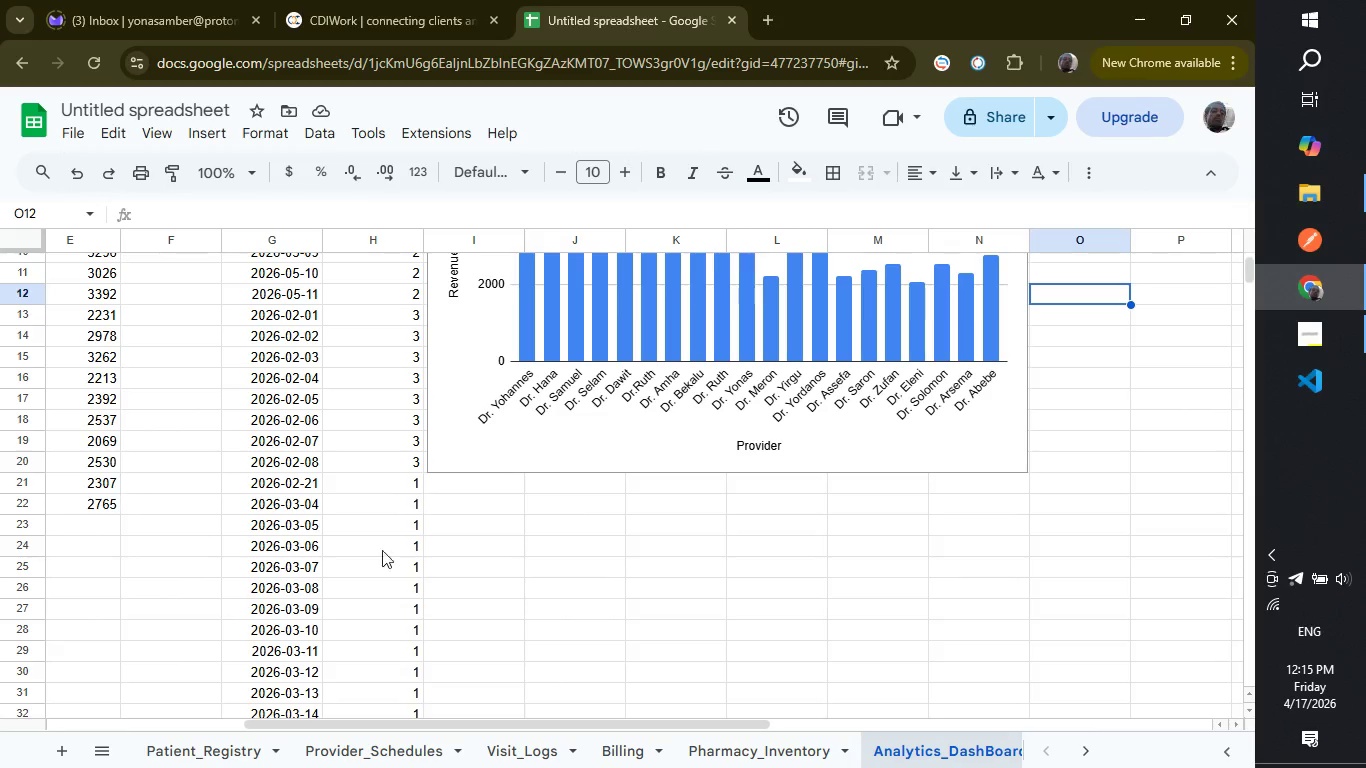 
left_click_drag(start_coordinate=[419, 722], to_coordinate=[254, 719])
 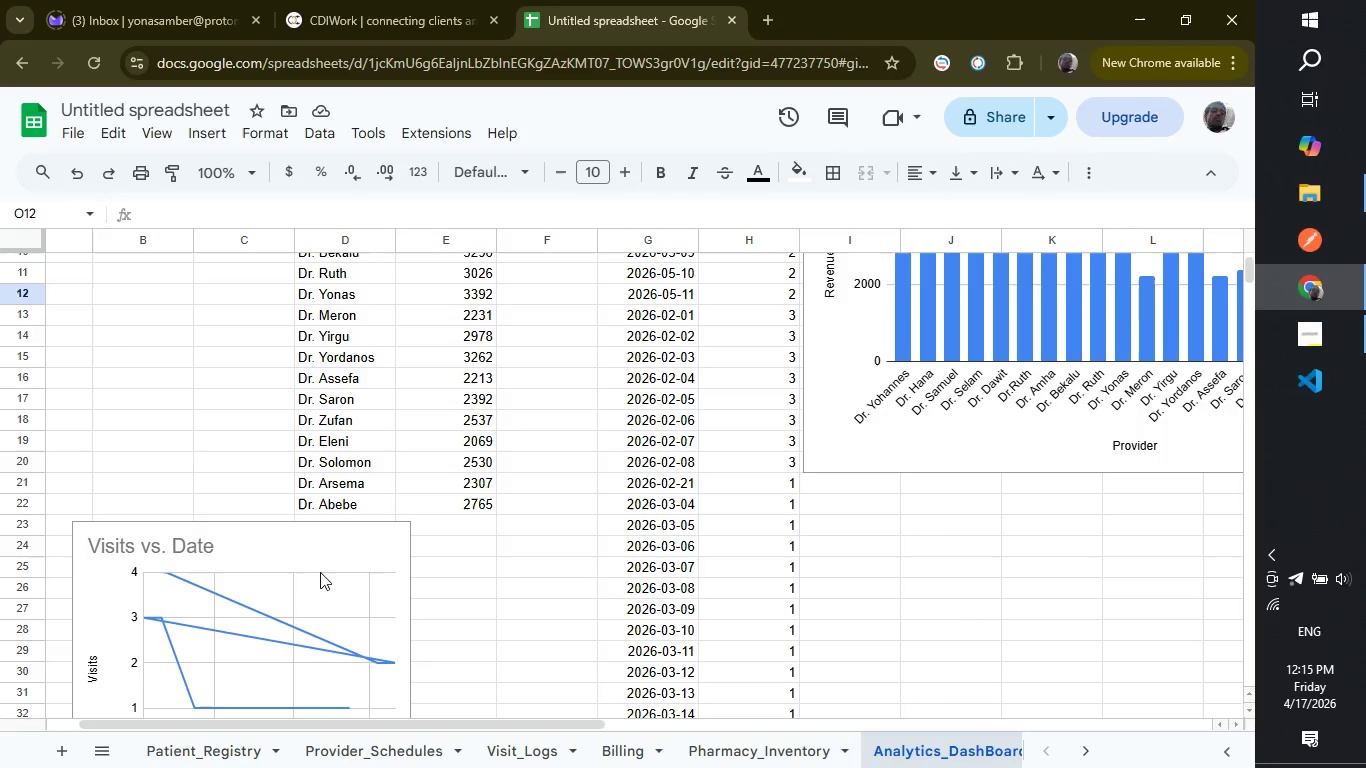 
left_click_drag(start_coordinate=[138, 583], to_coordinate=[392, 569])
 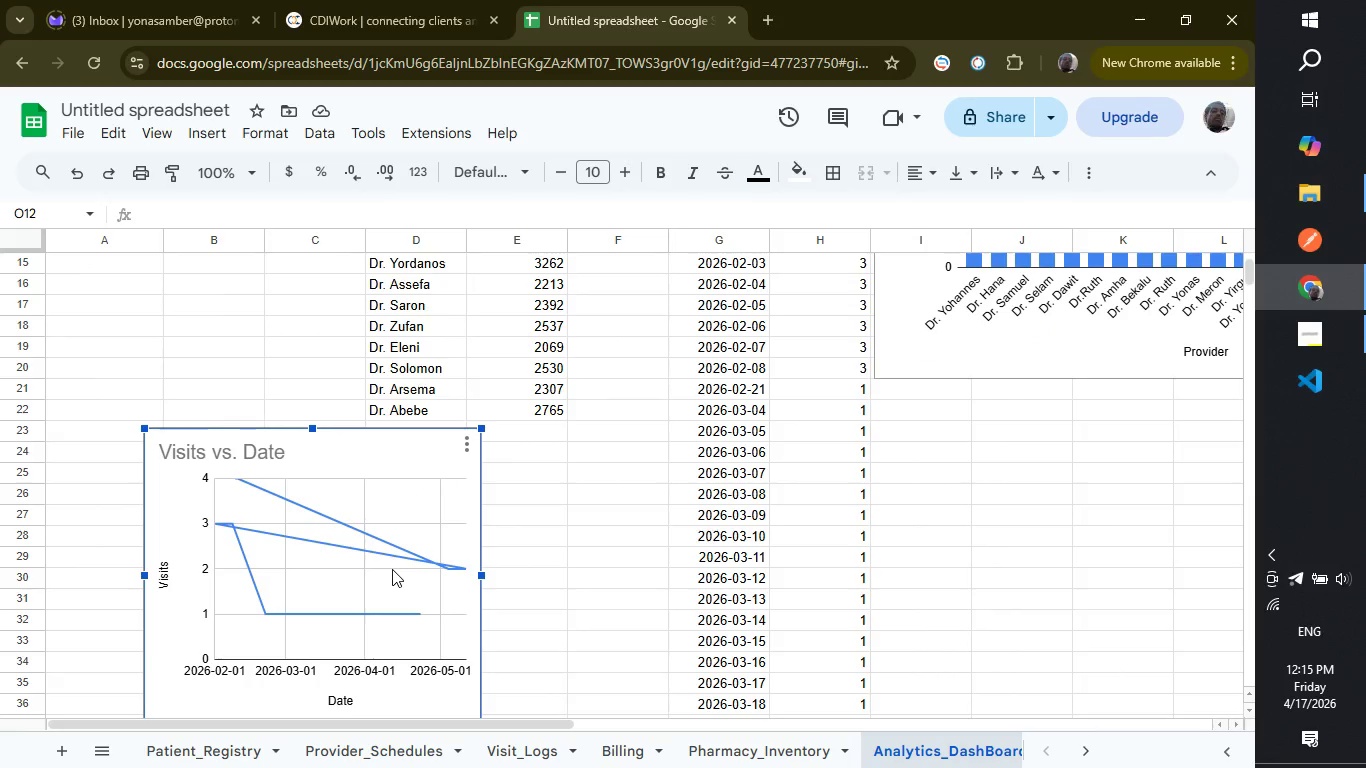 
left_click([392, 569])
 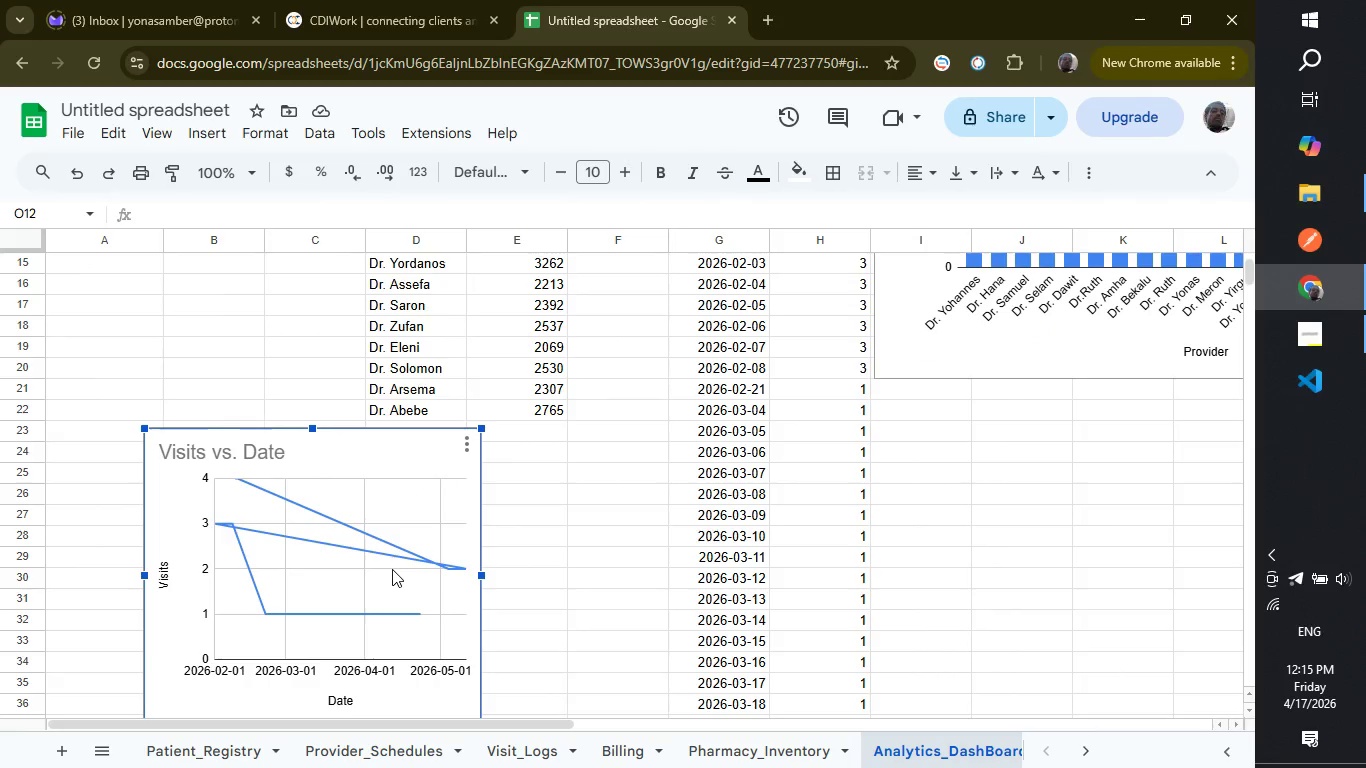 
left_click([392, 569])
 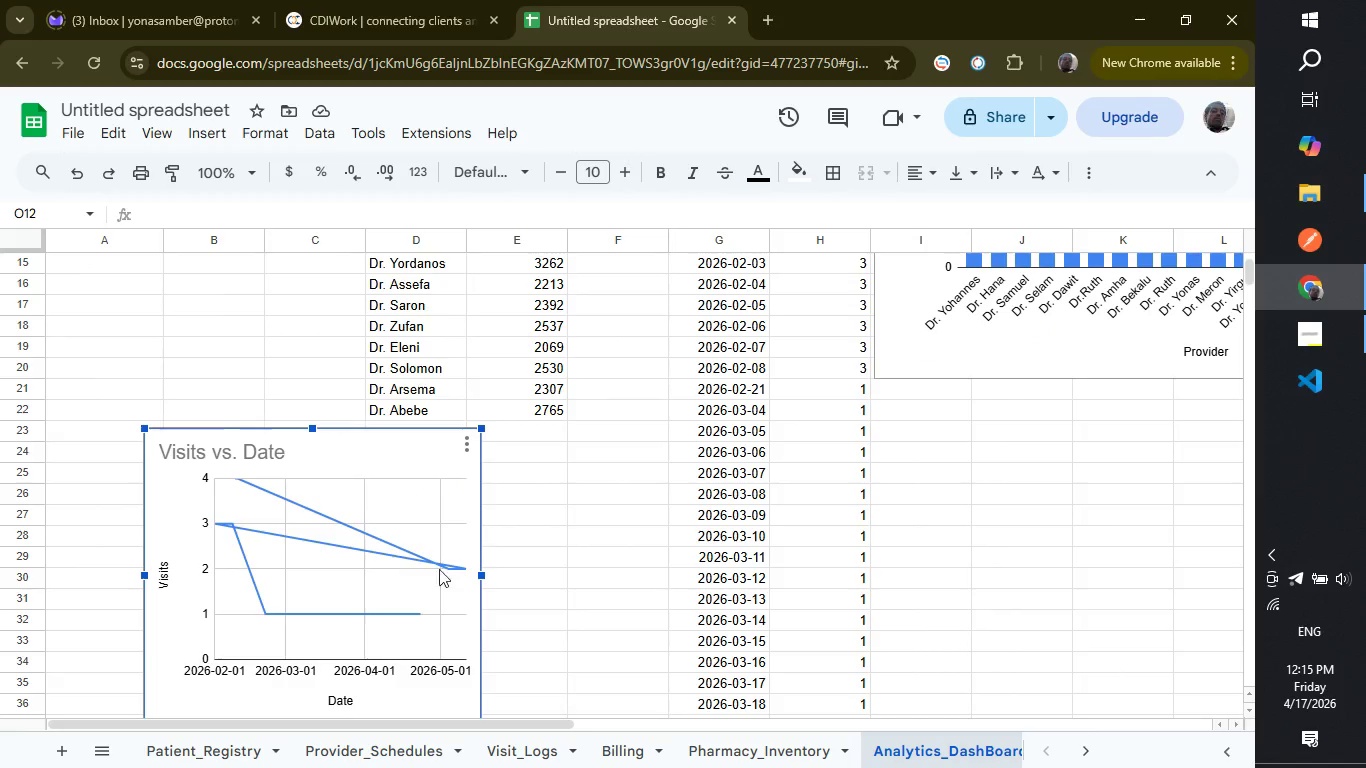 
left_click_drag(start_coordinate=[392, 569], to_coordinate=[1140, 541])
 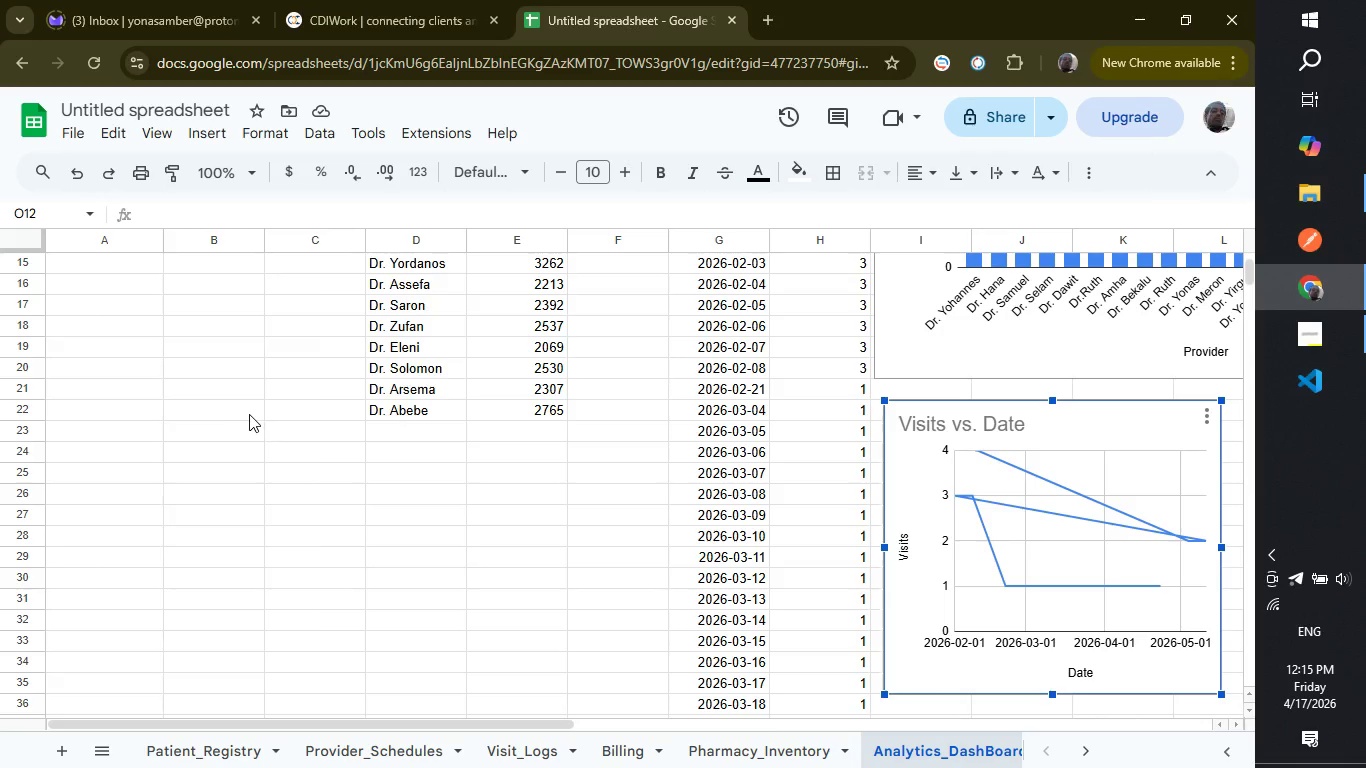 
wait(10.02)
 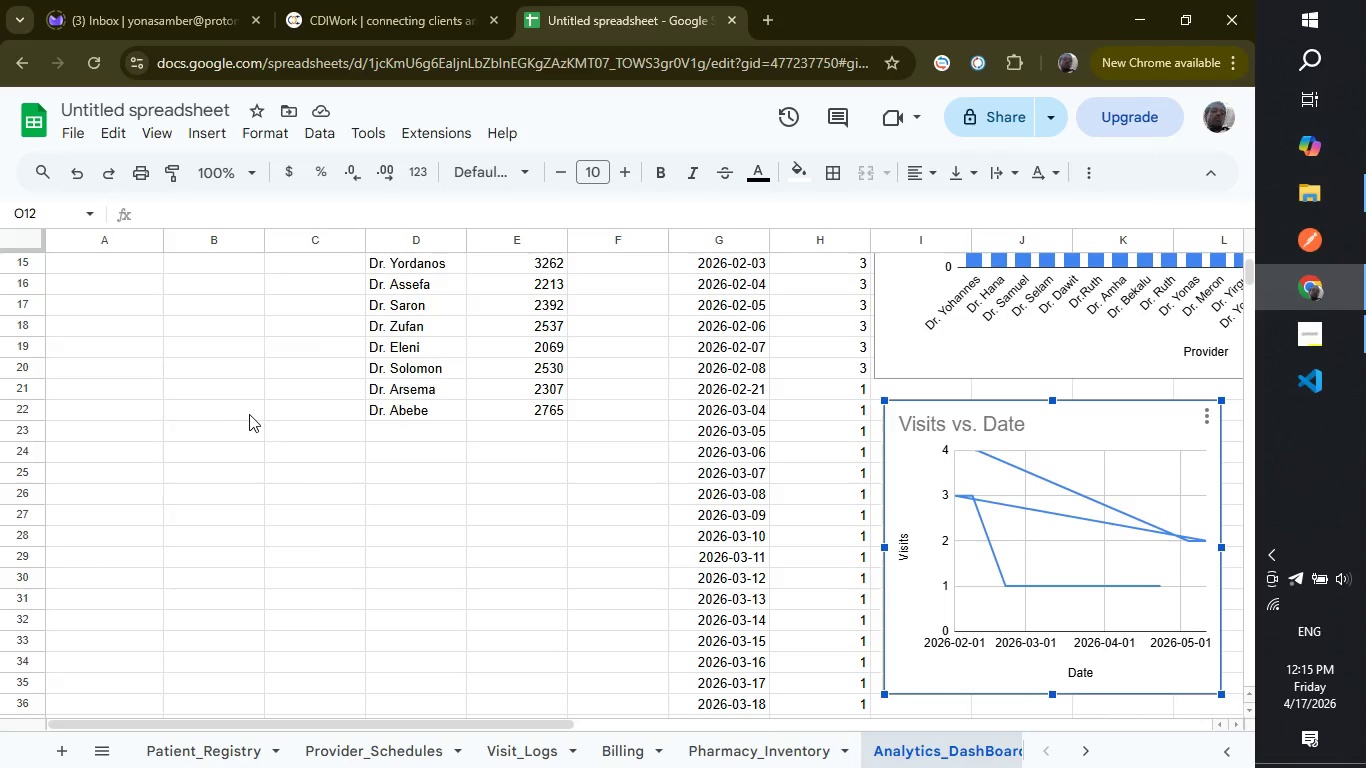 
left_click_drag(start_coordinate=[912, 415], to_coordinate=[891, 415])
 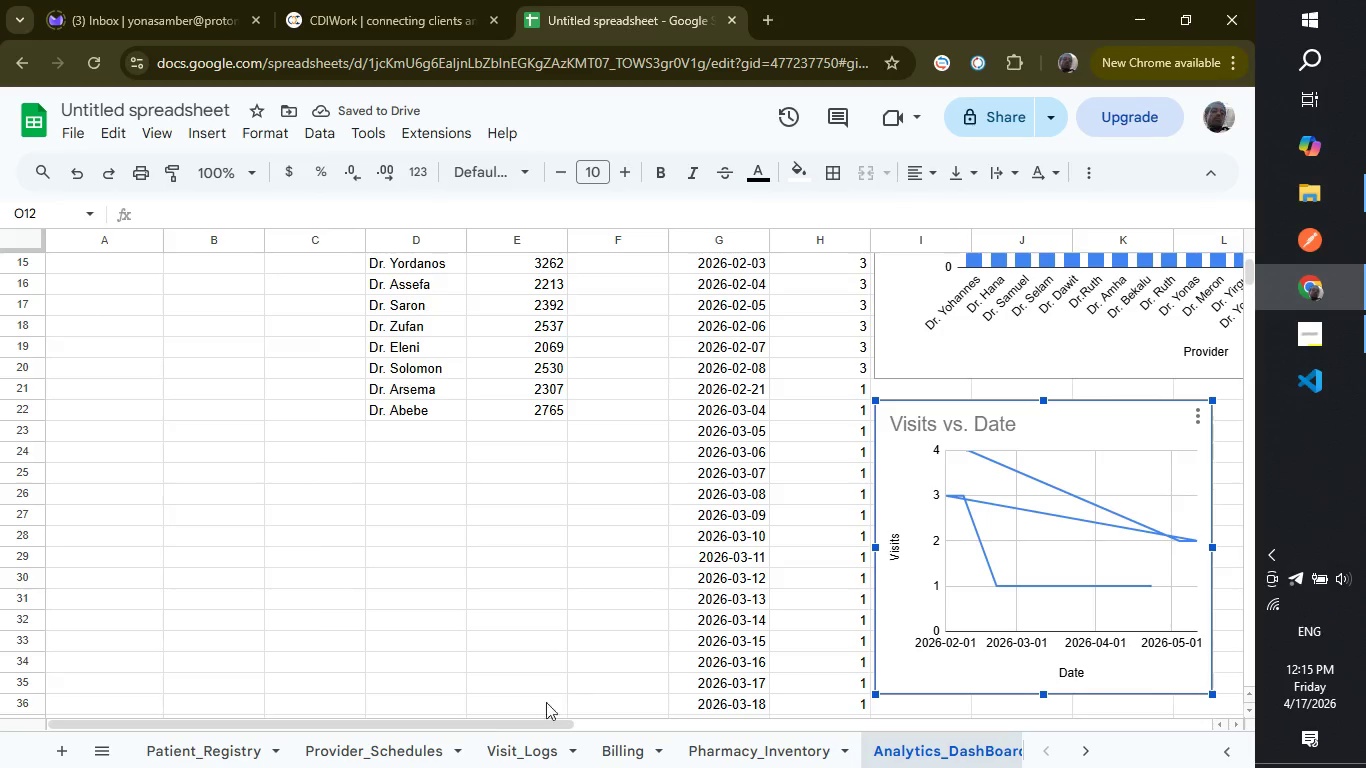 
left_click_drag(start_coordinate=[510, 721], to_coordinate=[684, 701])
 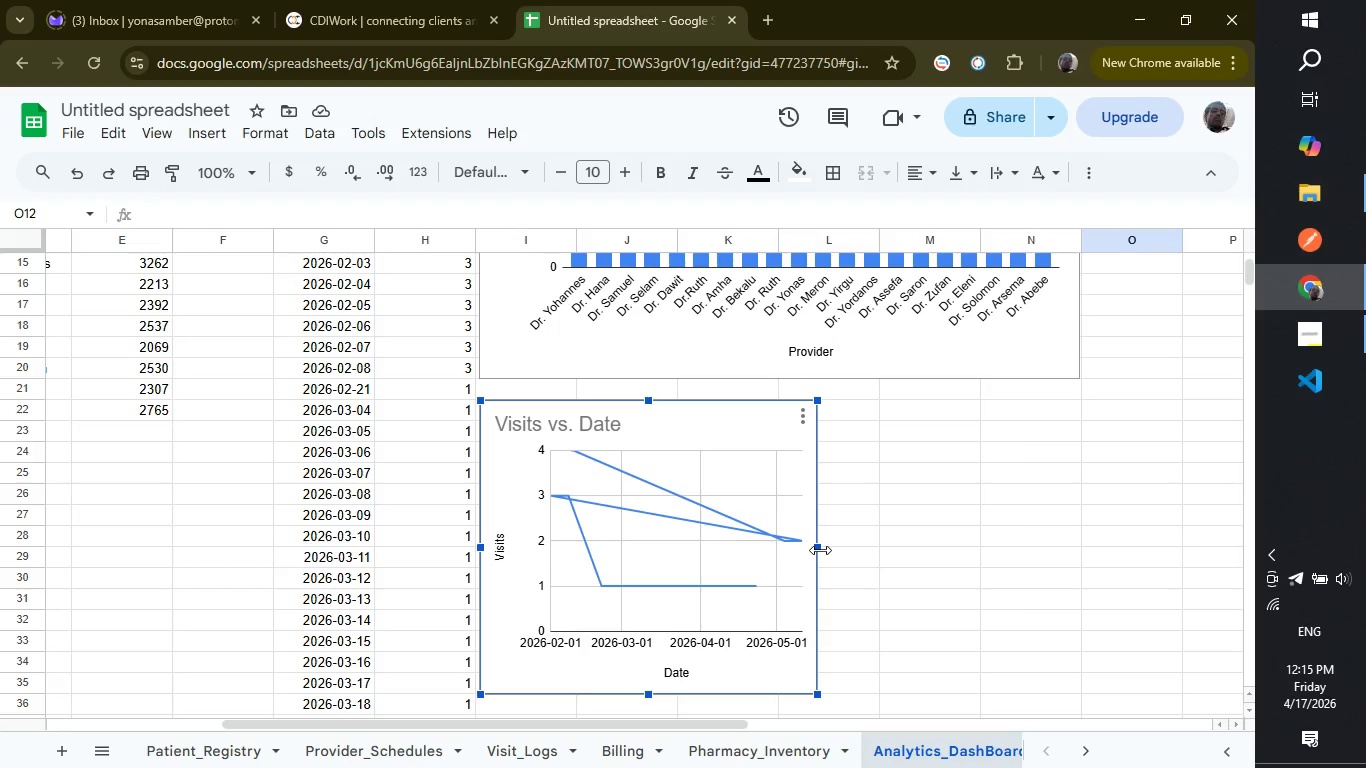 
left_click_drag(start_coordinate=[820, 550], to_coordinate=[1079, 538])
 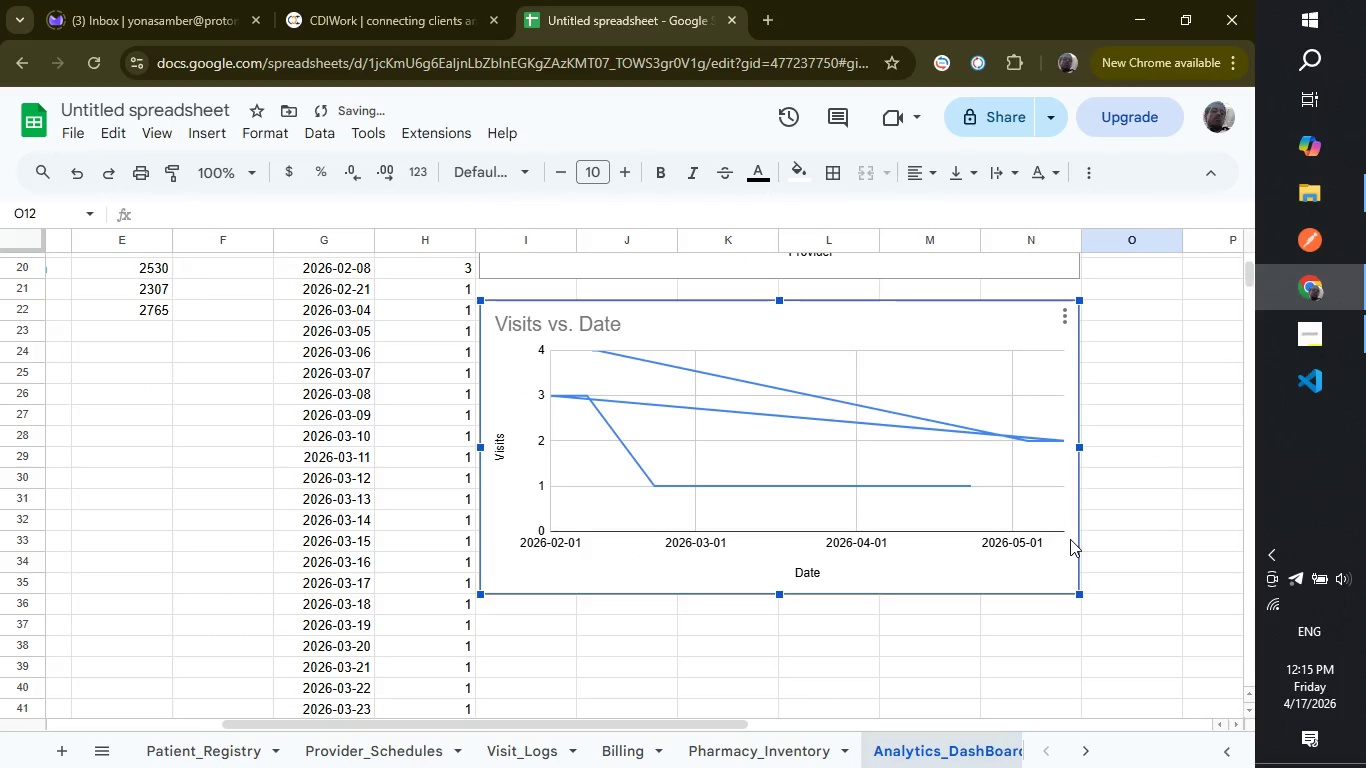 
scroll: coordinate [669, 606], scroll_direction: down, amount: 3.0
 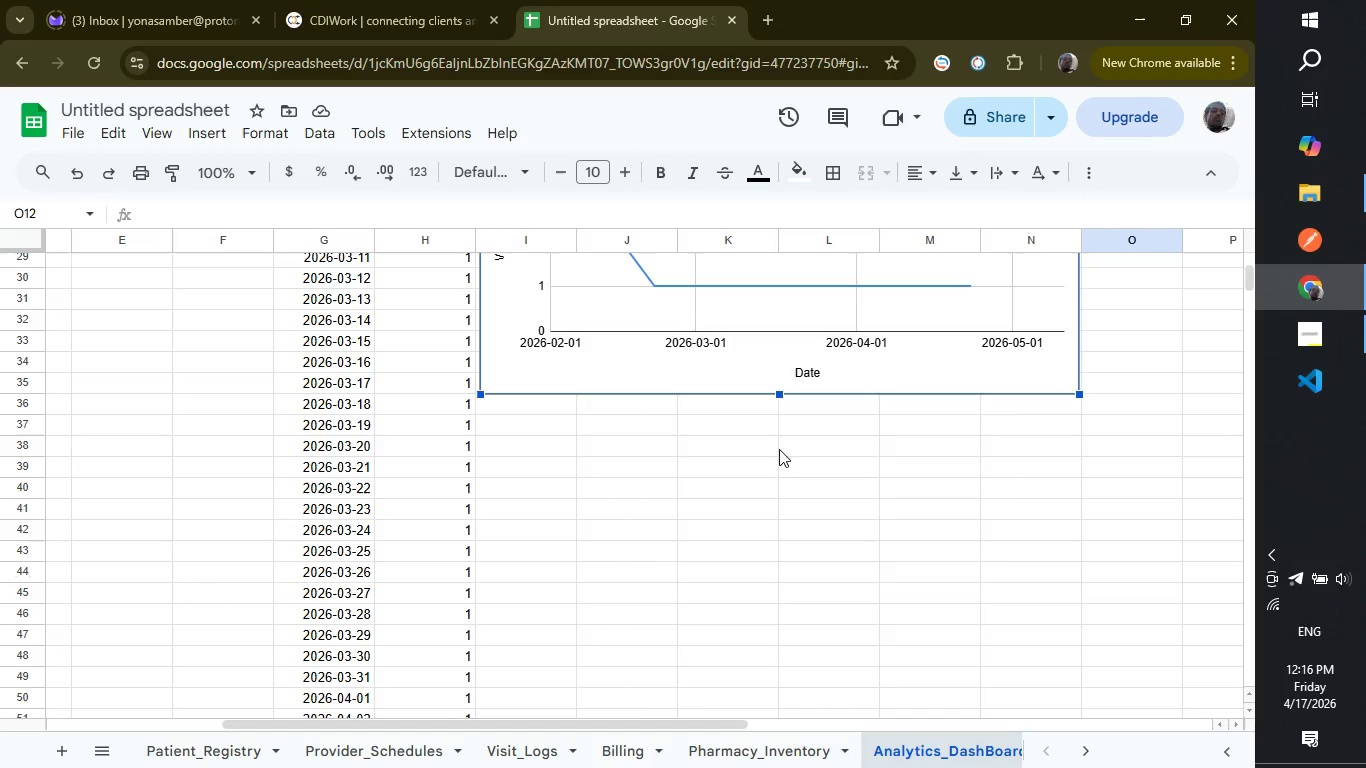 
wait(5.95)
 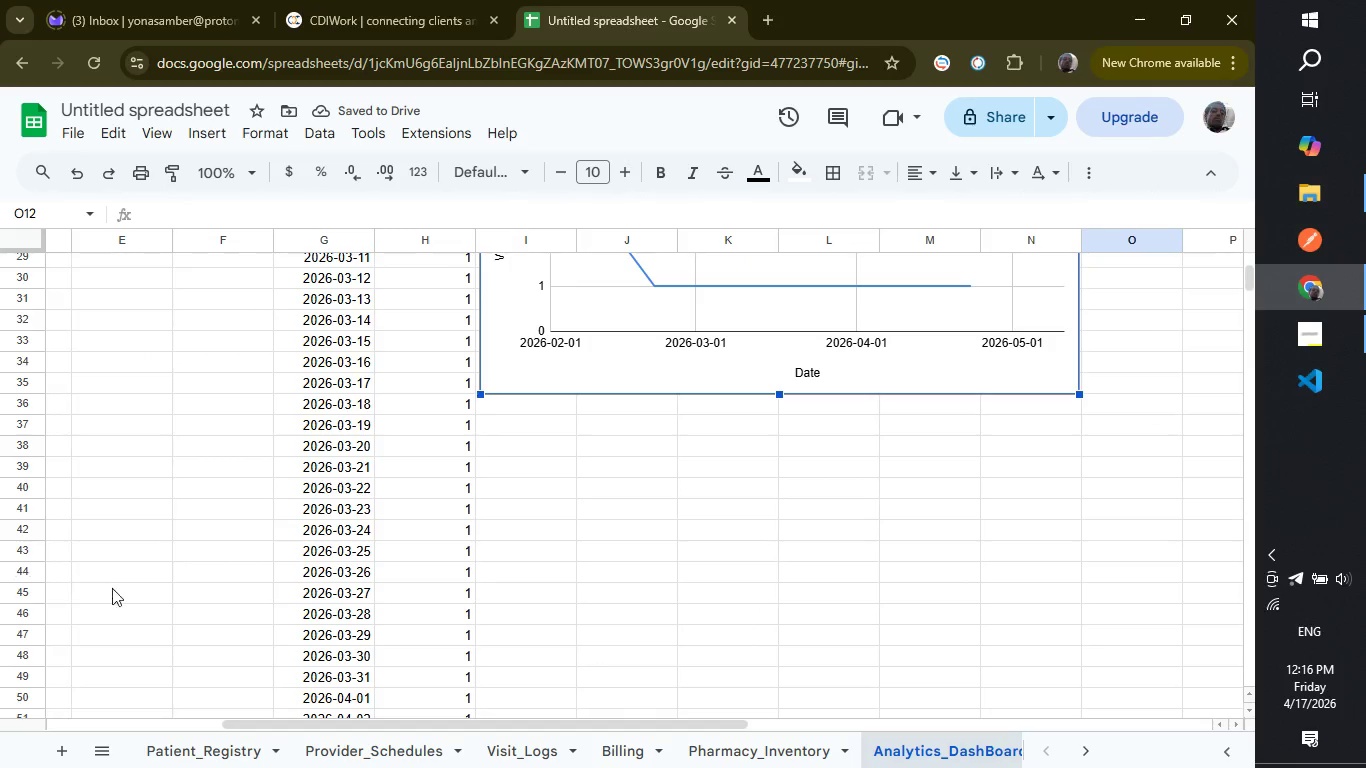 
left_click_drag(start_coordinate=[782, 393], to_coordinate=[763, 601])
 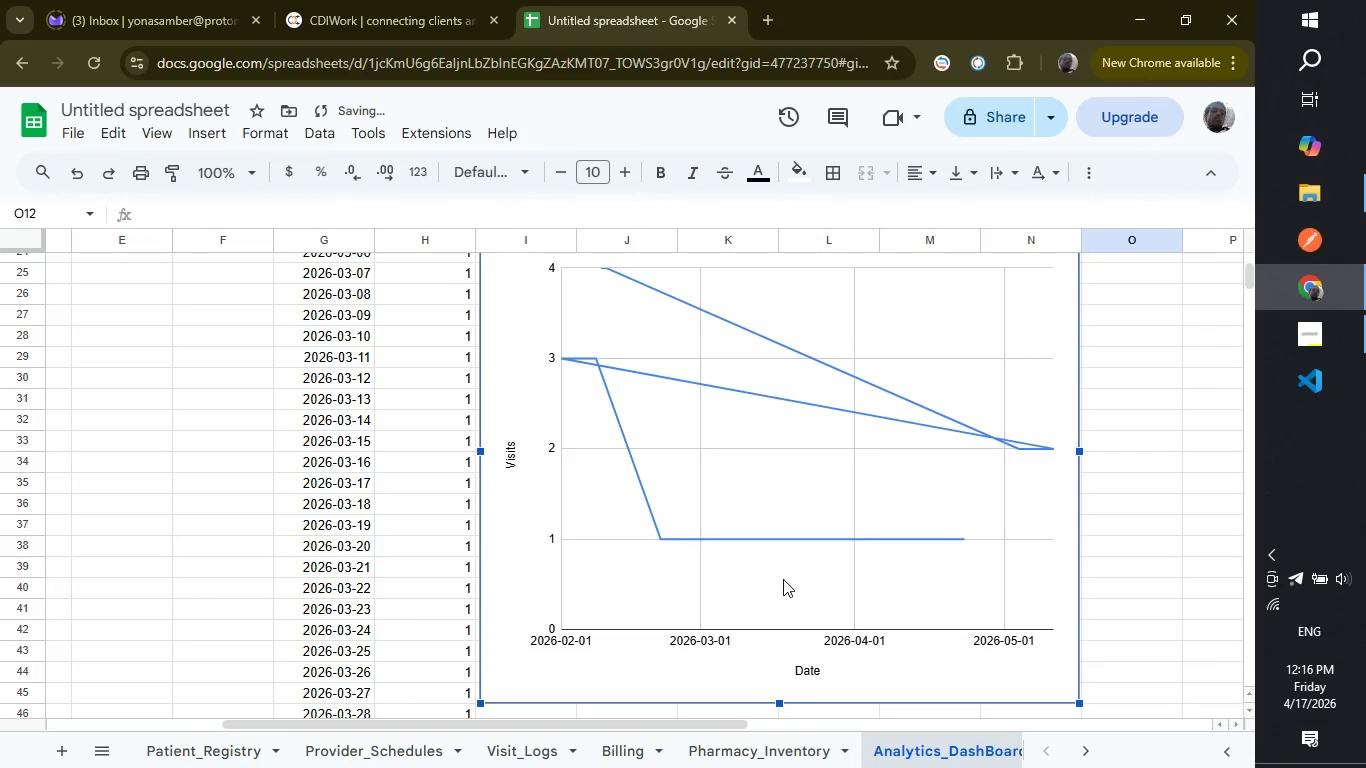 
scroll: coordinate [783, 579], scroll_direction: up, amount: 4.0
 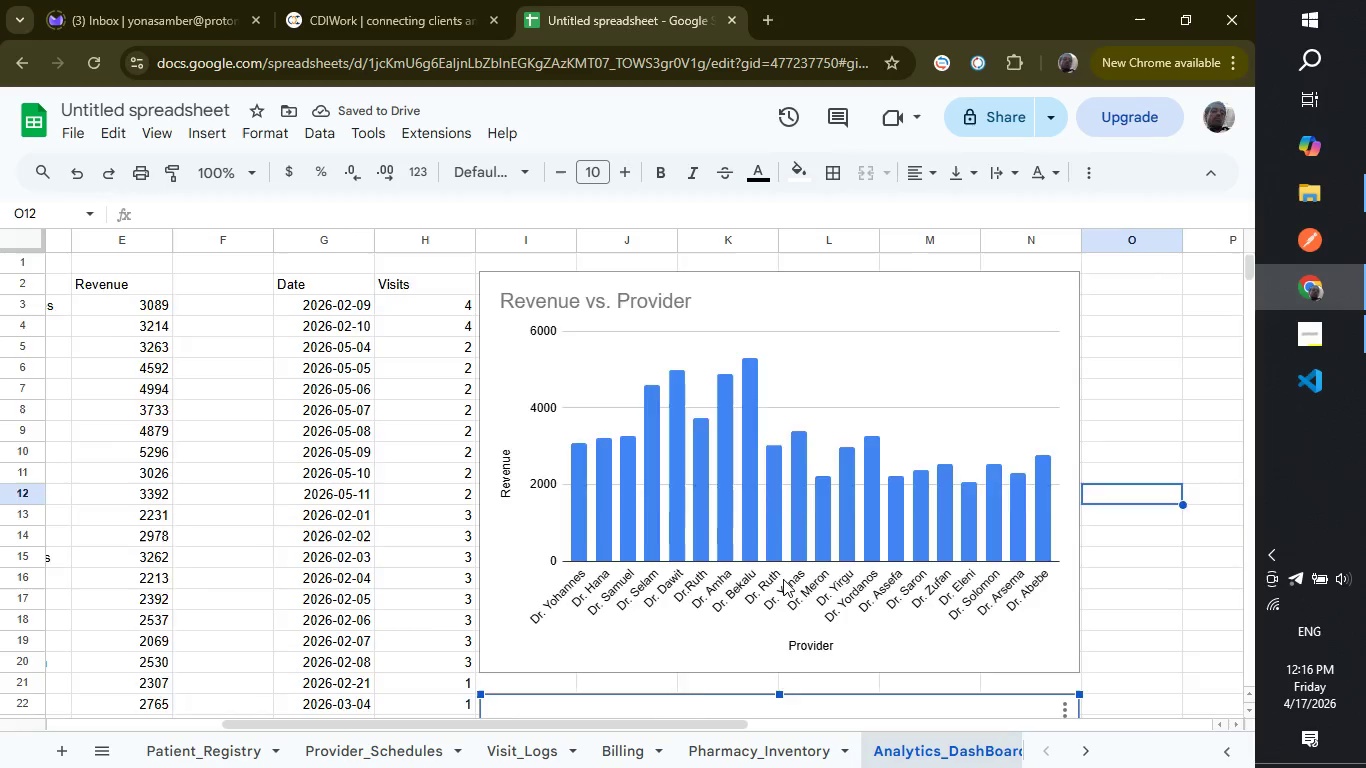 
scroll: coordinate [783, 579], scroll_direction: down, amount: 17.0
 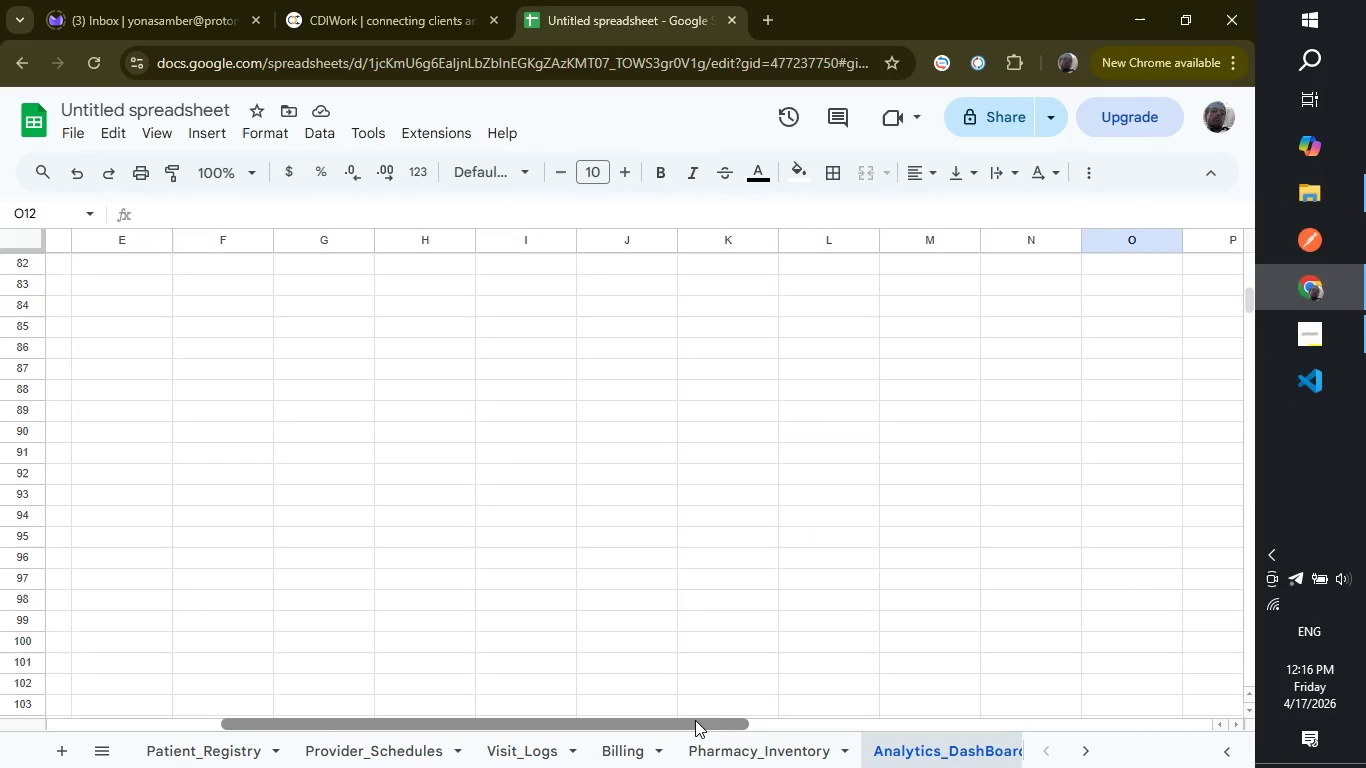 
left_click_drag(start_coordinate=[695, 720], to_coordinate=[383, 718])
 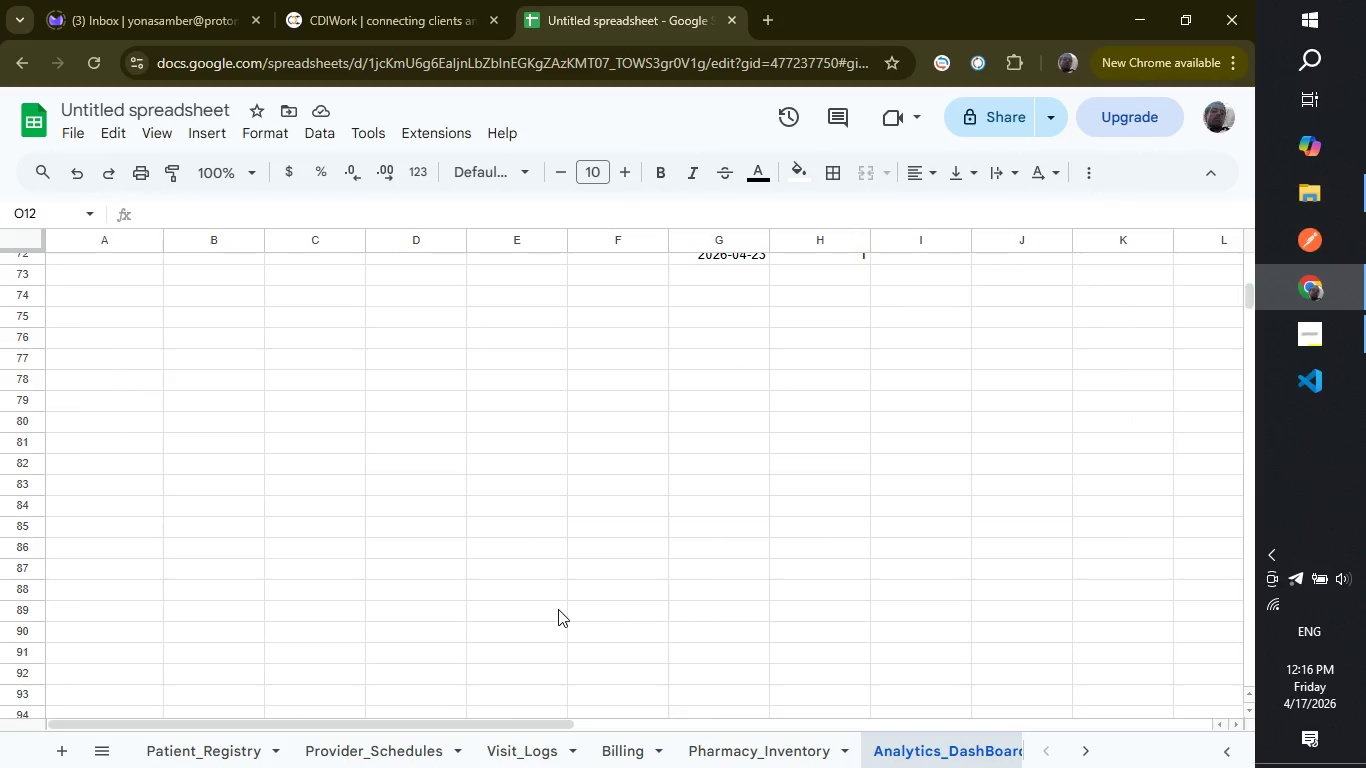 
scroll: coordinate [558, 609], scroll_direction: up, amount: 16.0
 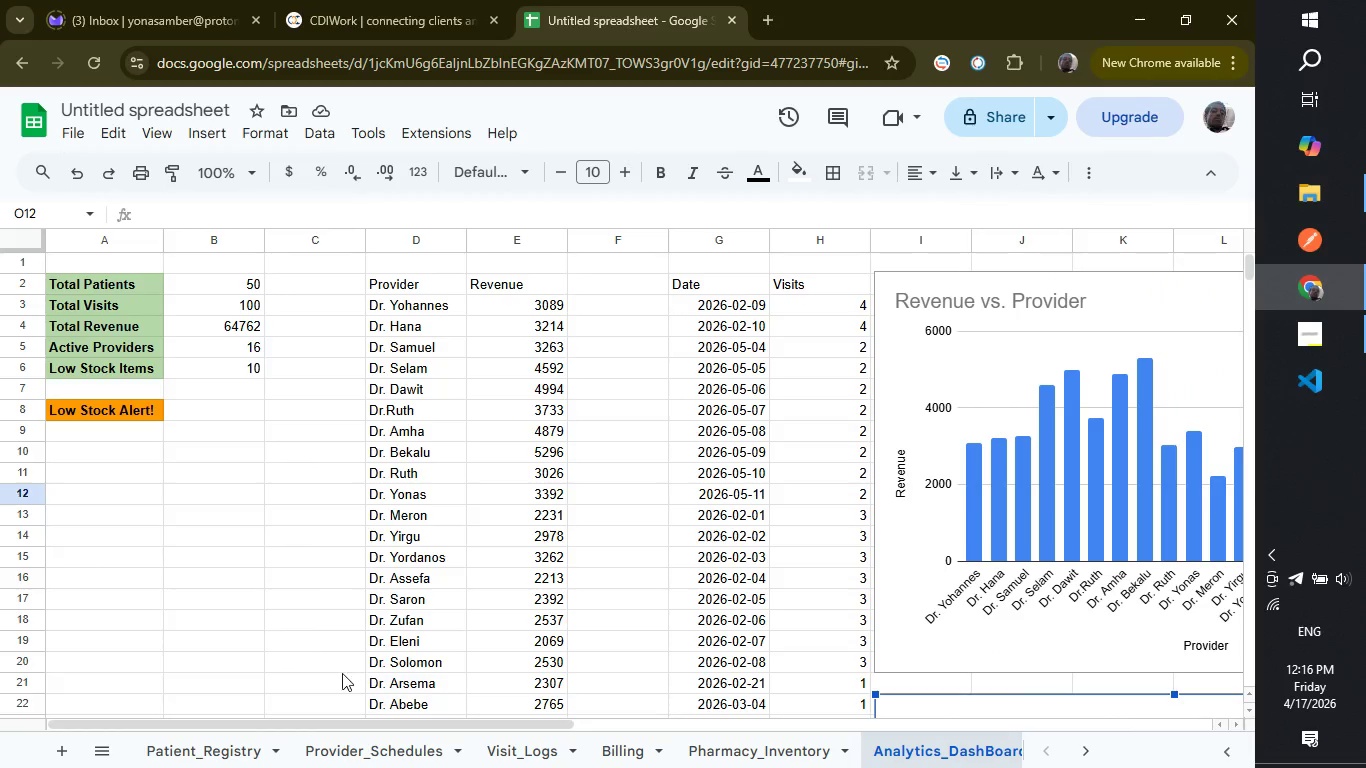 
left_click_drag(start_coordinate=[341, 719], to_coordinate=[546, 709])
 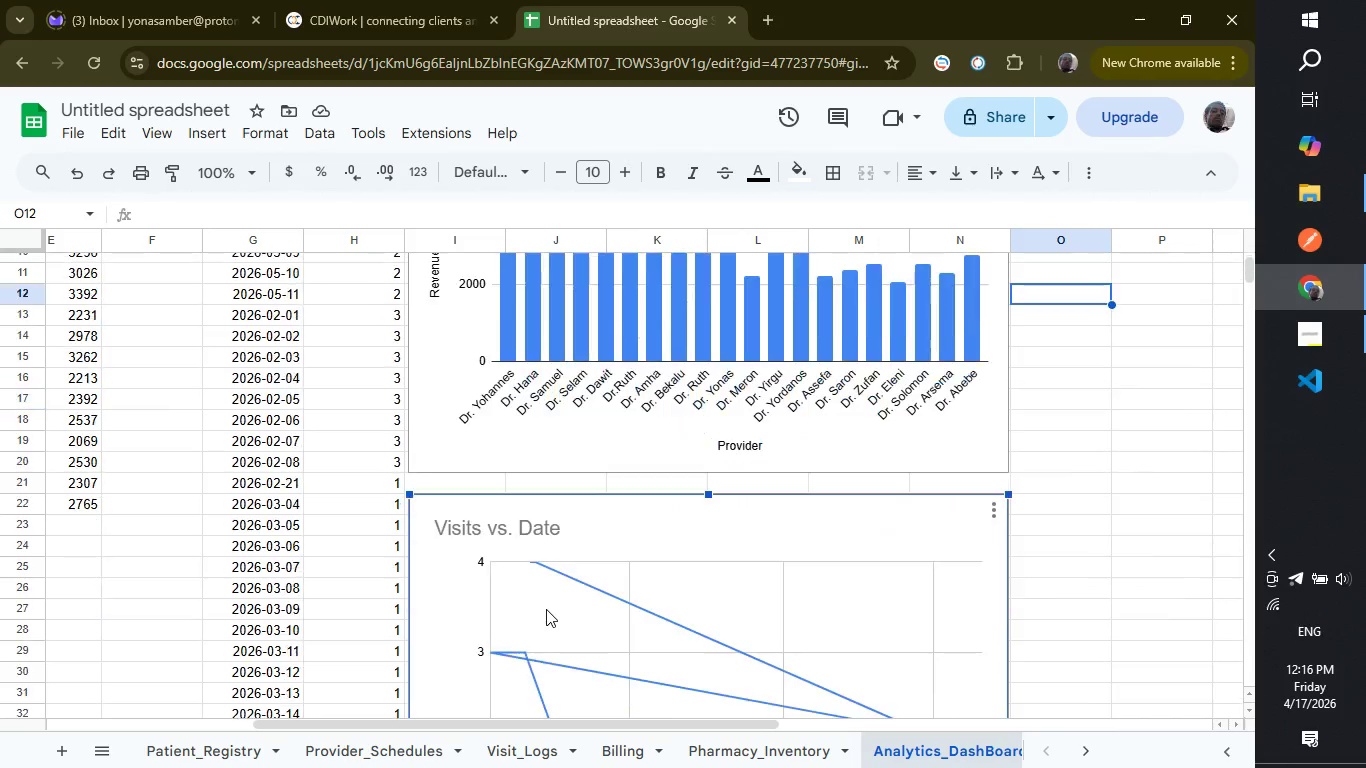 
scroll: coordinate [546, 609], scroll_direction: down, amount: 2.0
 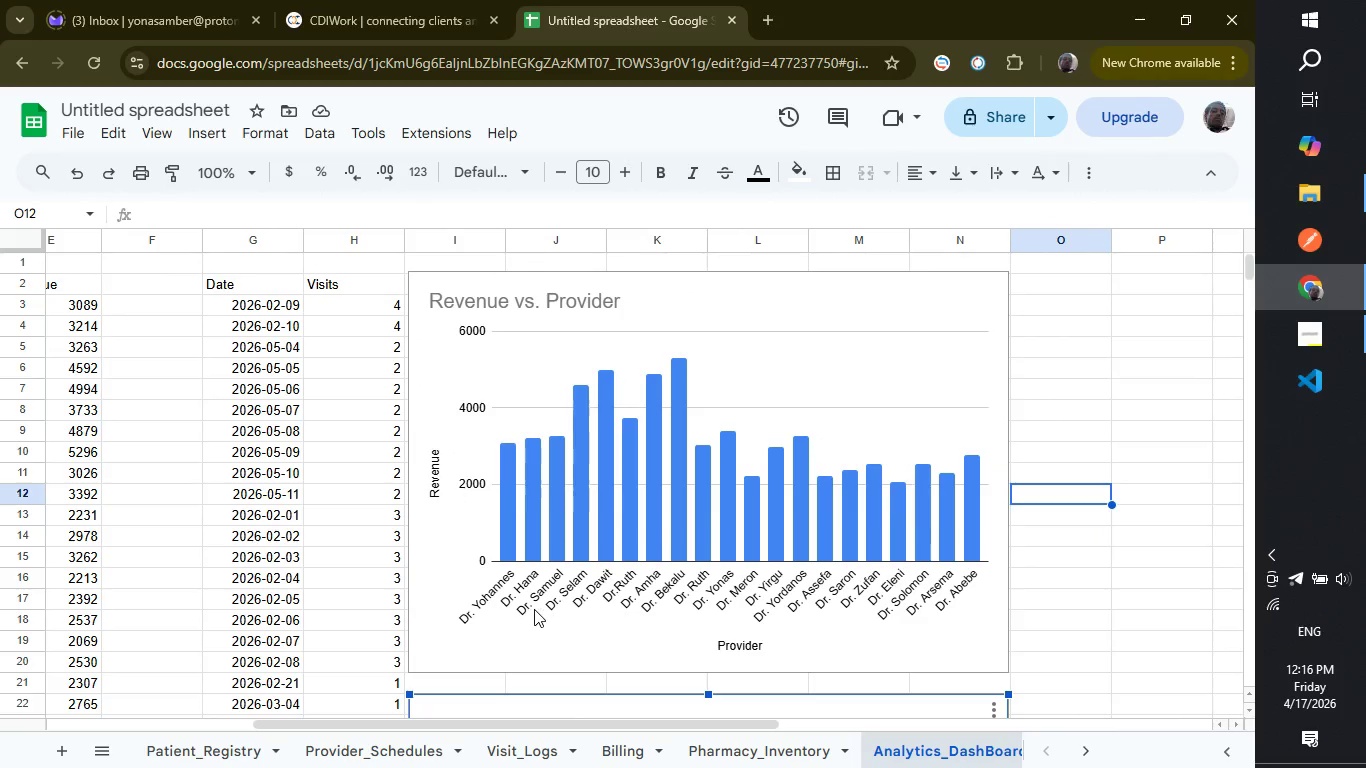 
scroll: coordinate [546, 609], scroll_direction: up, amount: 2.0
 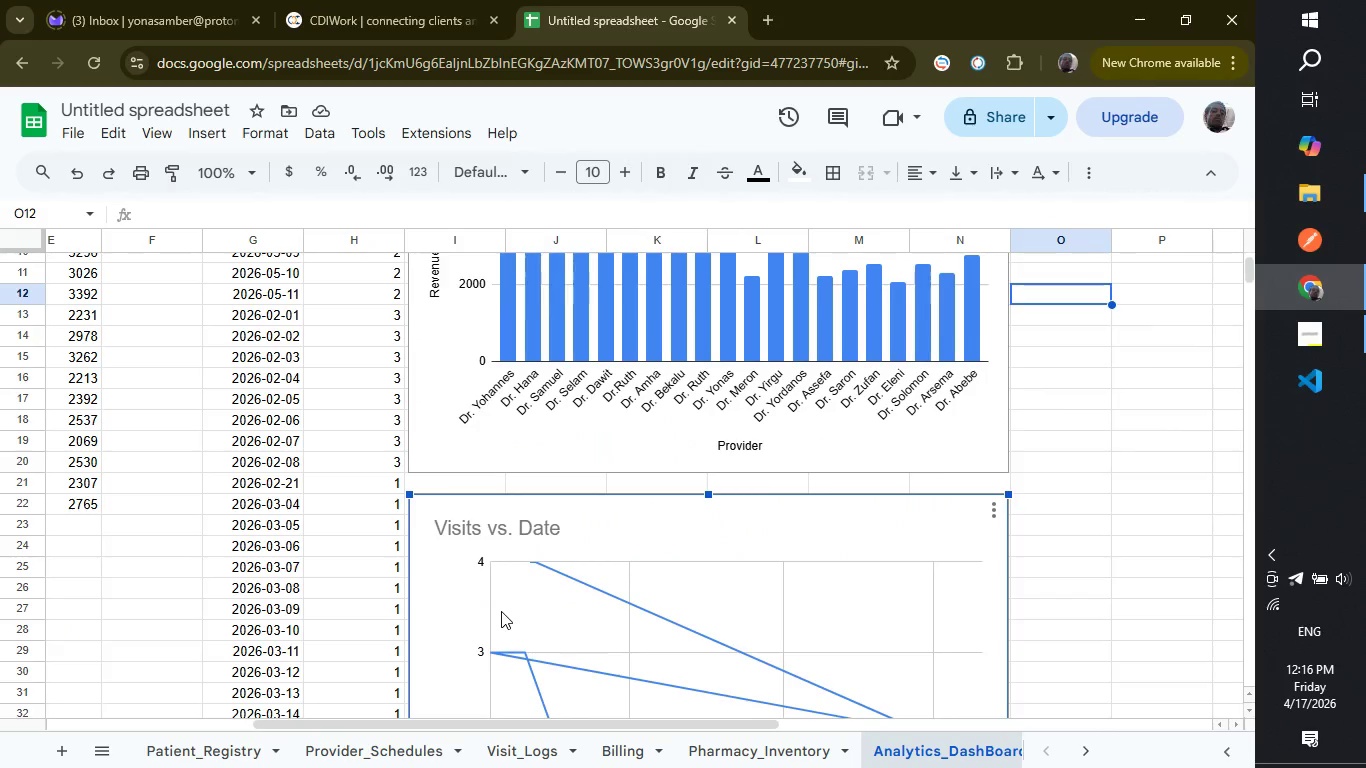 
scroll: coordinate [501, 611], scroll_direction: down, amount: 2.0
 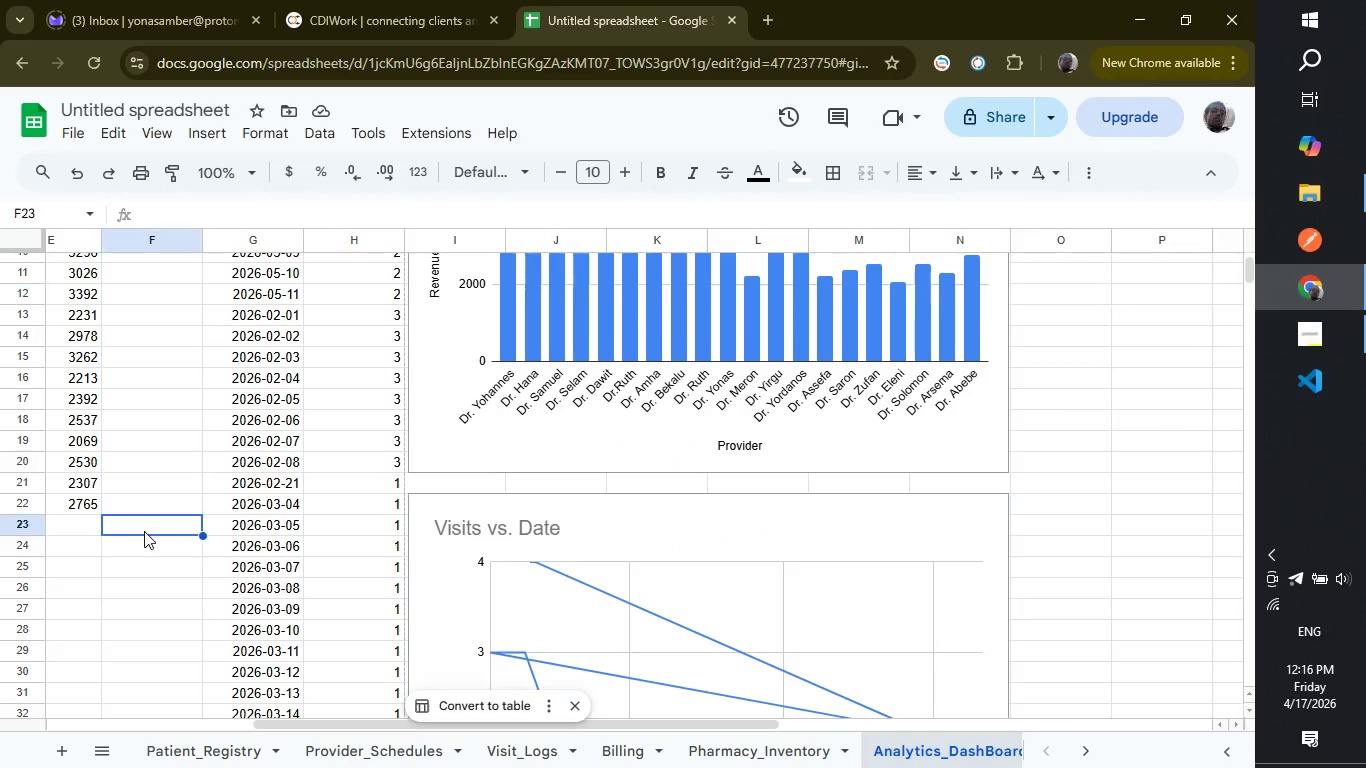 
left_click([144, 531])
 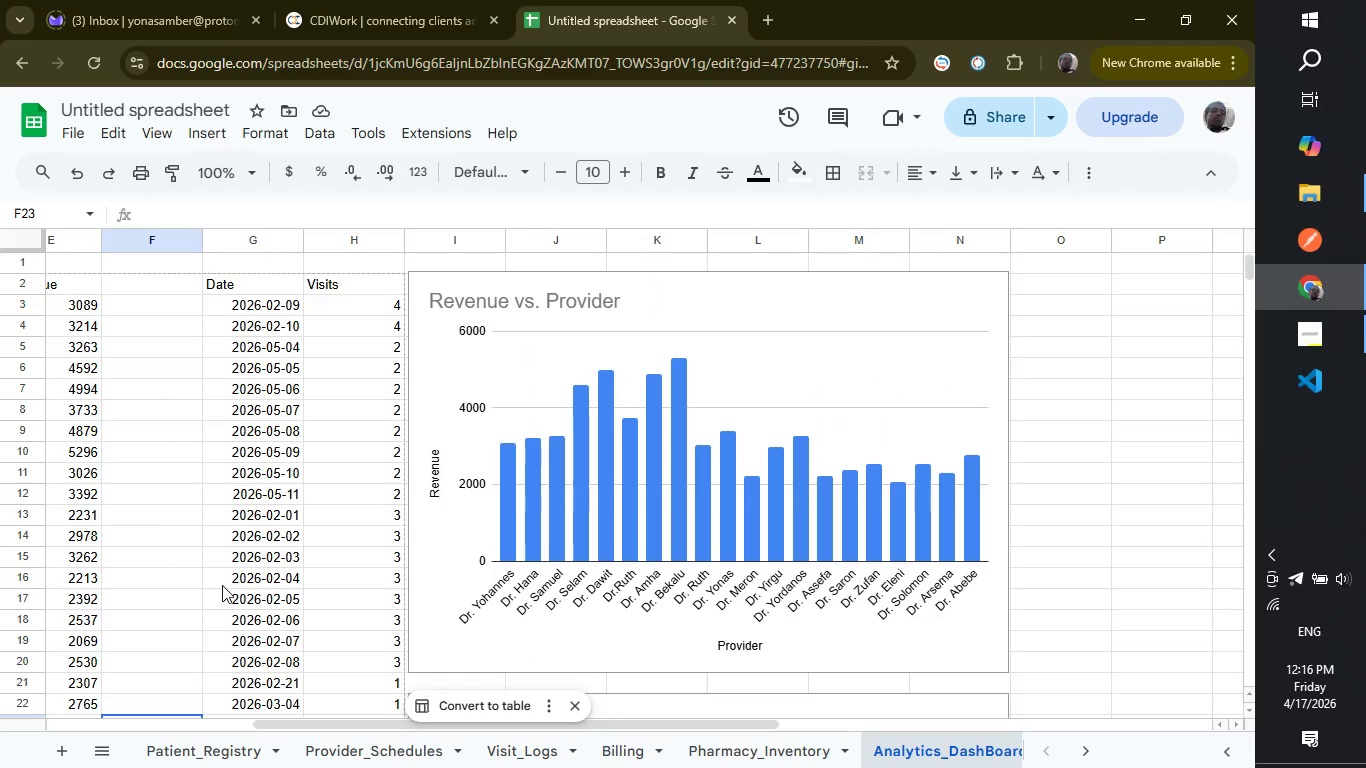 
scroll: coordinate [222, 585], scroll_direction: up, amount: 4.0
 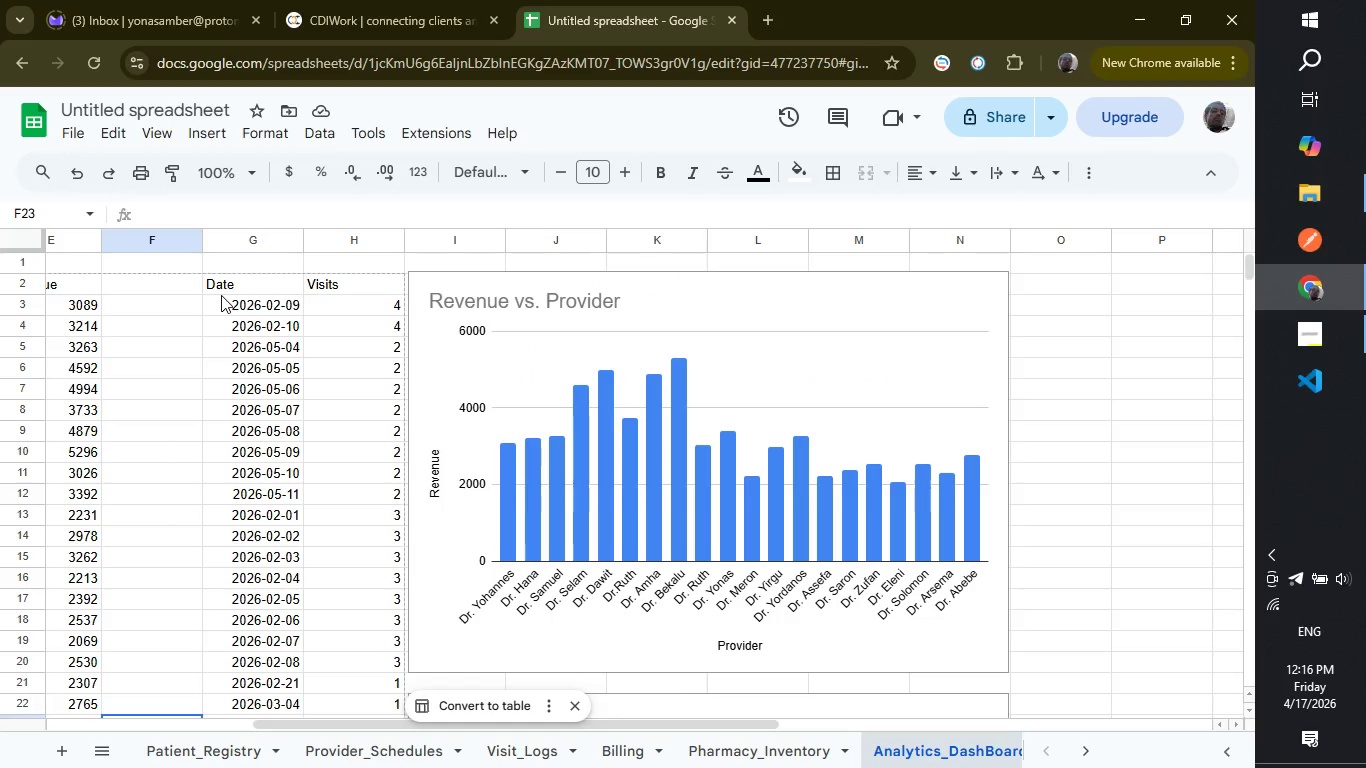 
left_click([221, 295])
 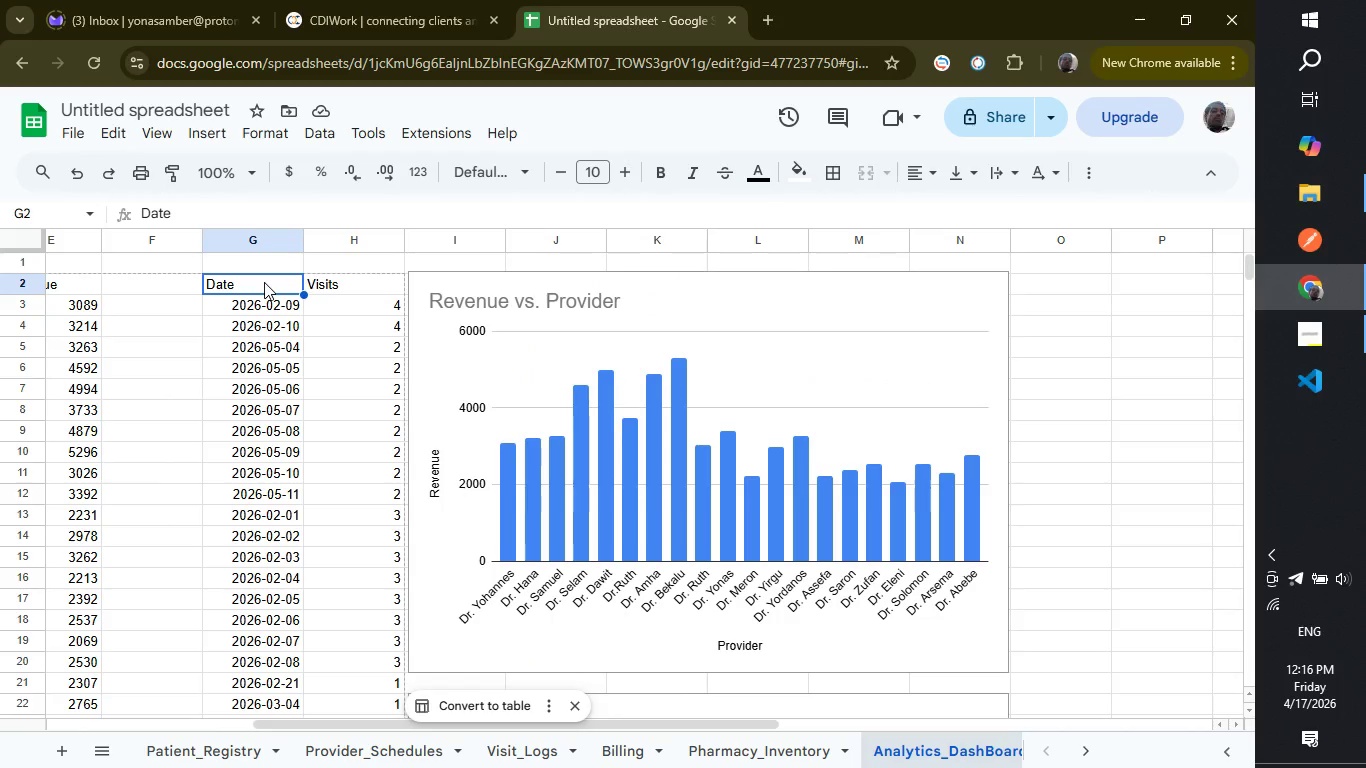 
left_click([264, 282])
 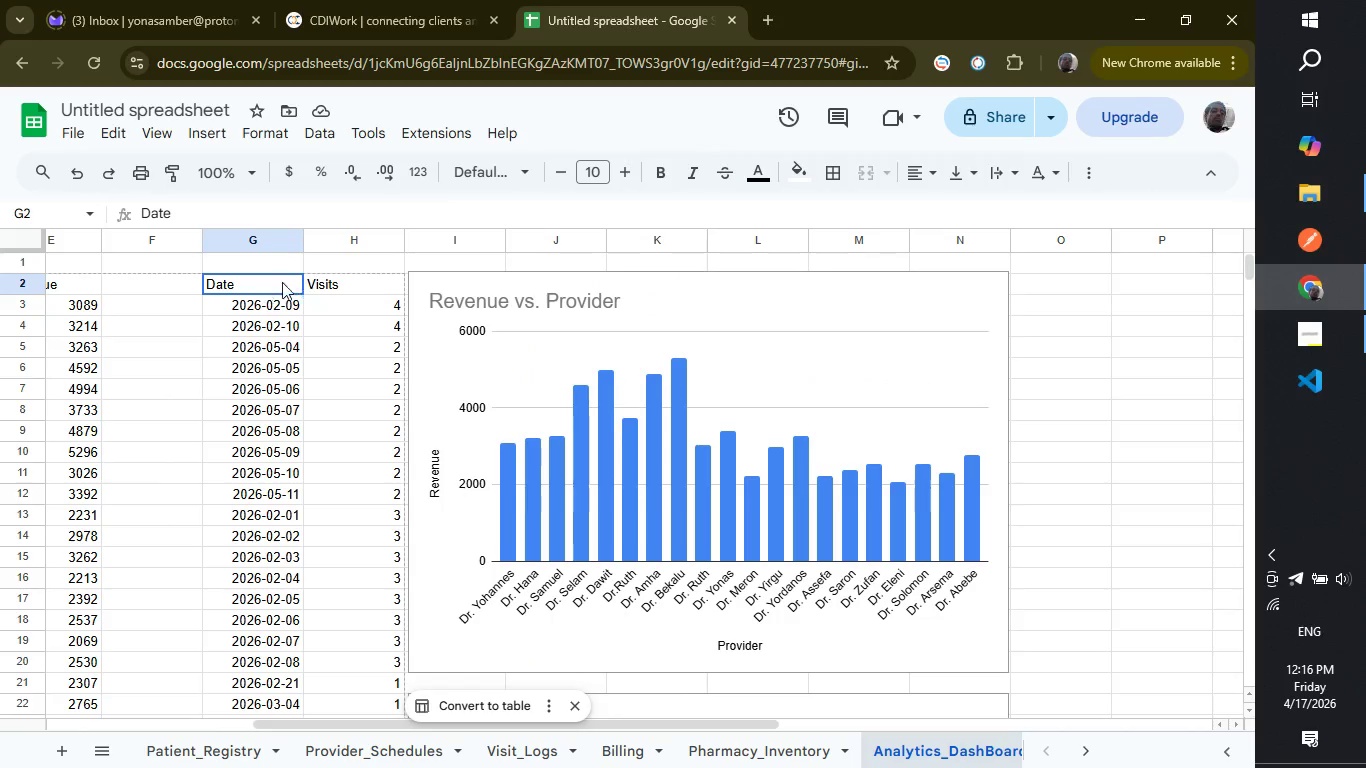 
left_click_drag(start_coordinate=[264, 282], to_coordinate=[324, 282])
 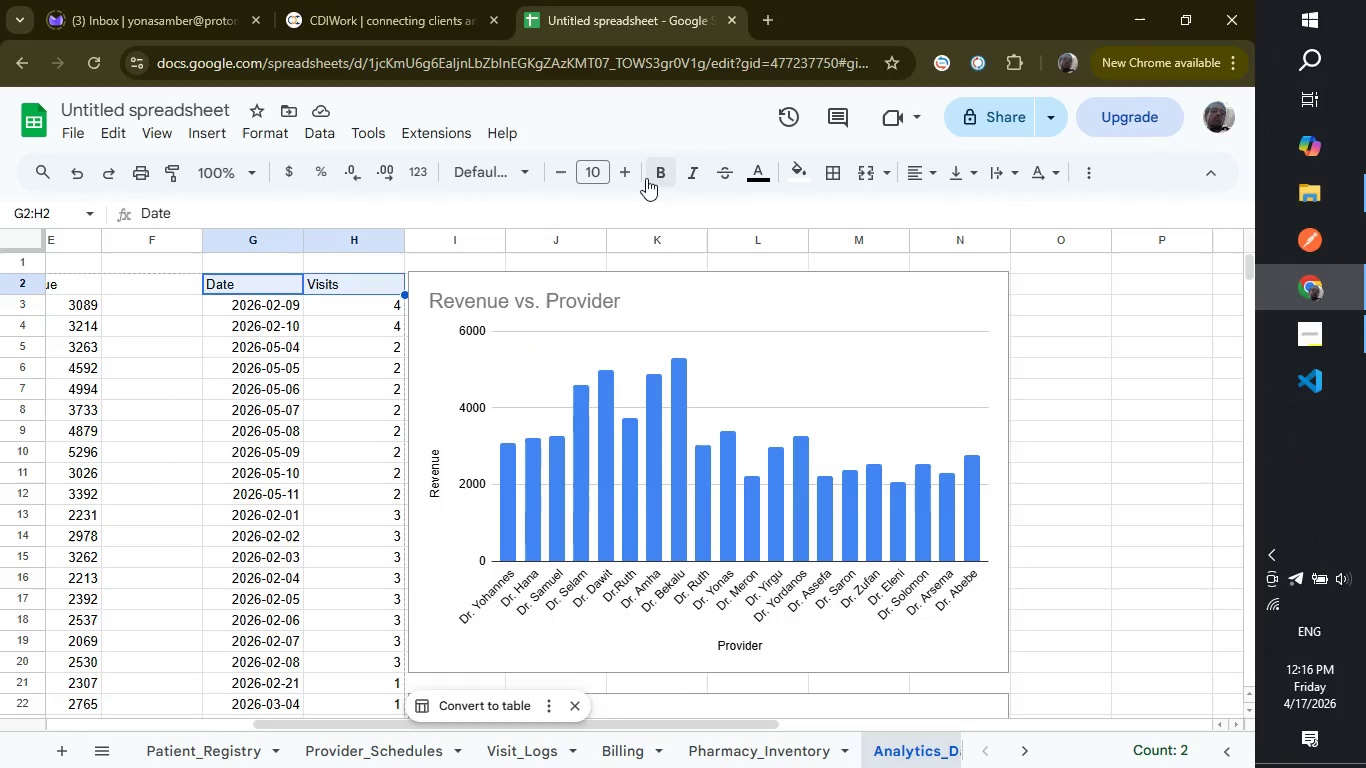 
left_click([648, 178])
 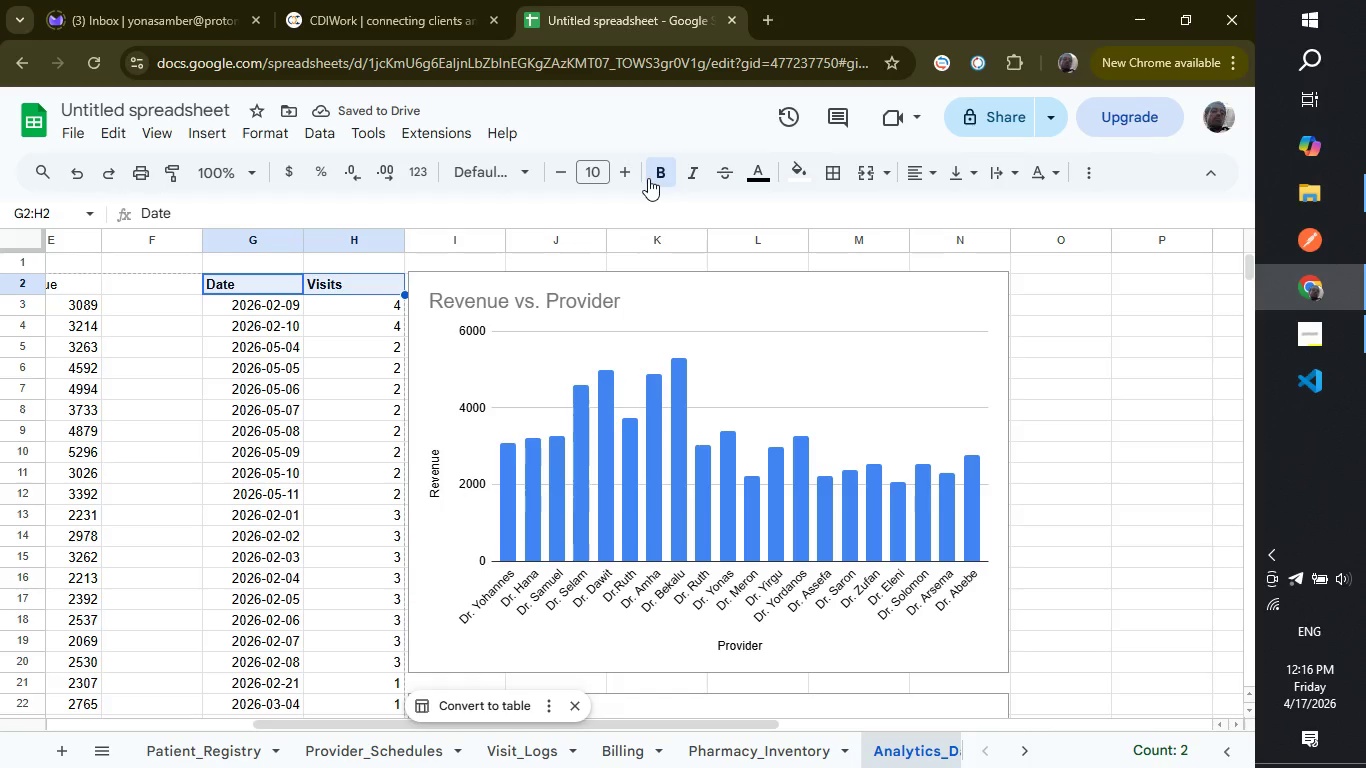 
wait(8.95)
 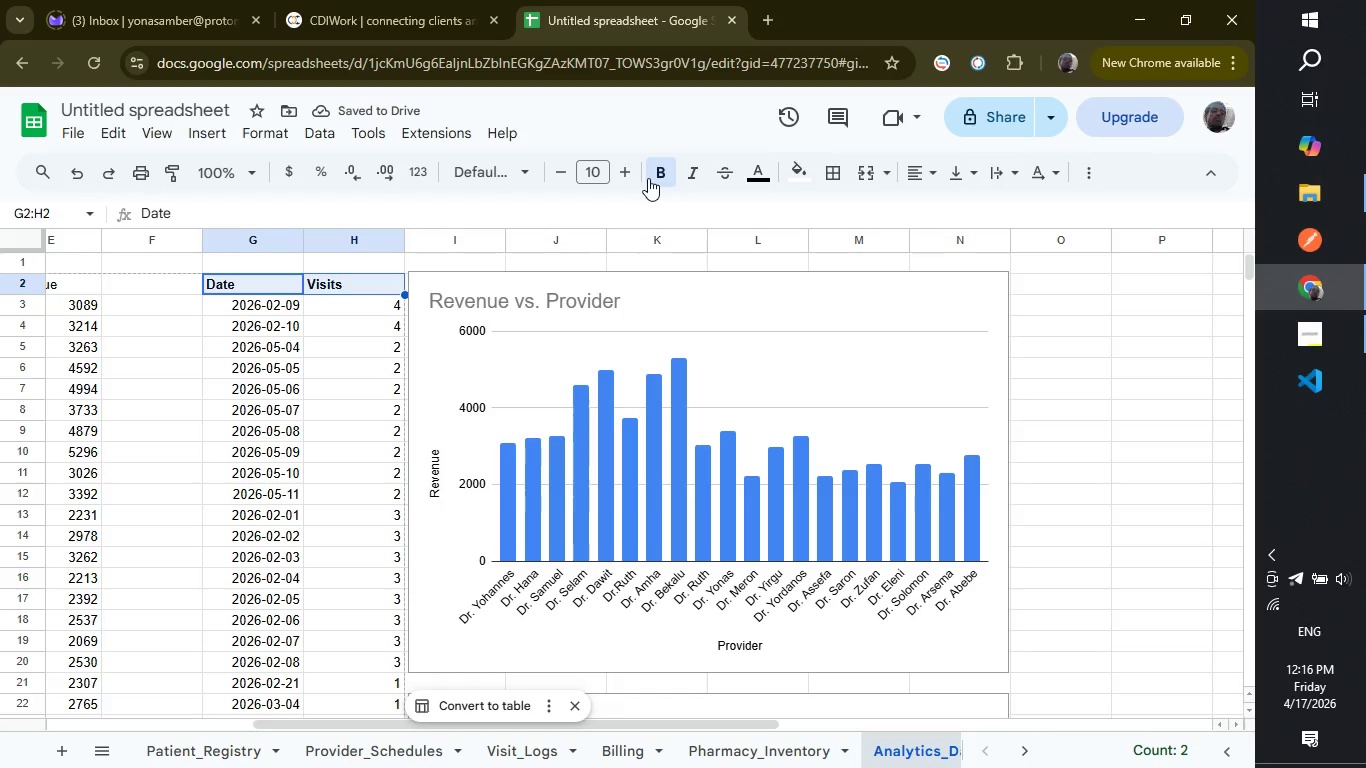 
left_click([617, 166])
 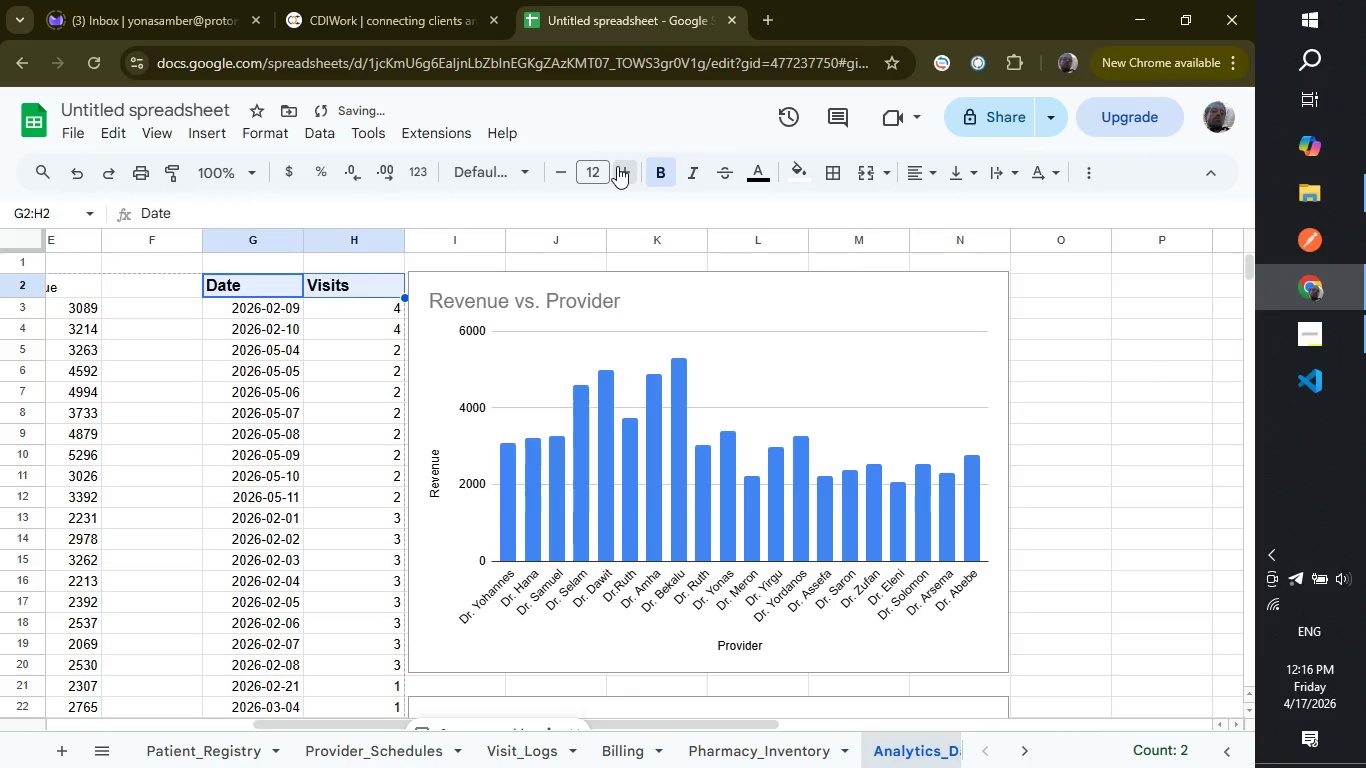 
double_click([617, 166])
 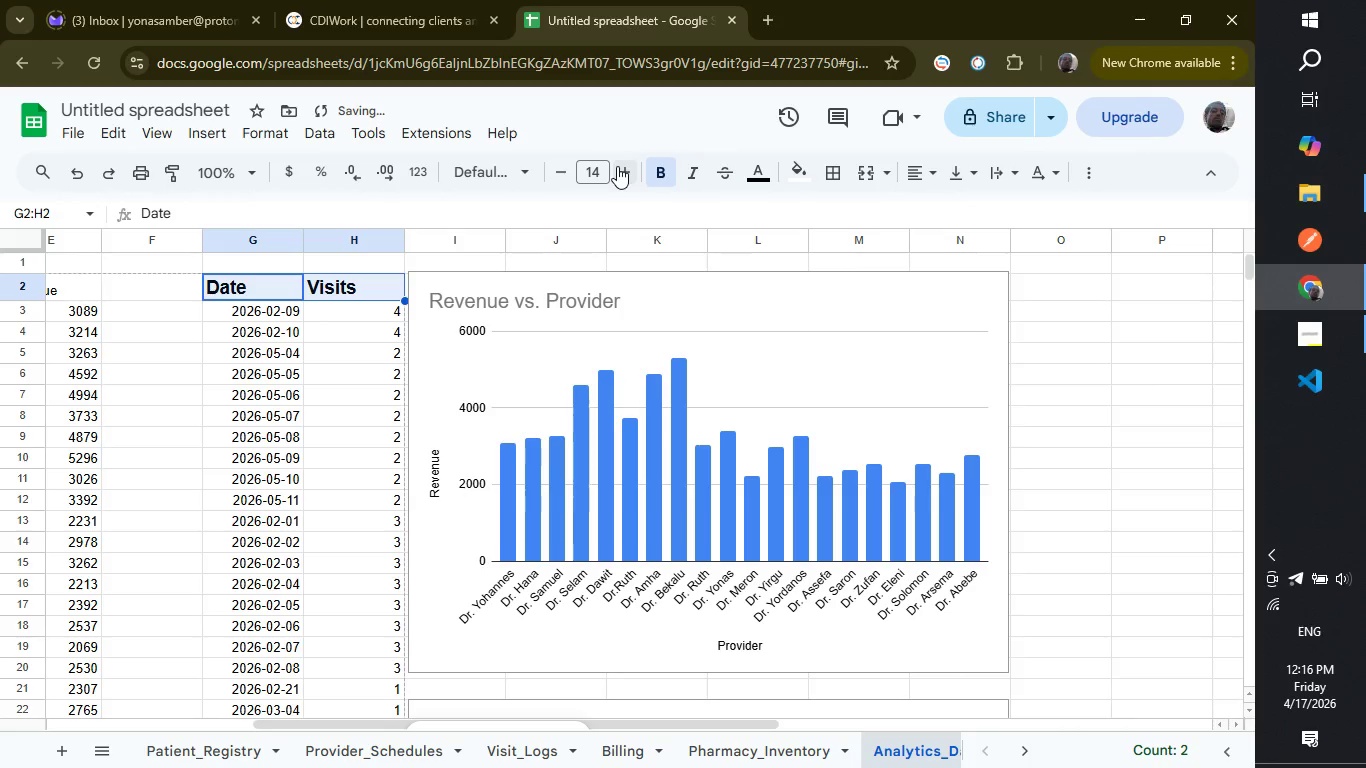 
triple_click([617, 166])
 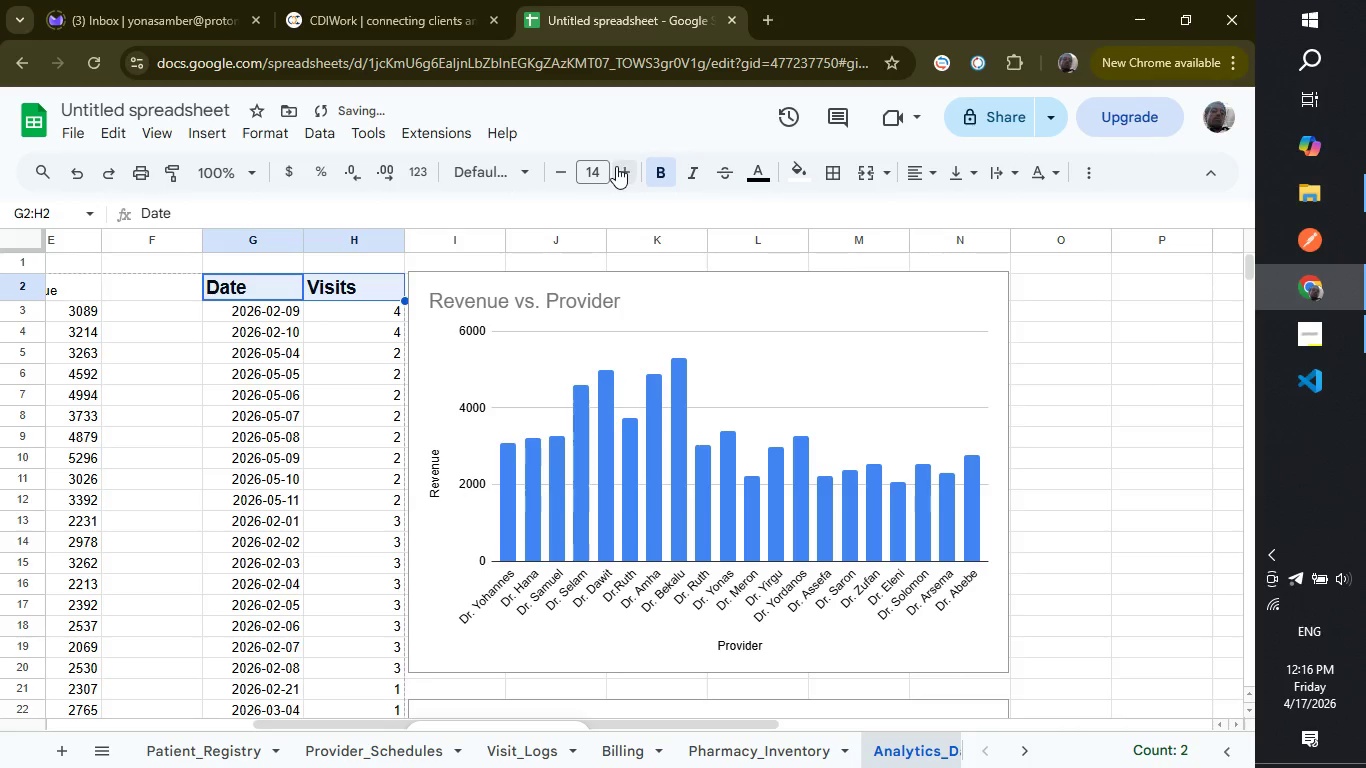 
mouse_move([523, 199])
 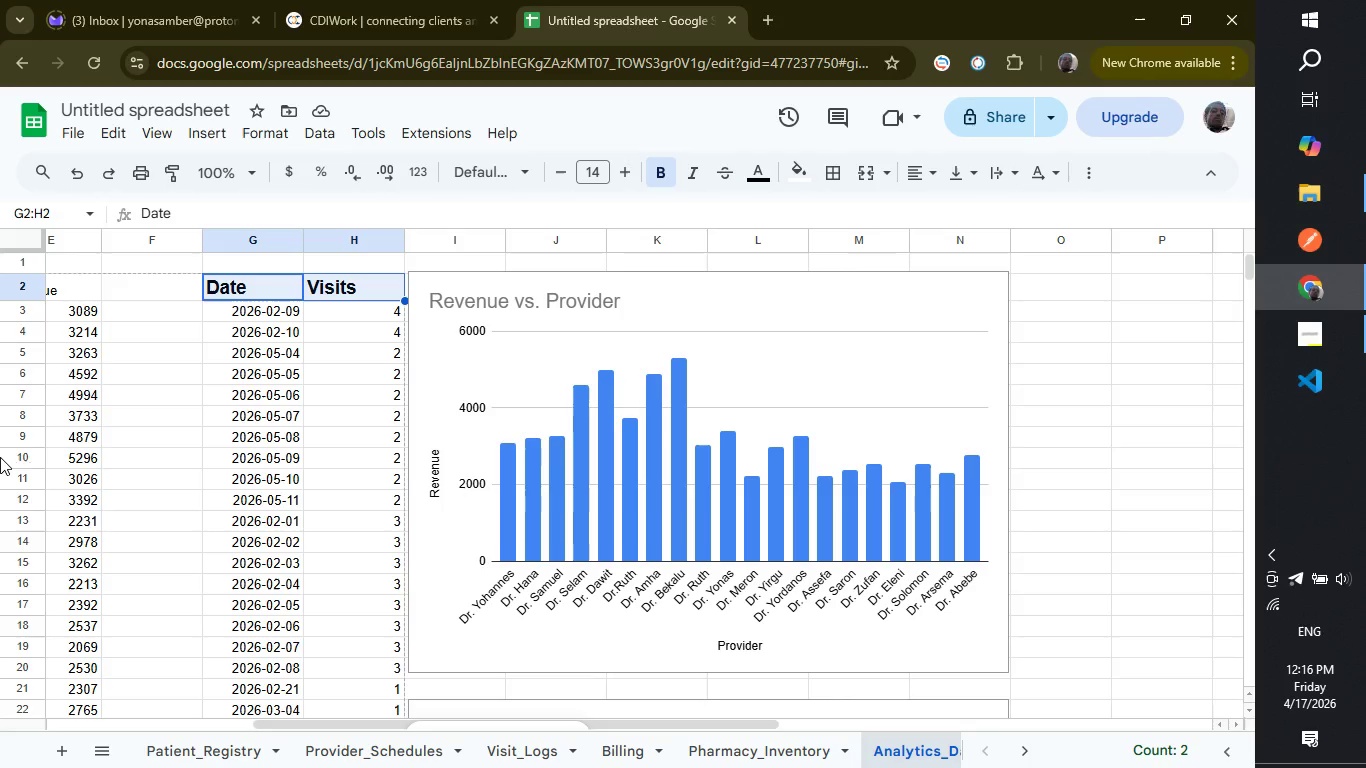 
scroll: coordinate [0, 457], scroll_direction: up, amount: 2.0
 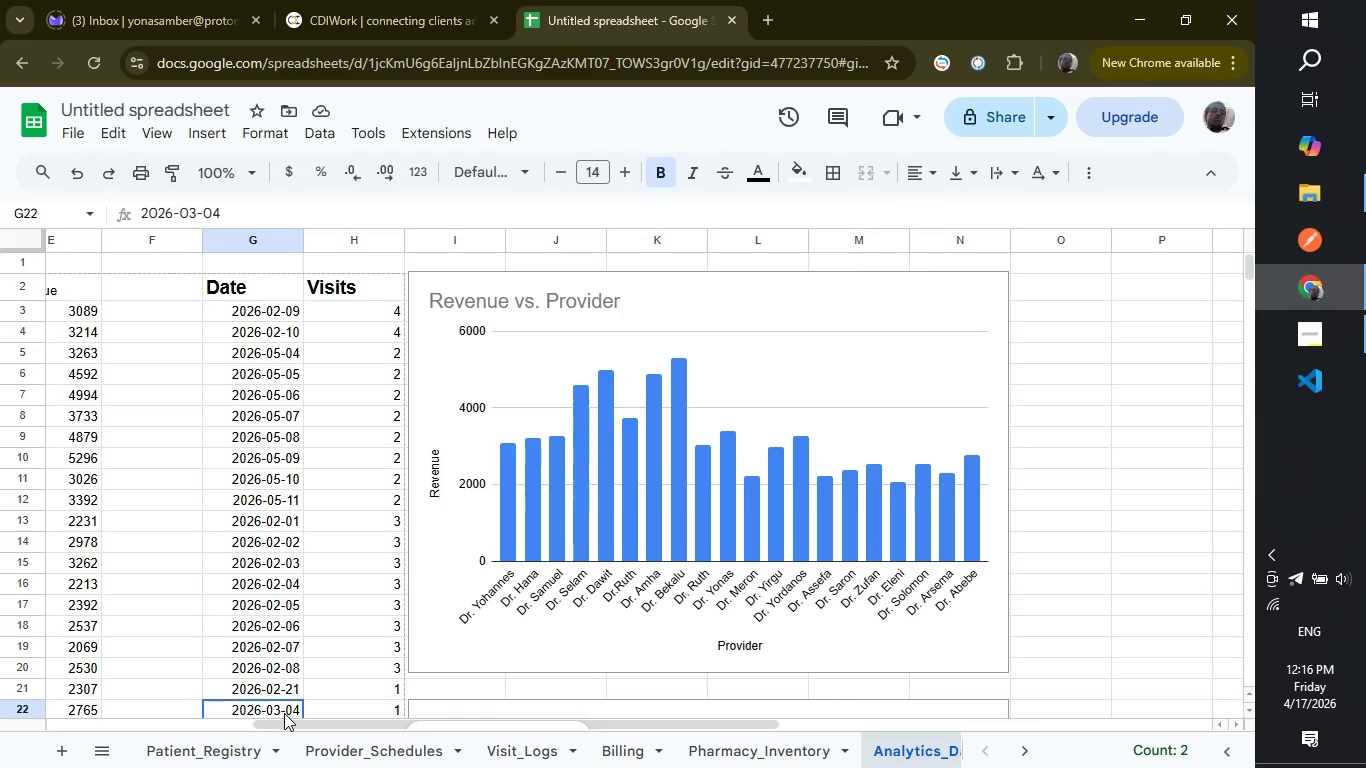 
left_click([284, 713])
 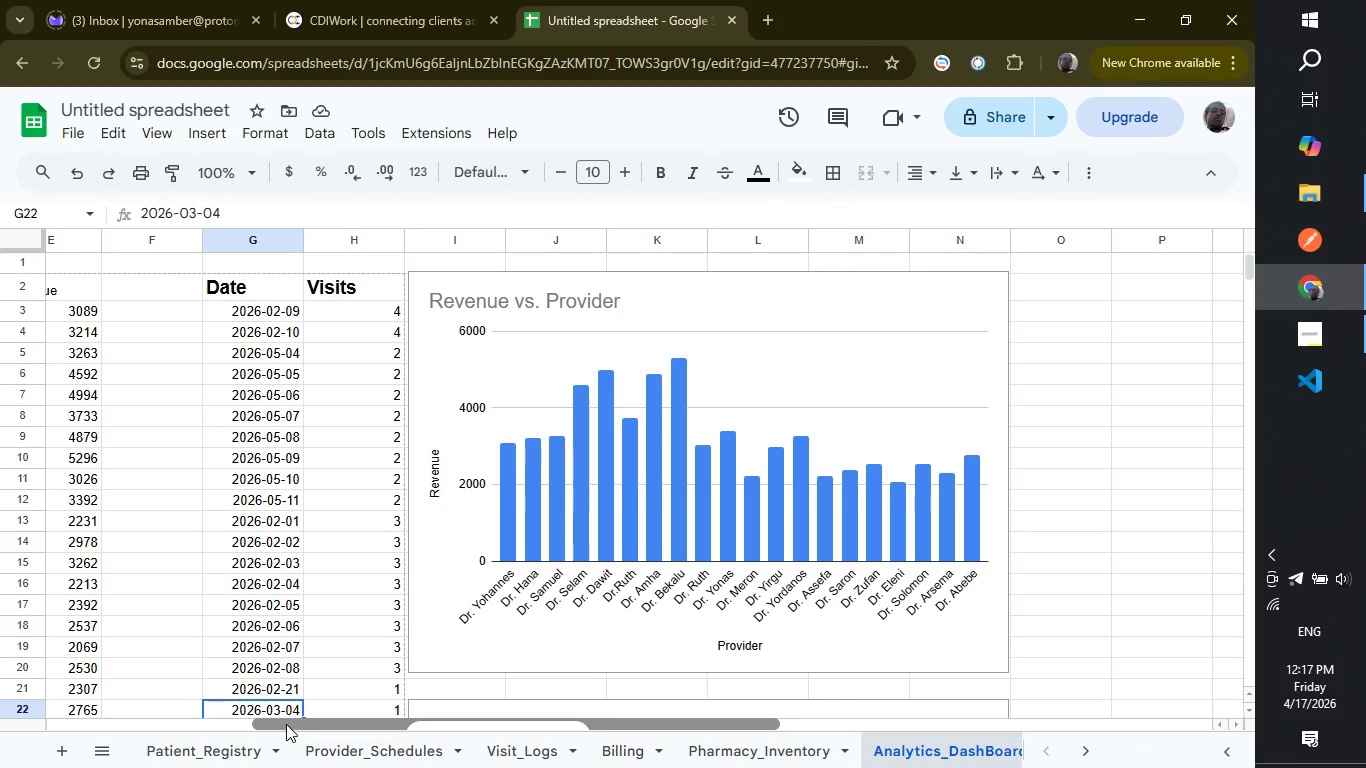 
left_click_drag(start_coordinate=[286, 724], to_coordinate=[0, 682])
 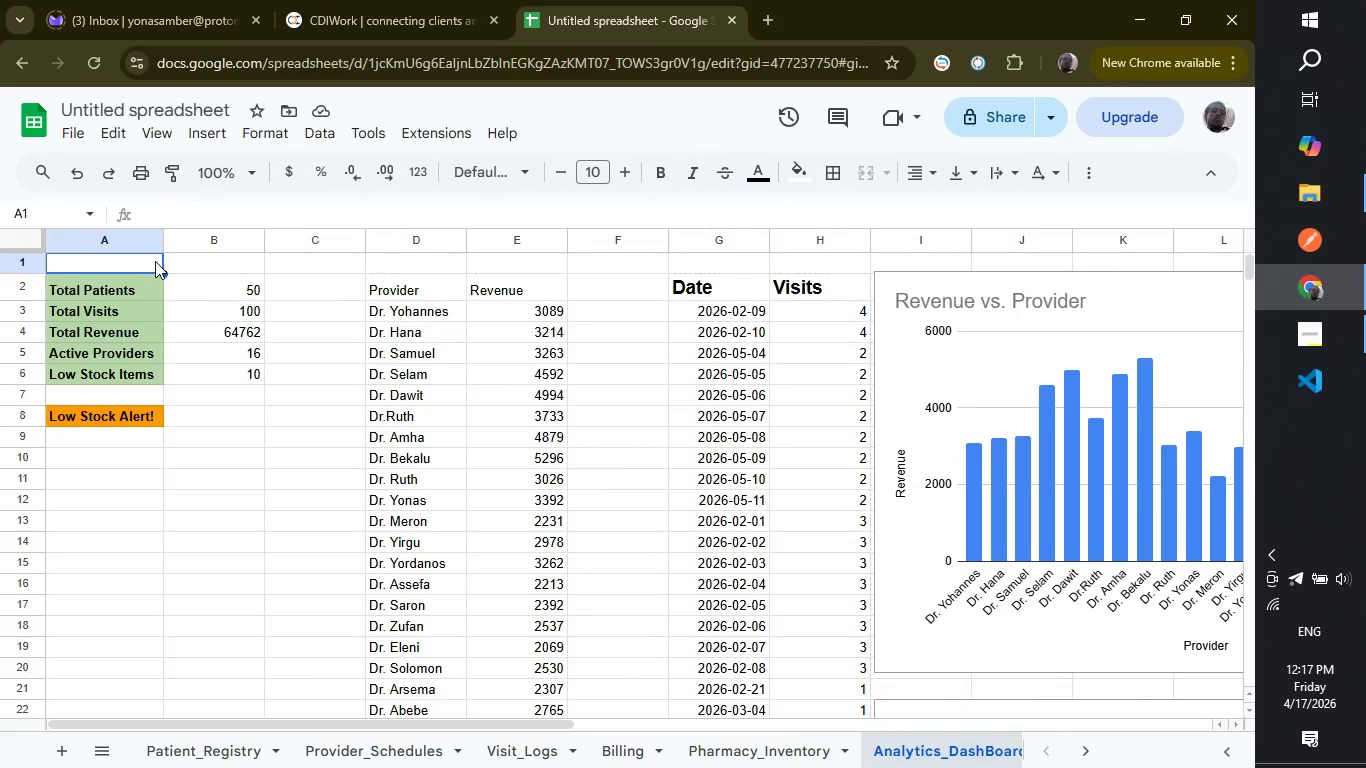 
left_click([155, 261])
 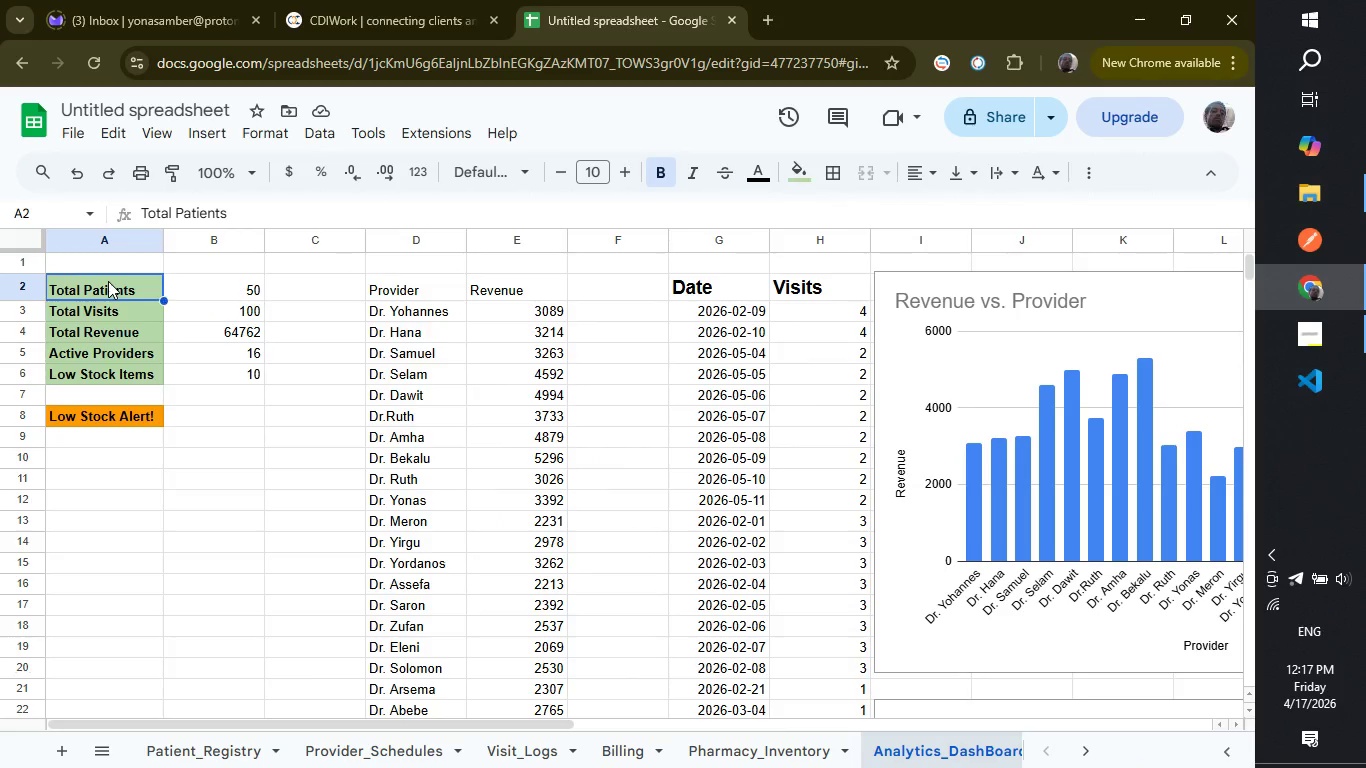 
left_click([108, 281])
 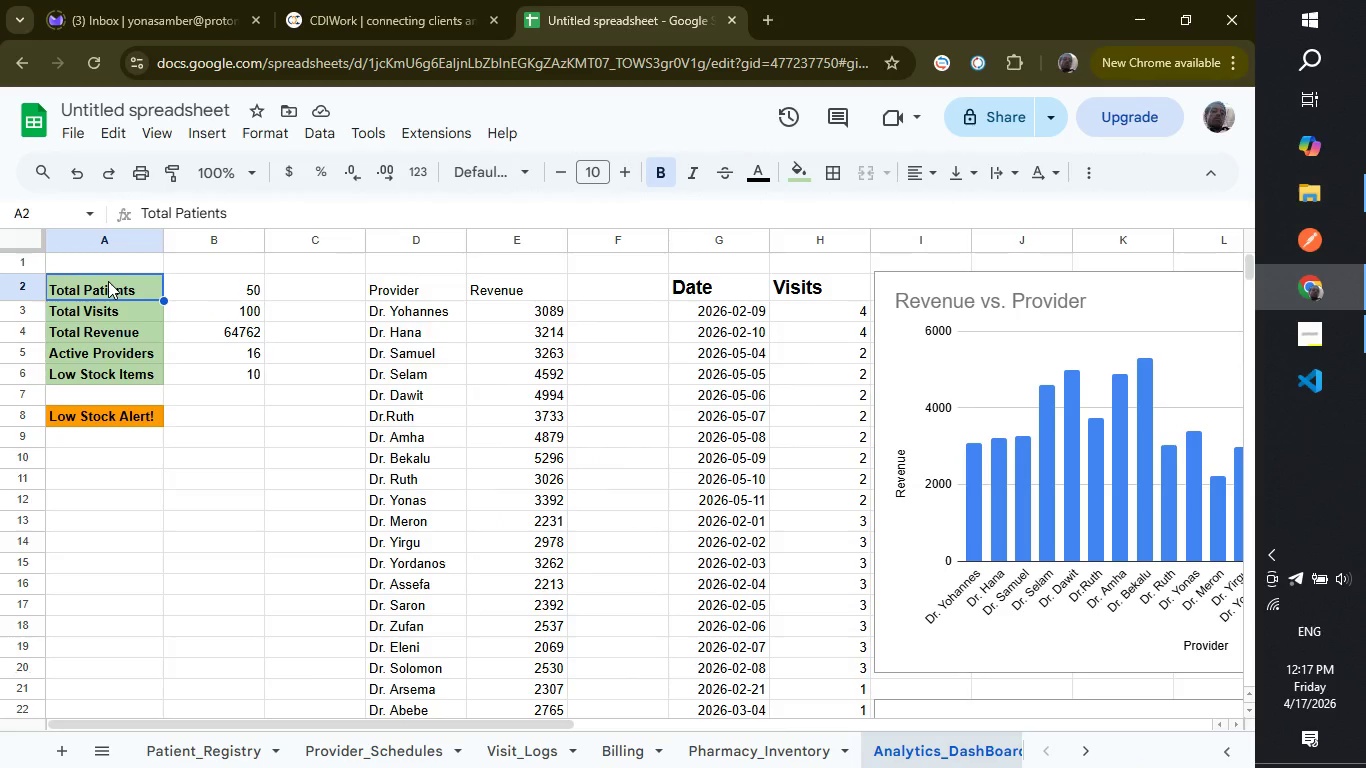 
left_click([108, 281])
 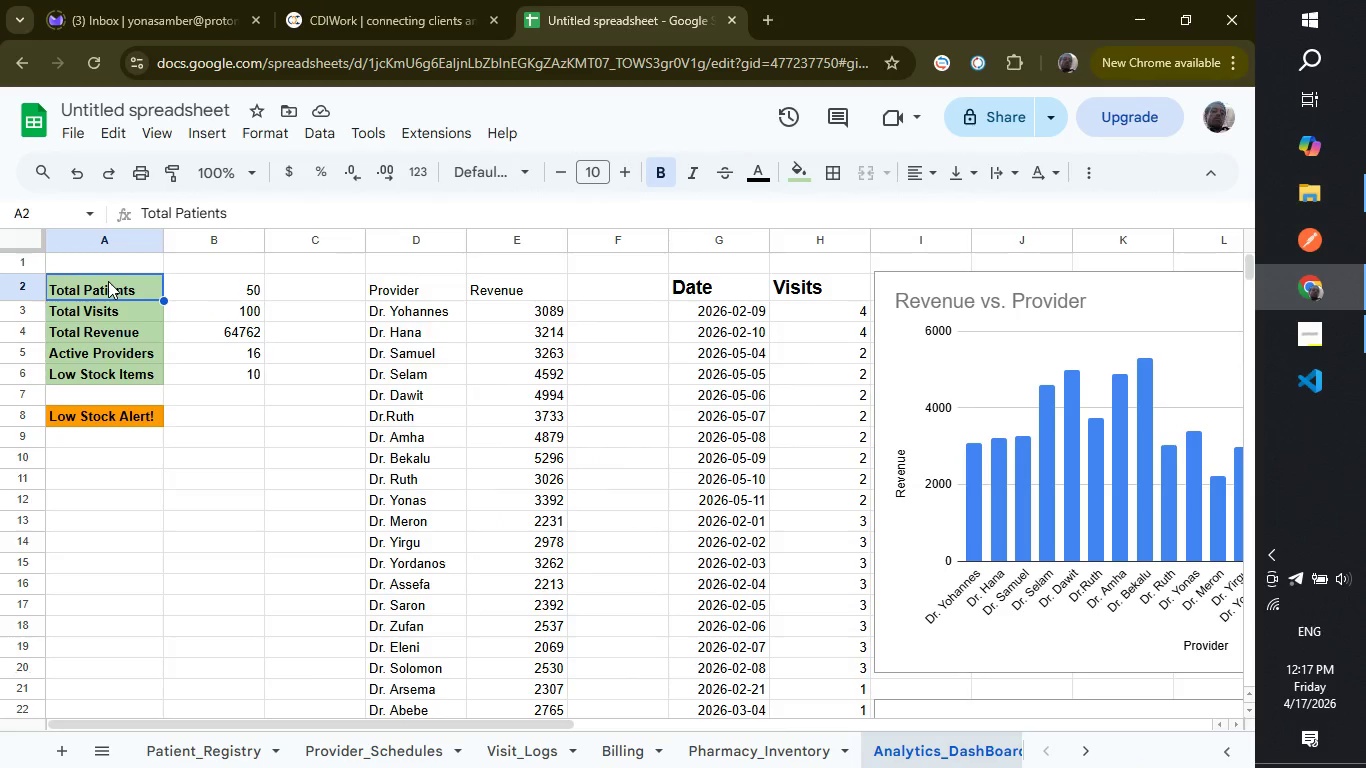 
left_click([108, 281])
 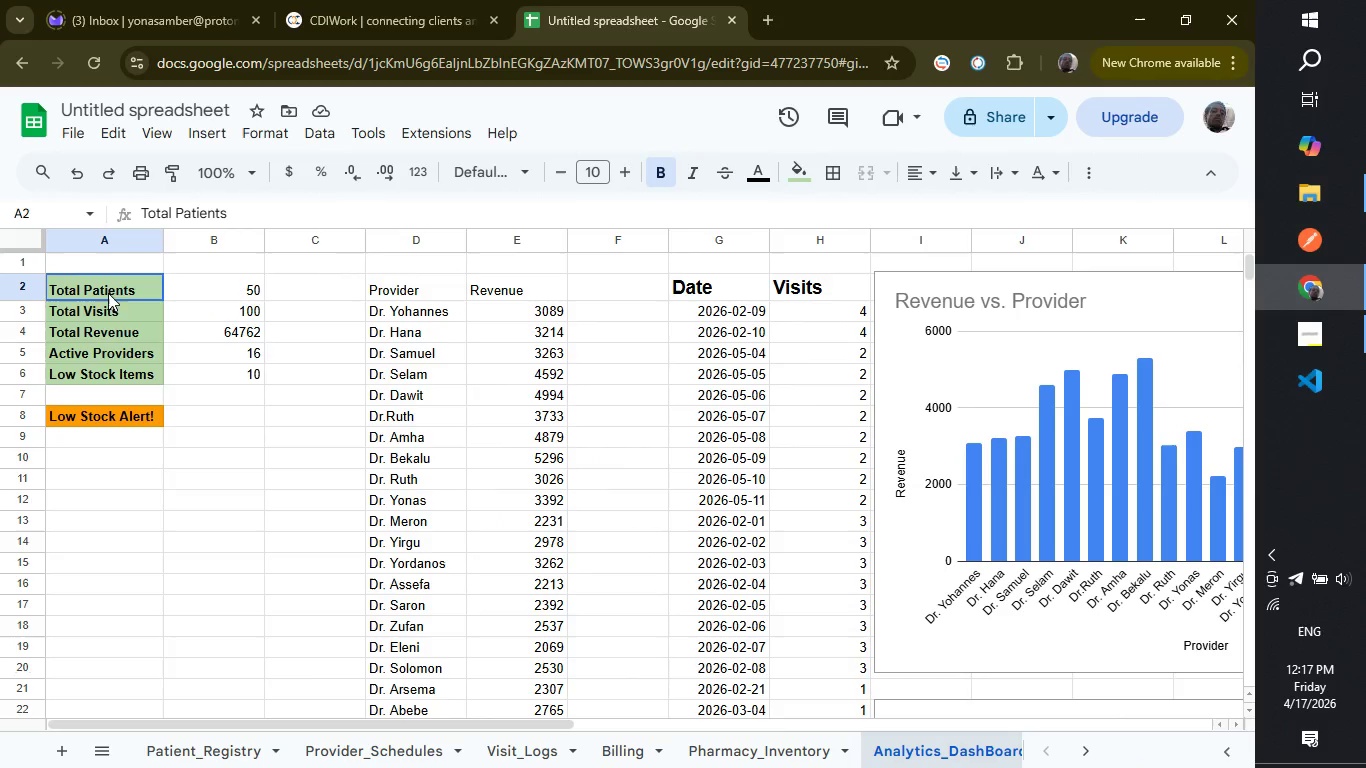 
left_click_drag(start_coordinate=[108, 281], to_coordinate=[103, 376])
 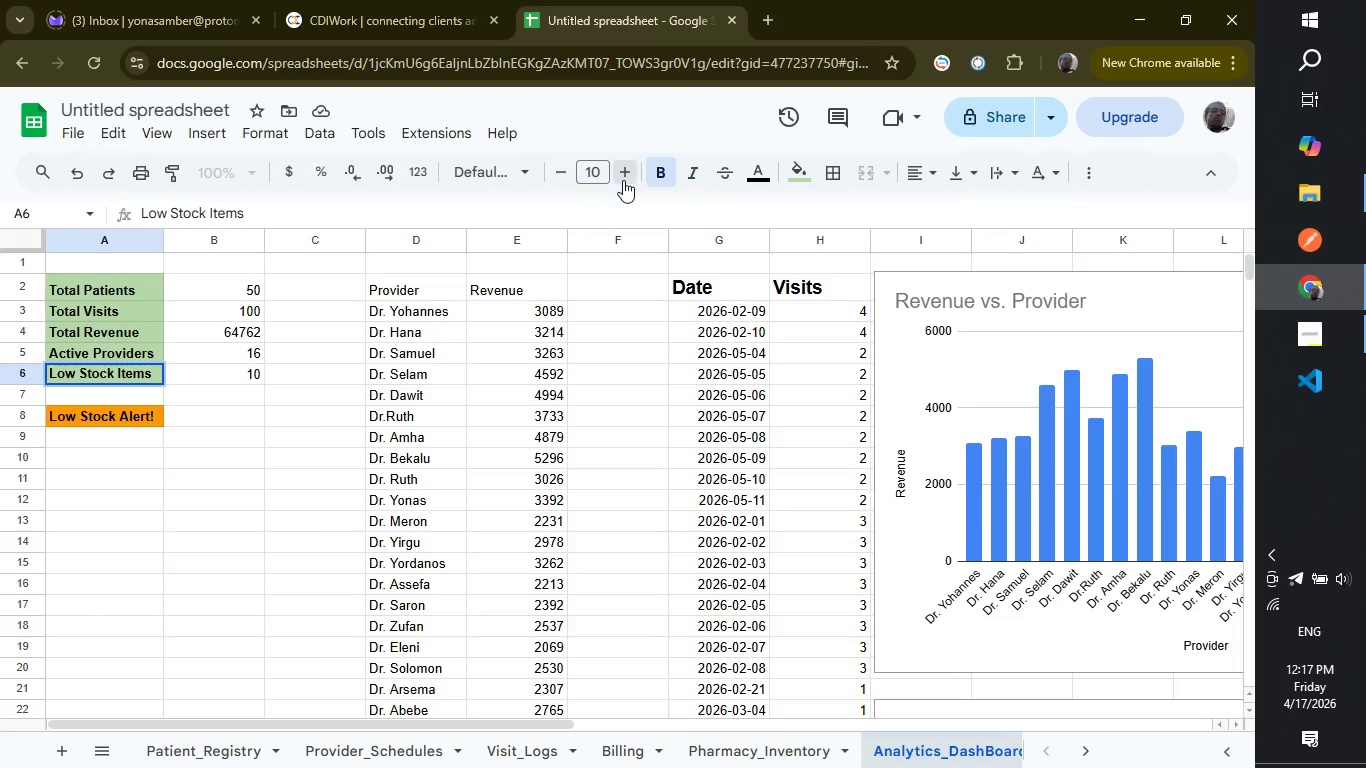 
left_click([623, 180])
 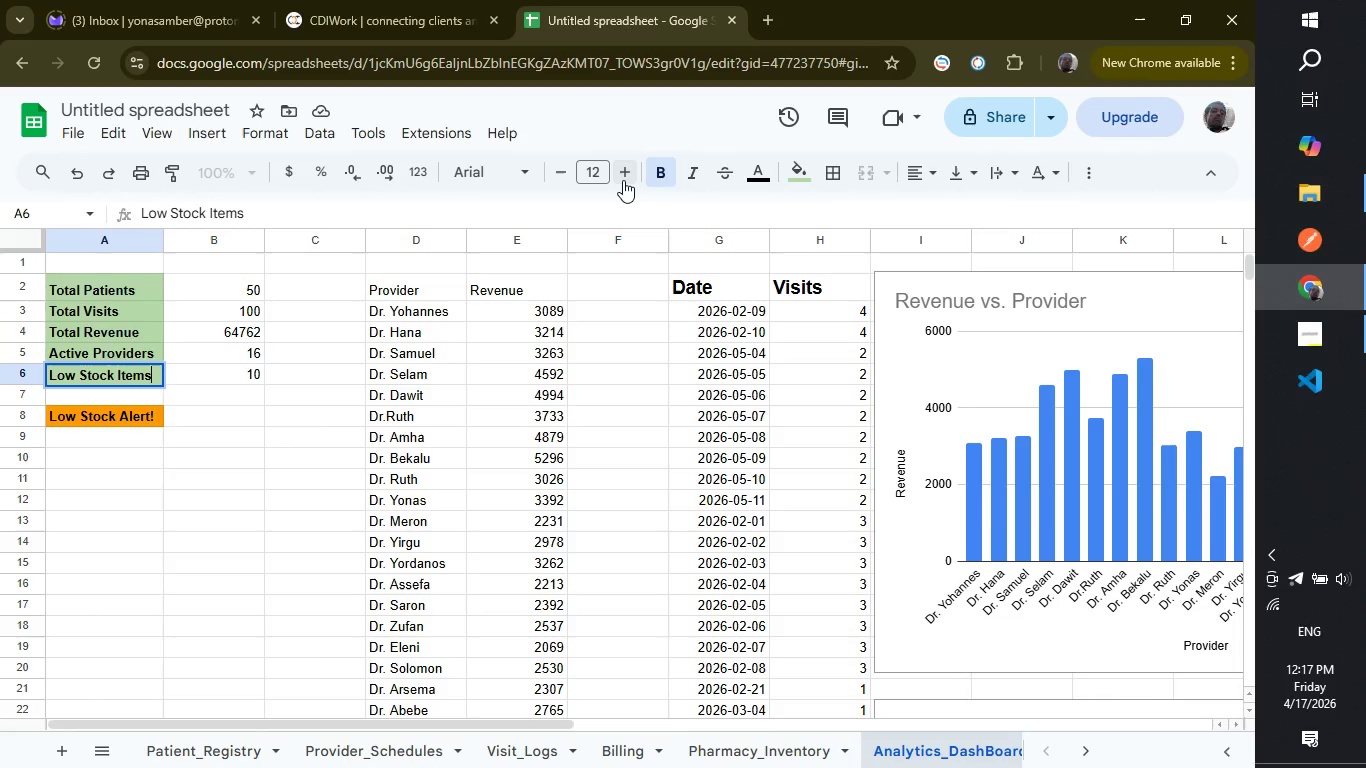 
left_click([623, 180])
 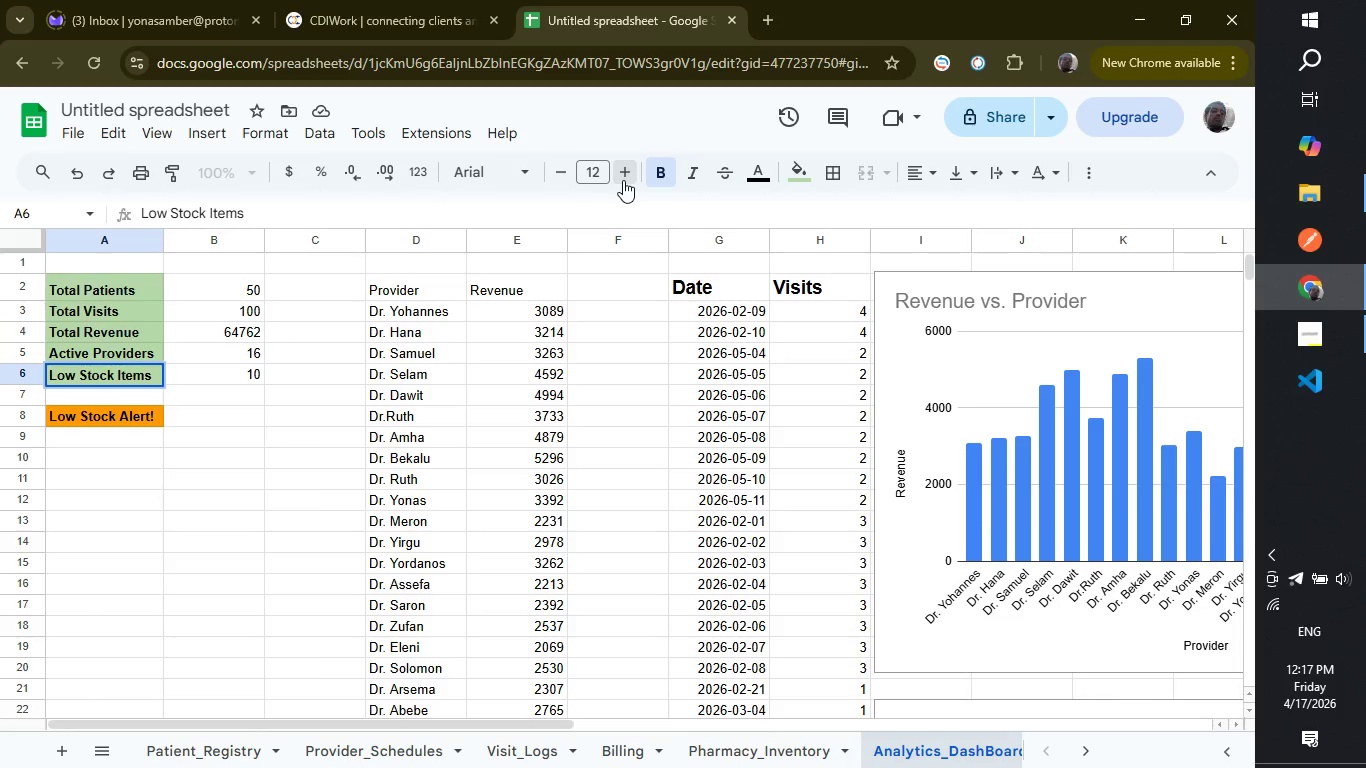 
left_click([623, 180])
 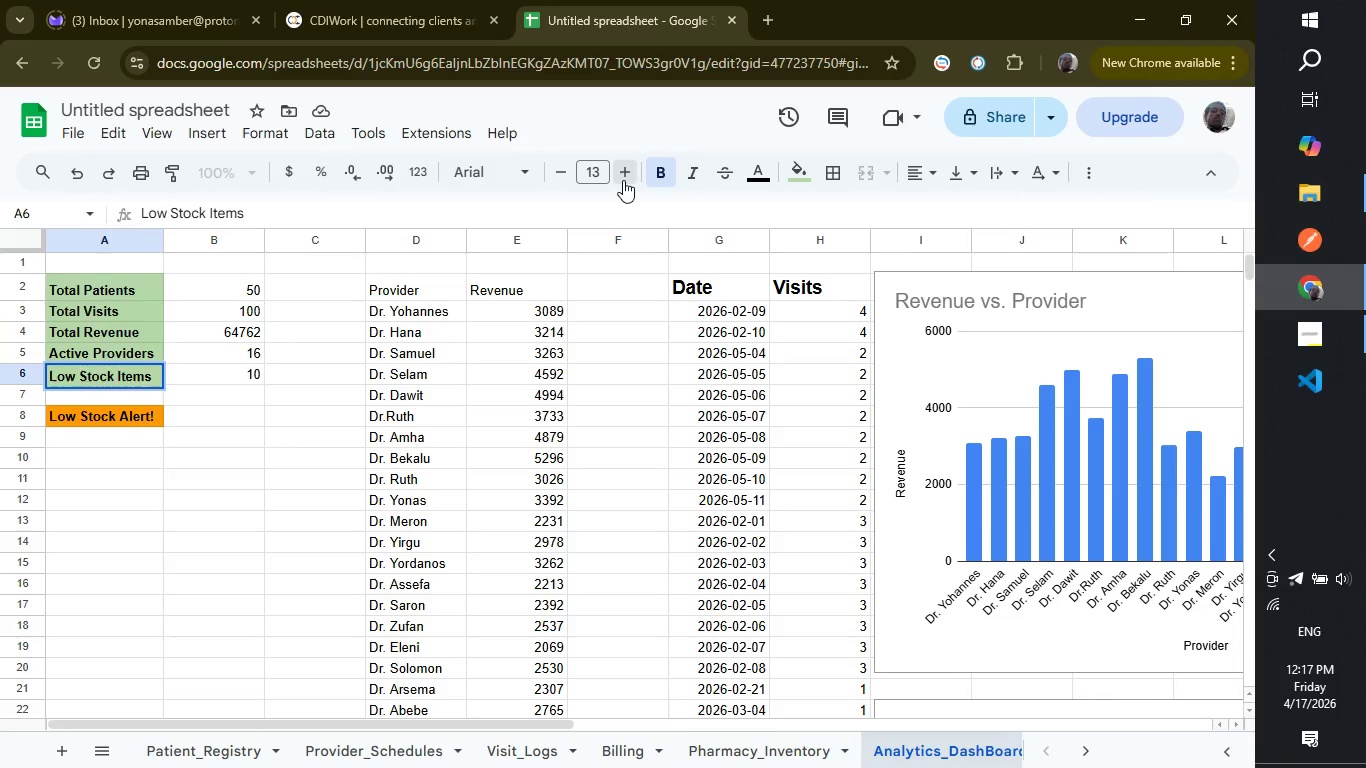 
left_click([623, 180])
 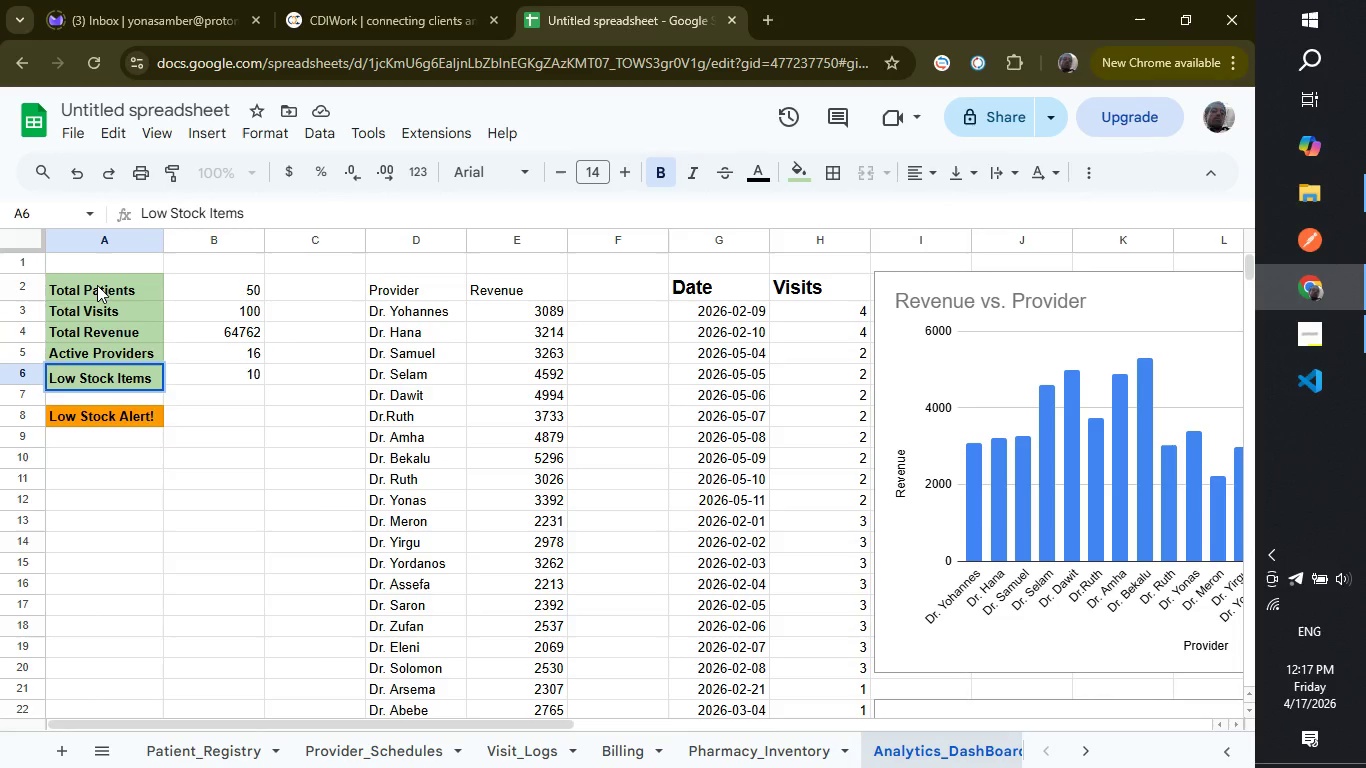 
left_click([97, 285])
 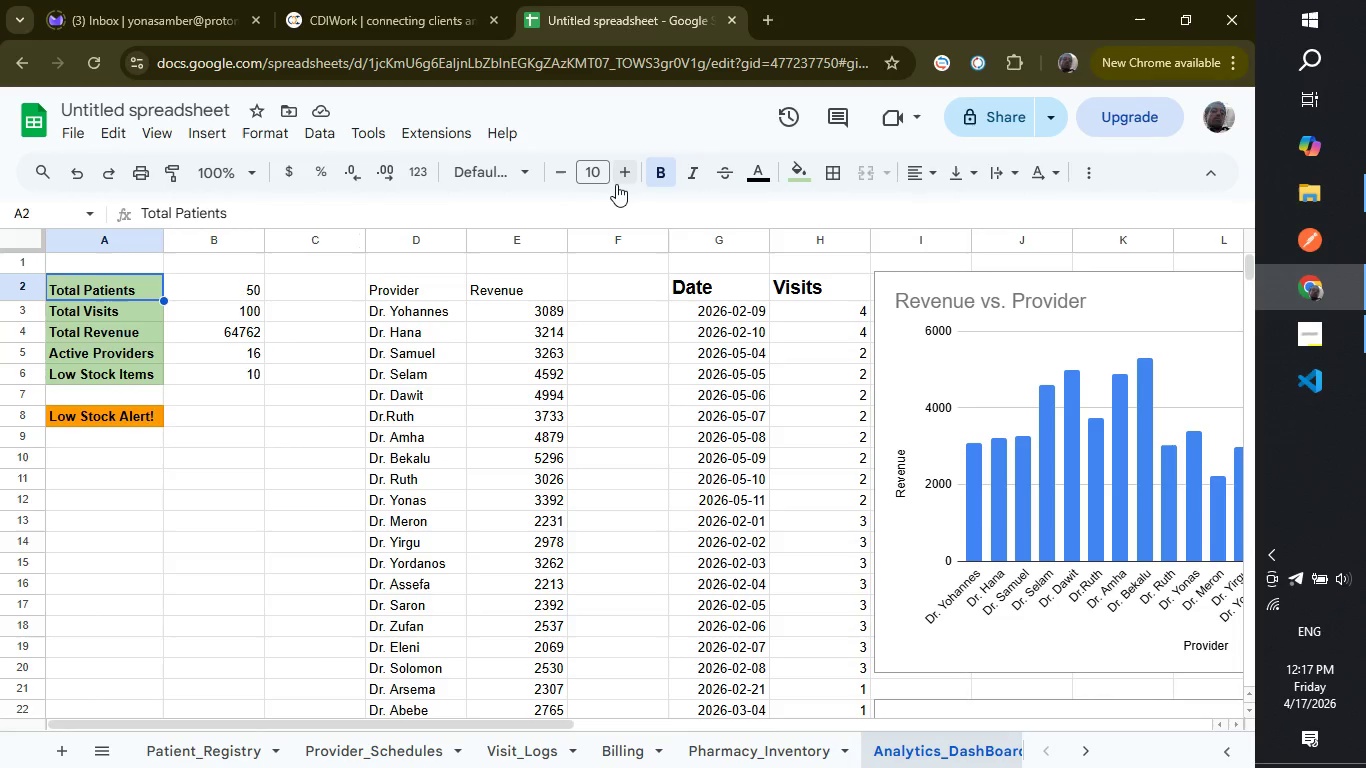 
left_click([618, 179])
 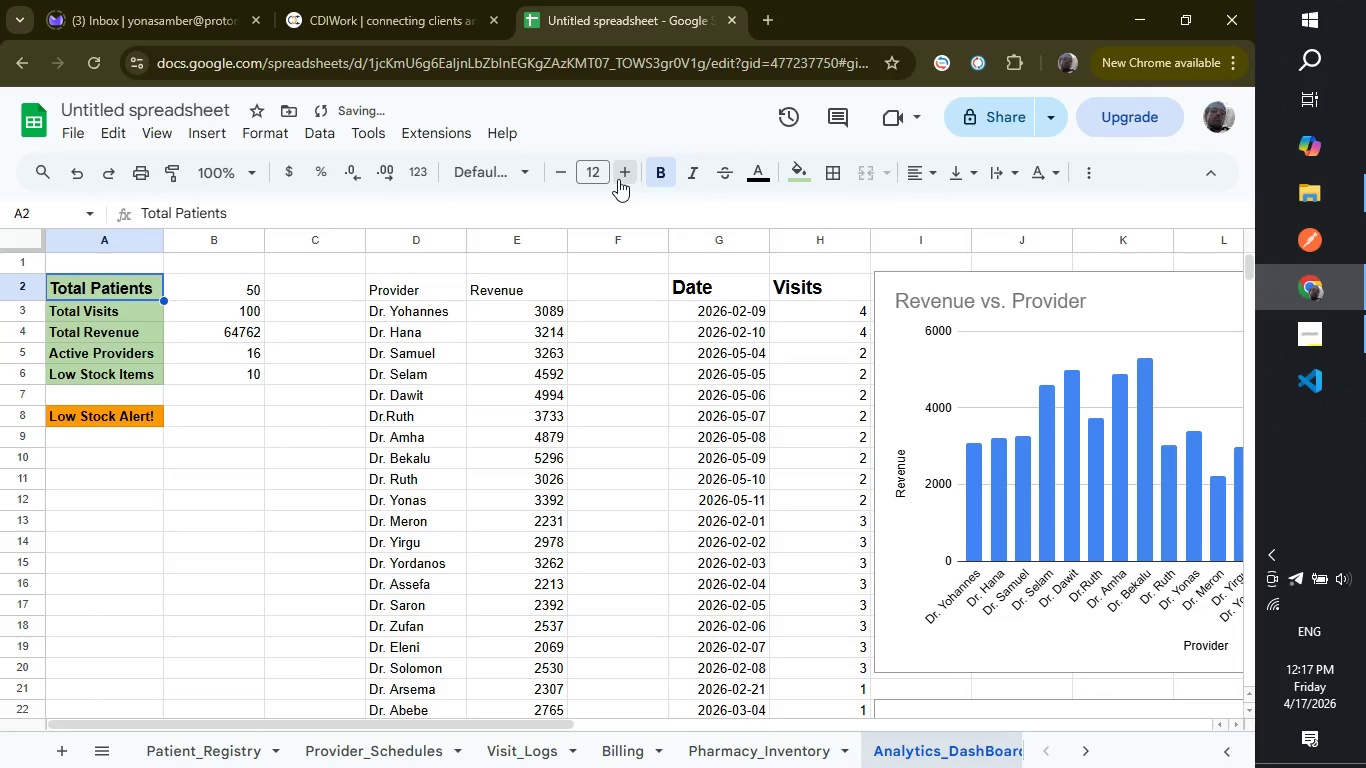 
double_click([618, 179])
 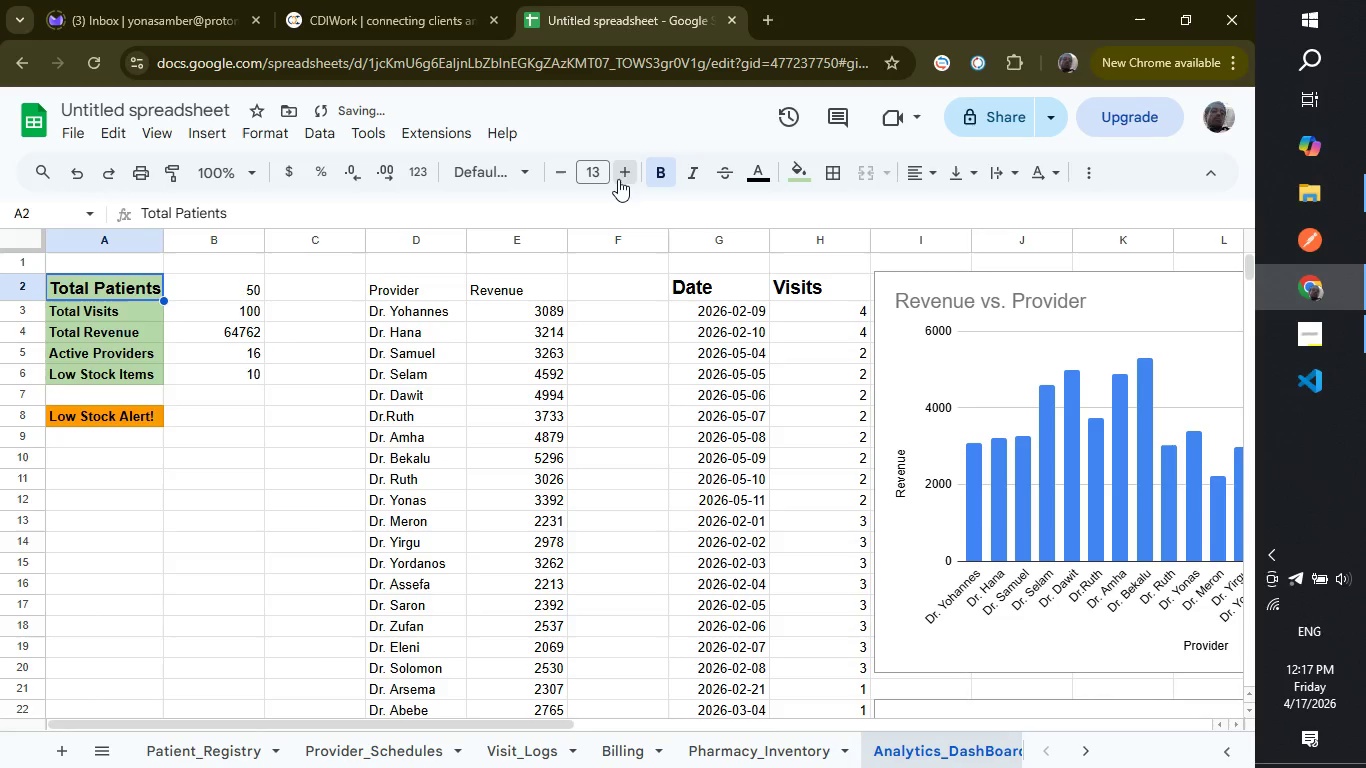 
left_click([618, 179])
 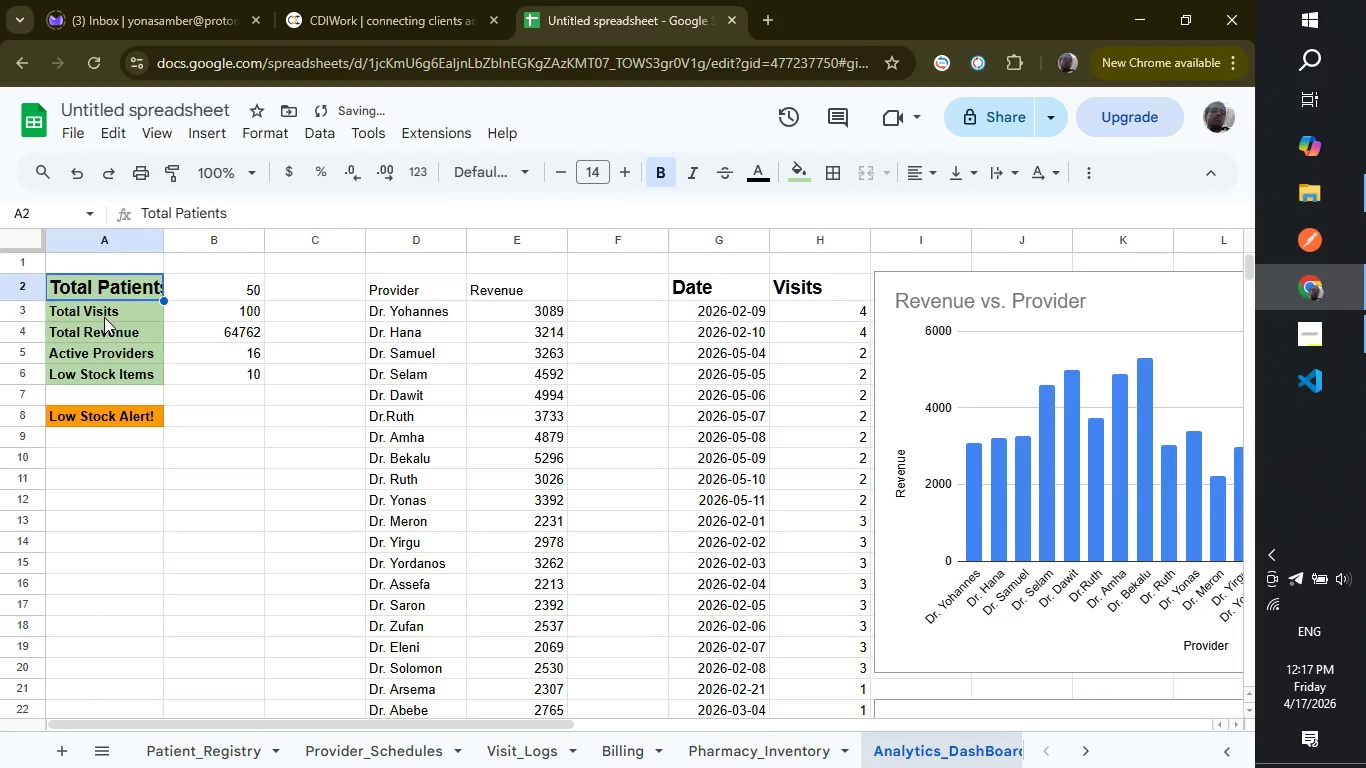 
left_click([104, 317])
 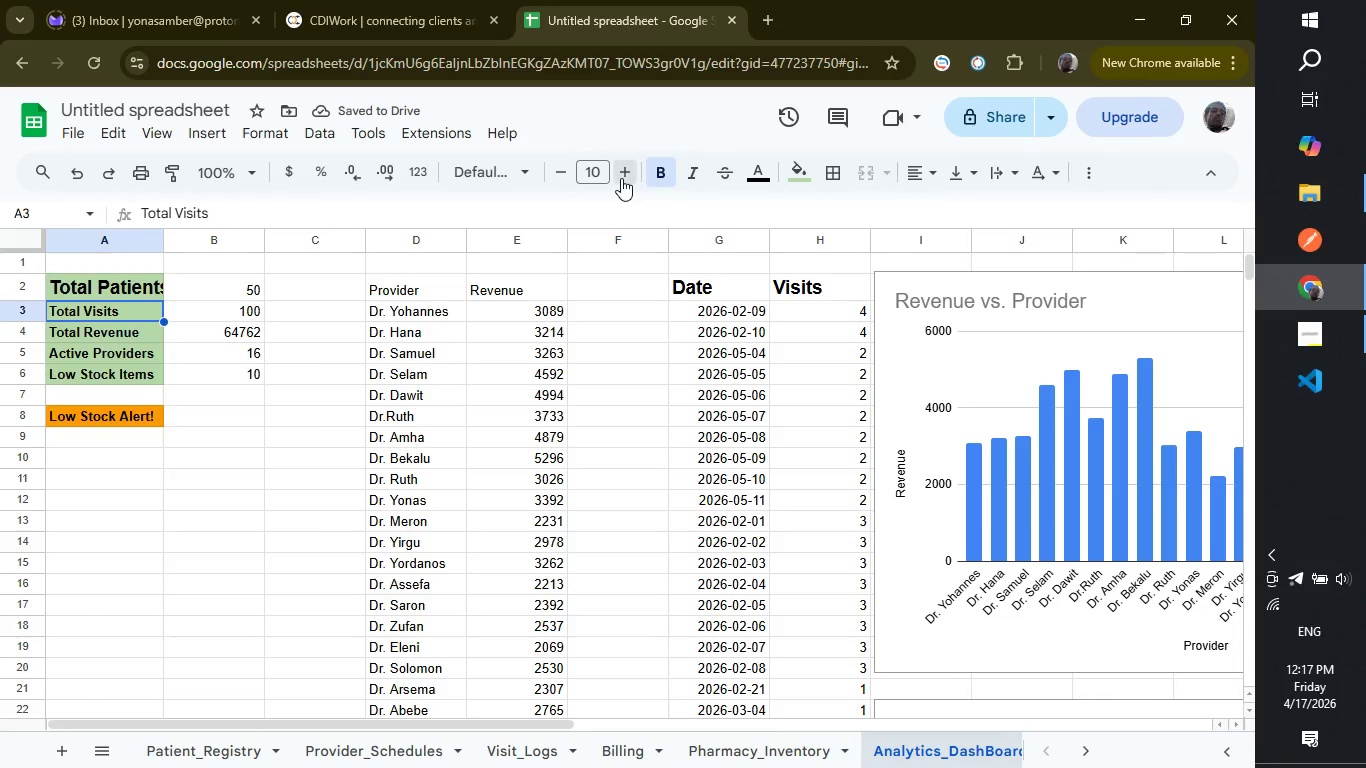 
double_click([621, 178])
 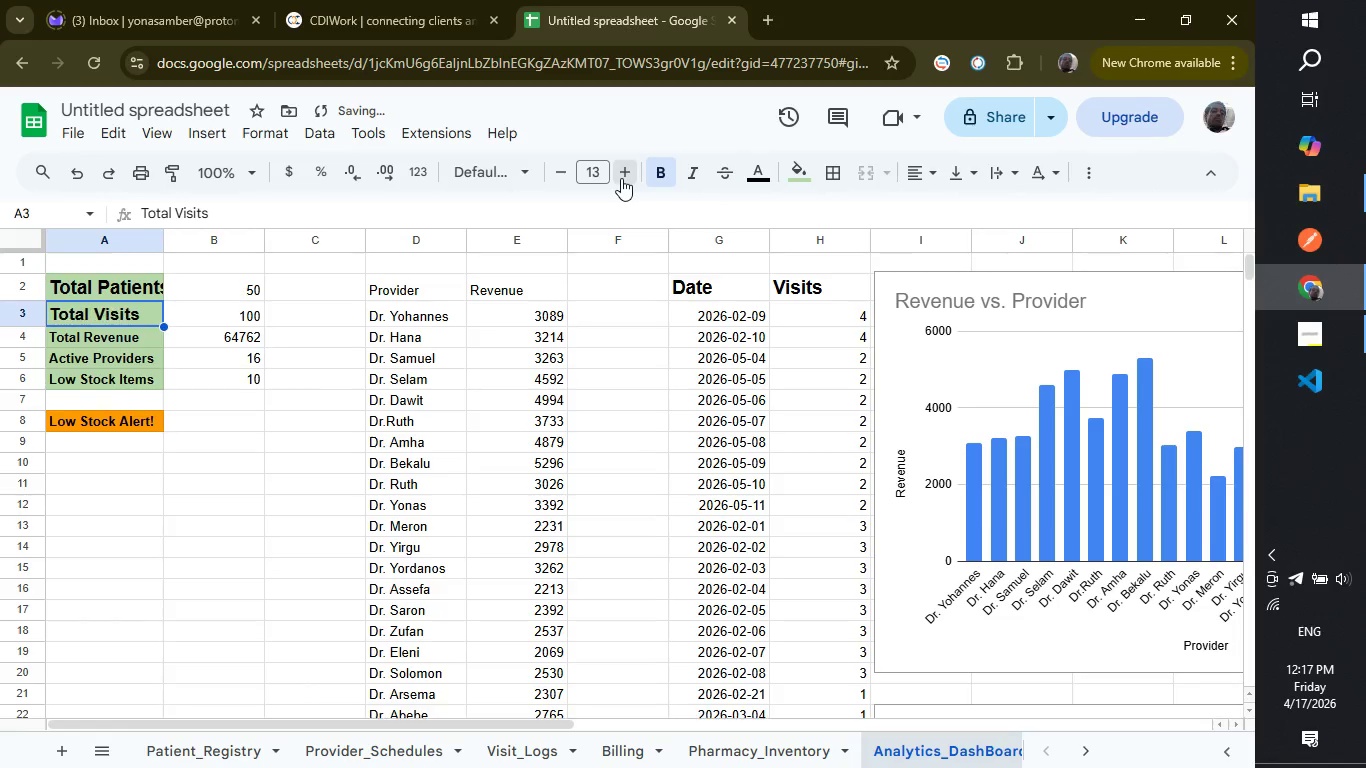 
triple_click([621, 178])
 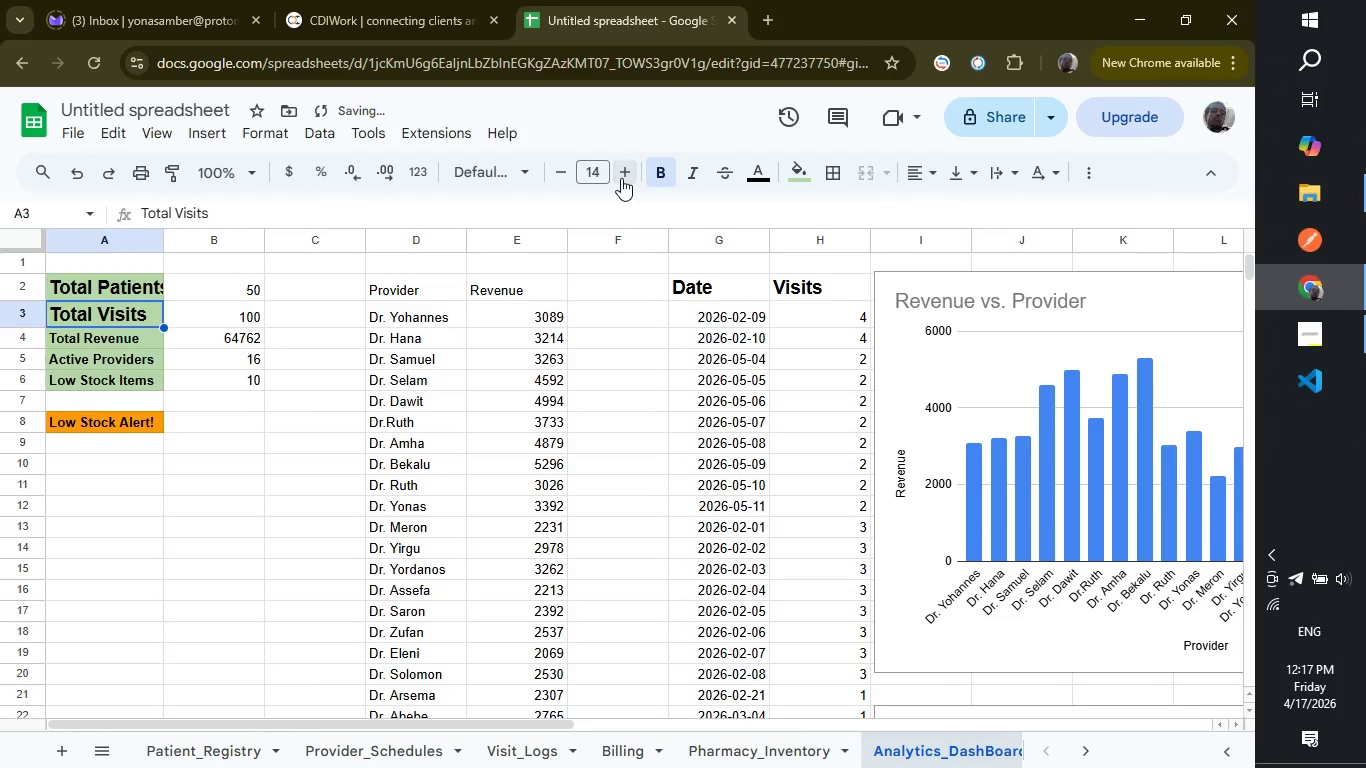 
triple_click([621, 178])
 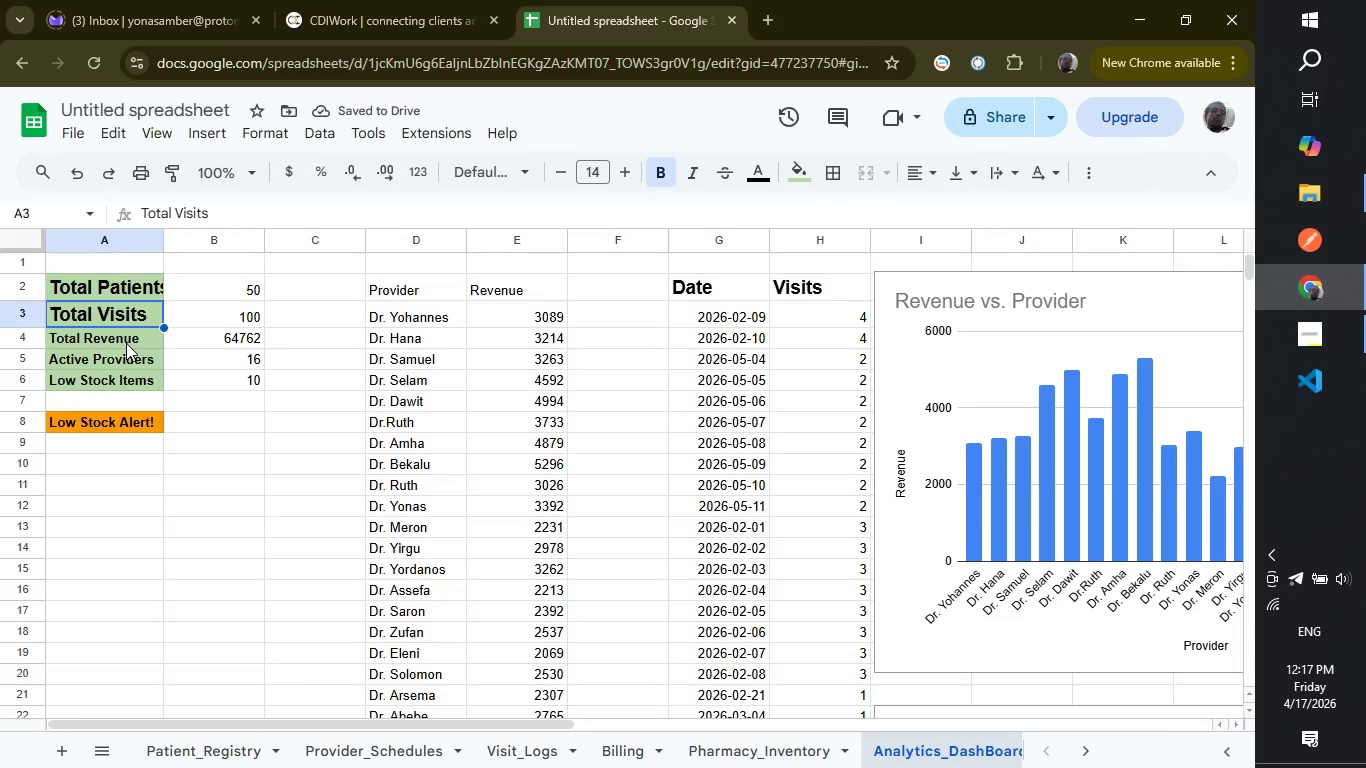 
left_click([121, 342])
 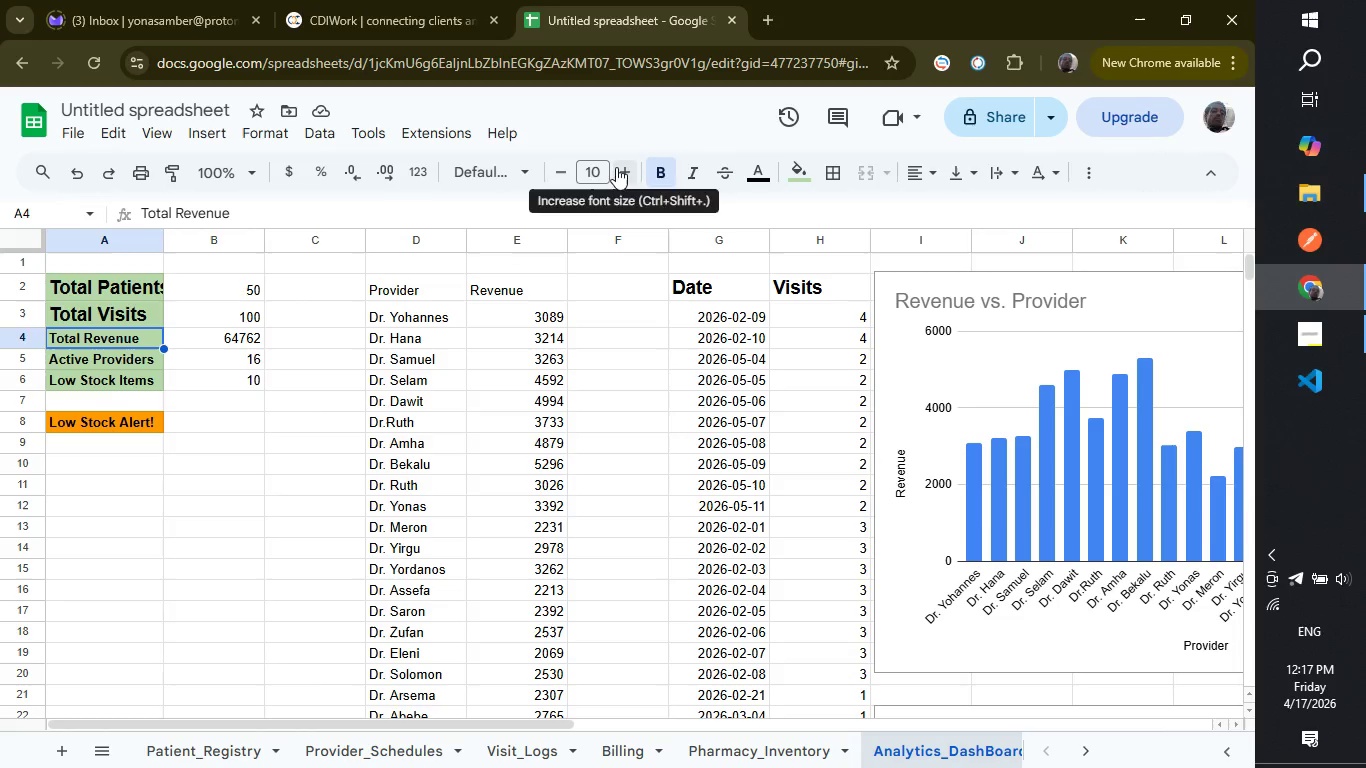 
double_click([616, 167])
 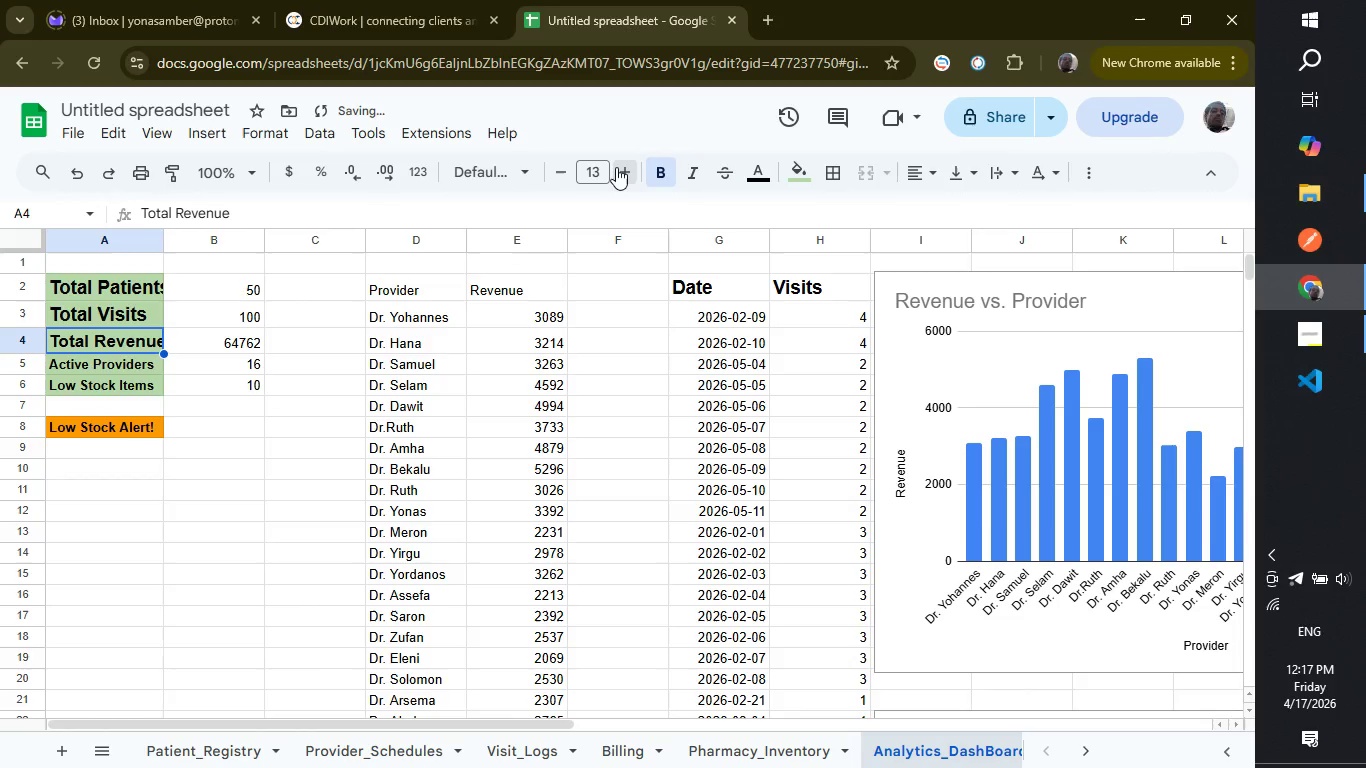 
triple_click([616, 167])
 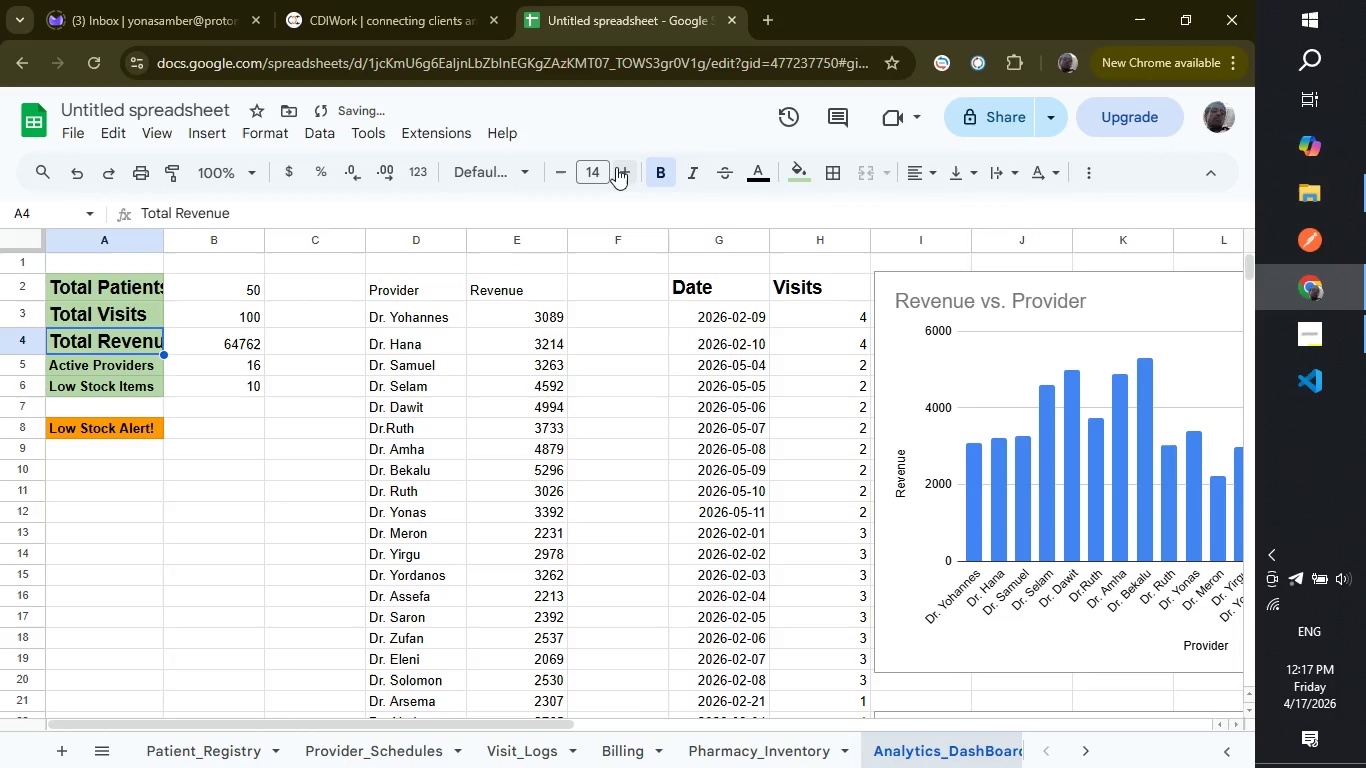 
triple_click([616, 167])
 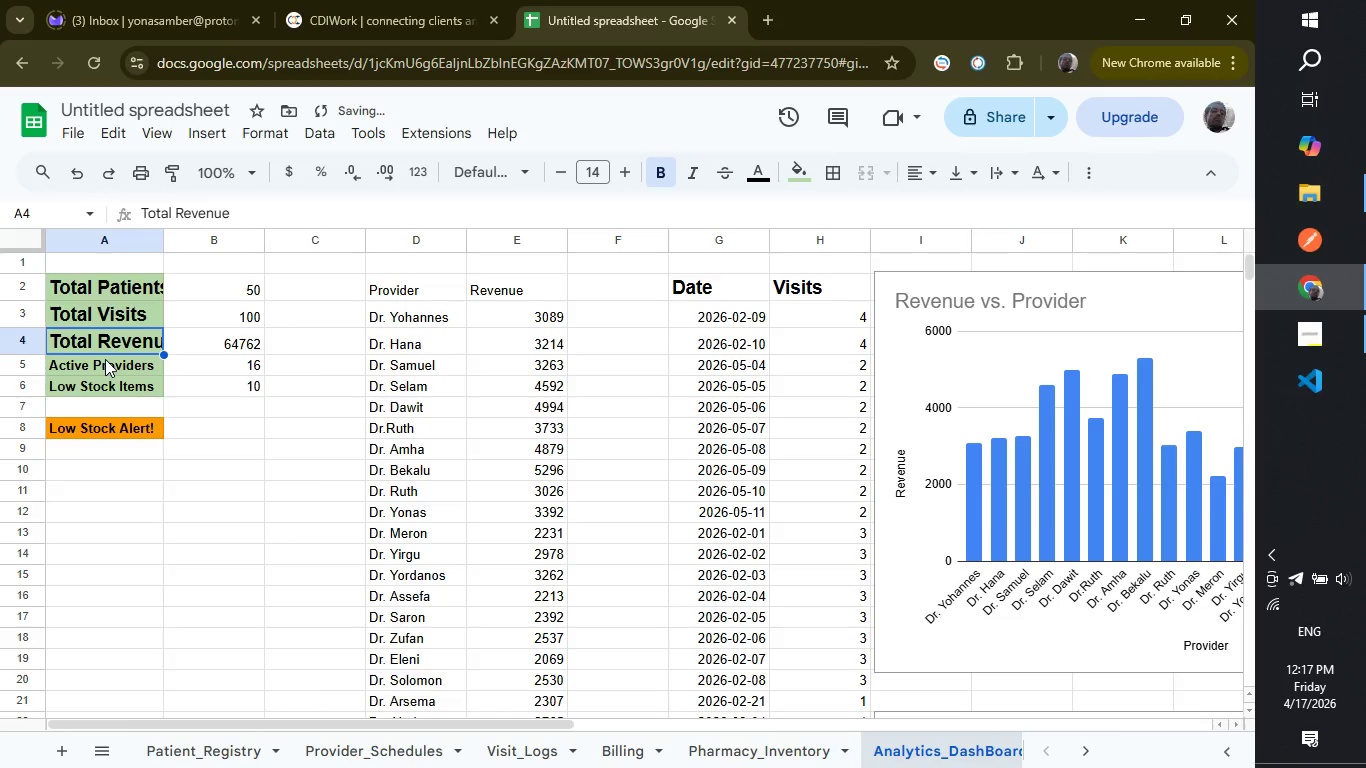 
left_click([105, 359])
 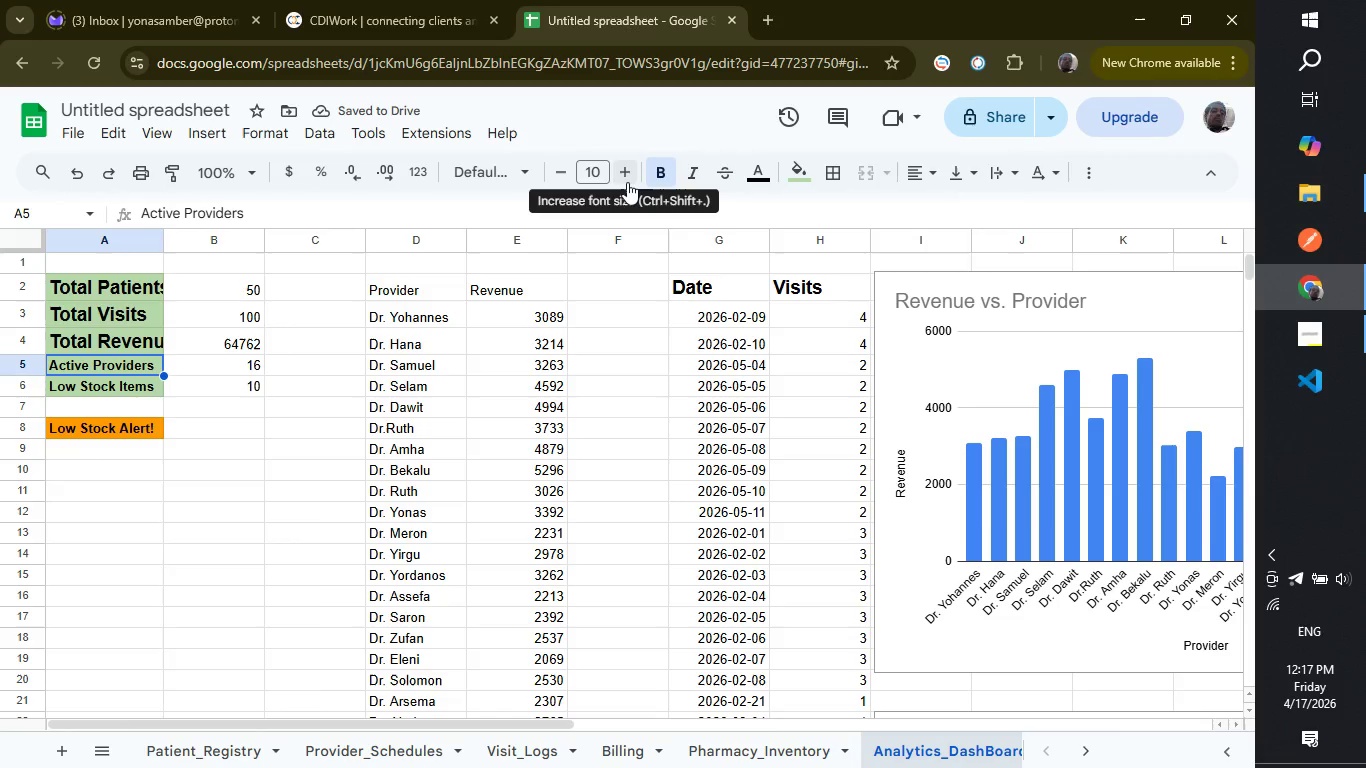 
double_click([627, 182])
 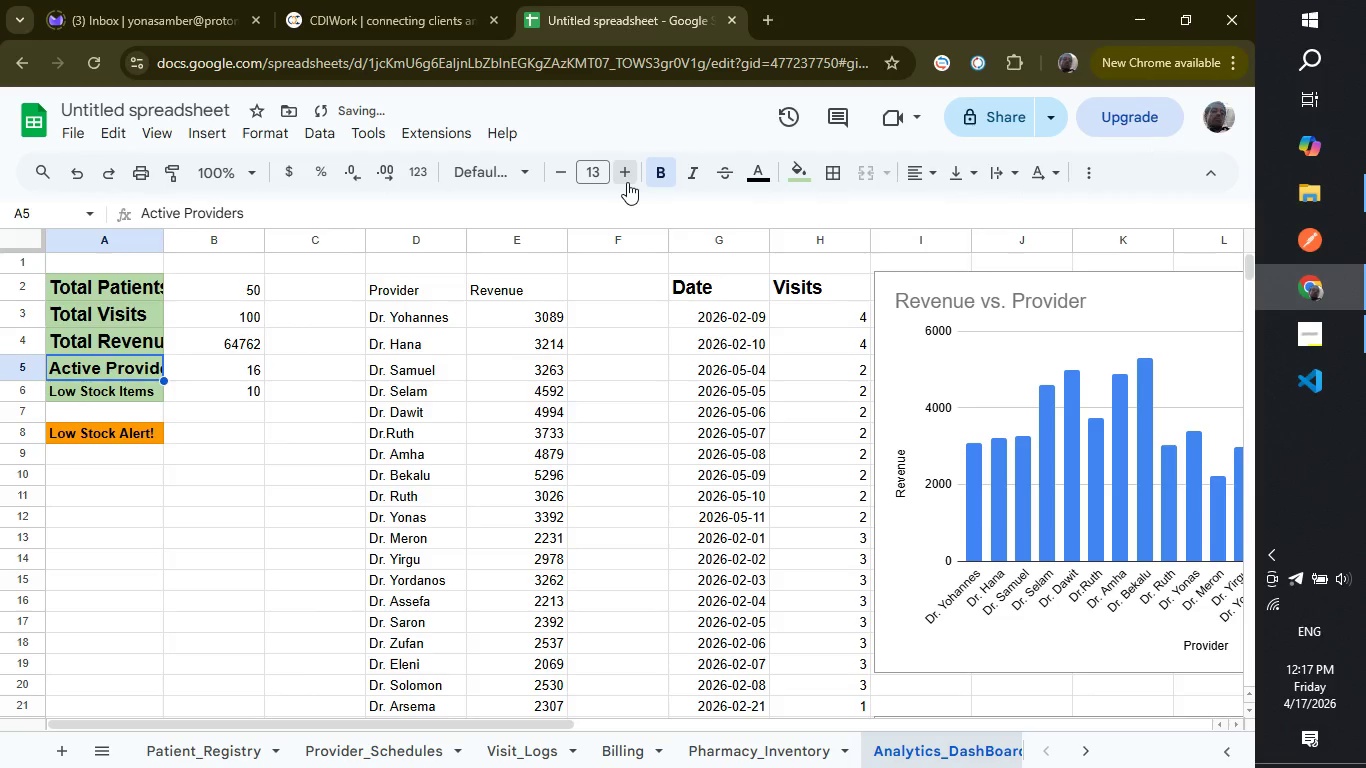 
triple_click([627, 182])
 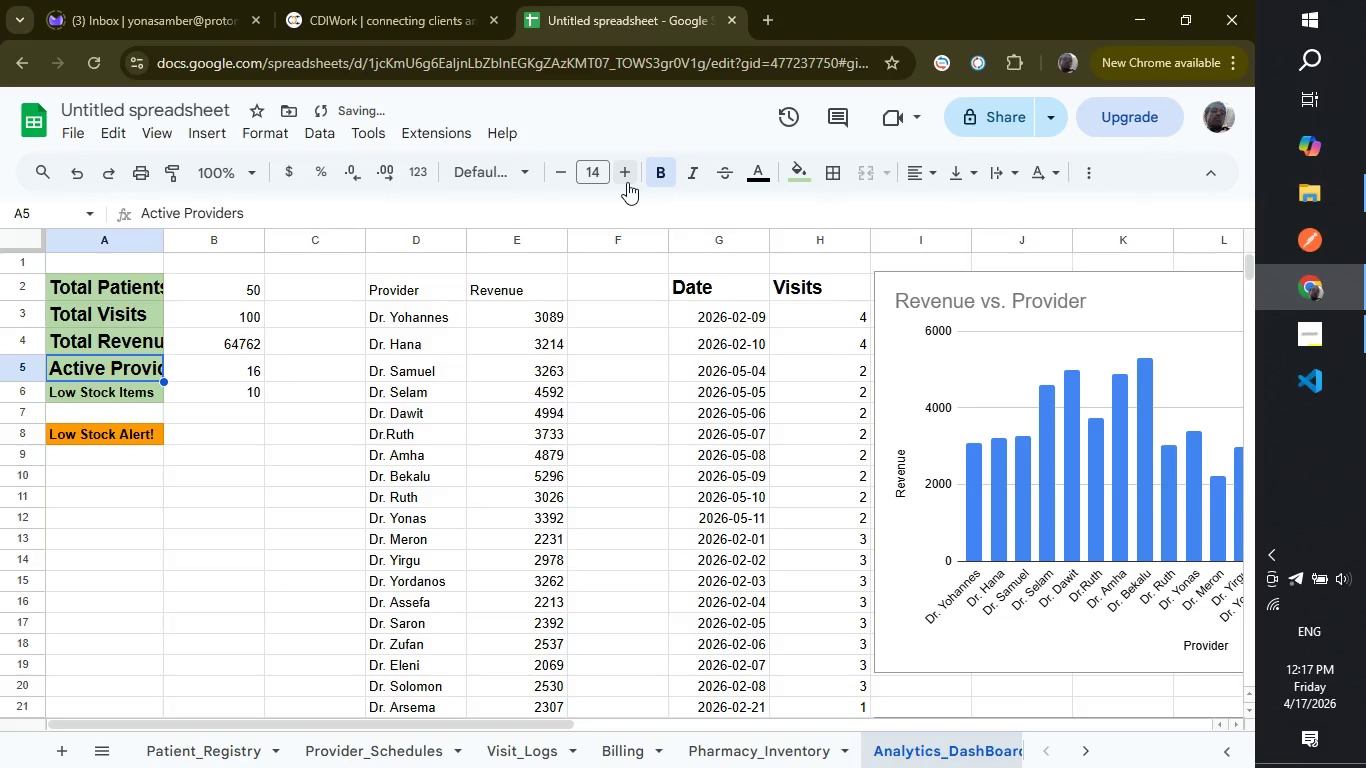 
triple_click([627, 182])
 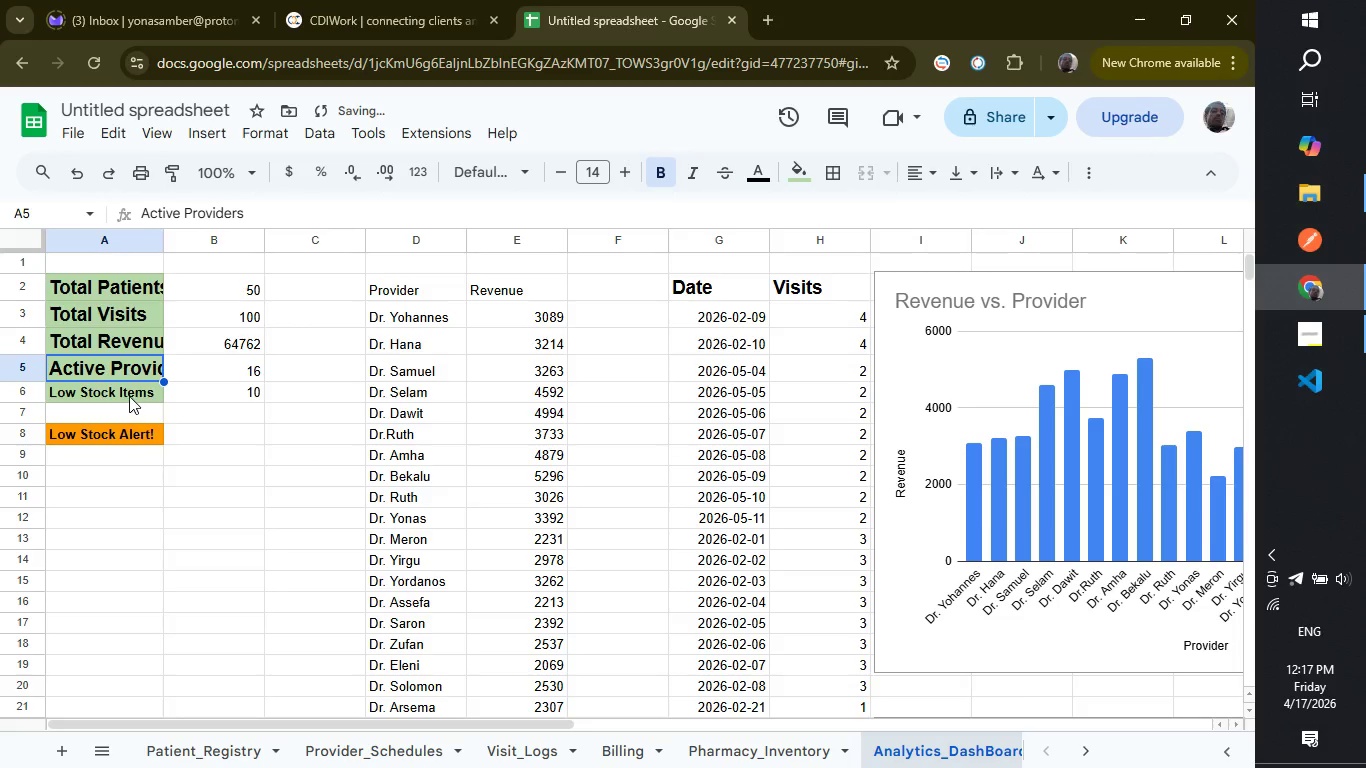 
left_click([129, 396])
 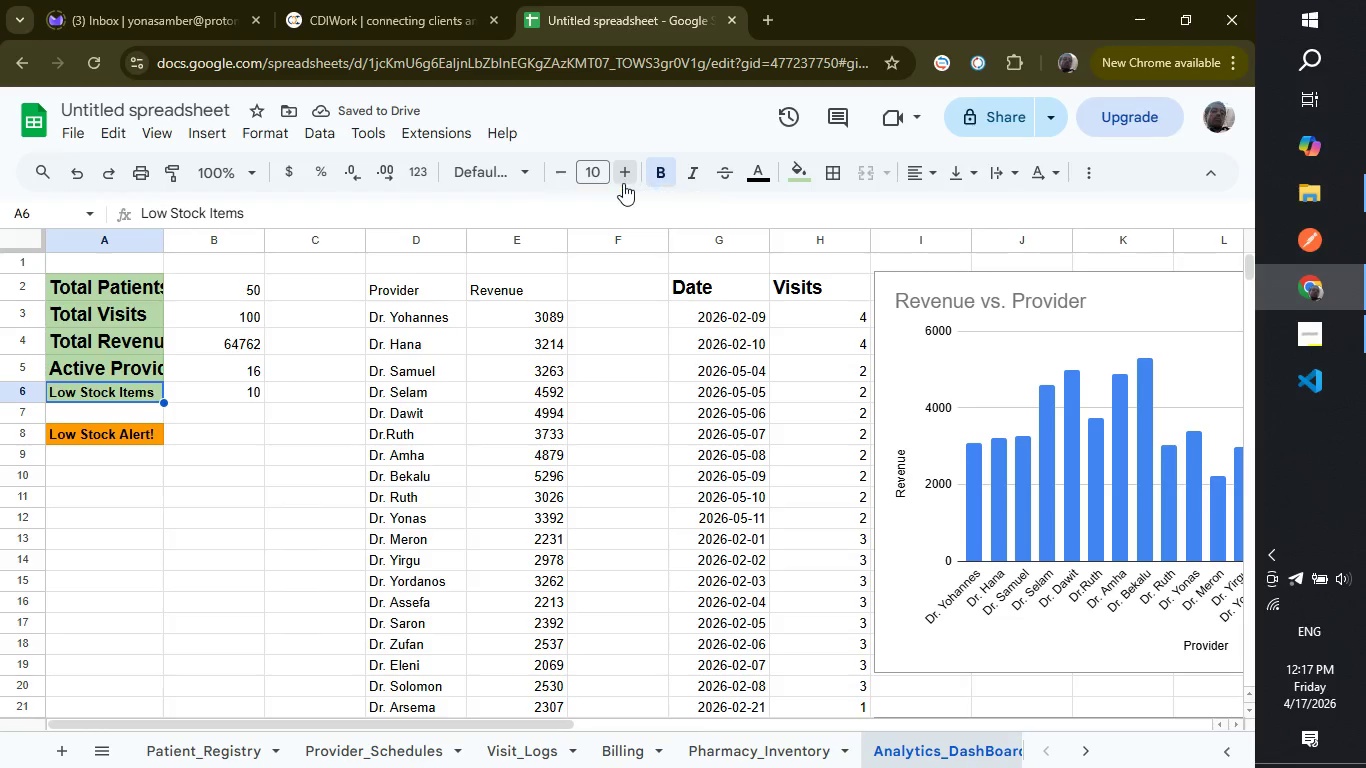 
double_click([623, 183])
 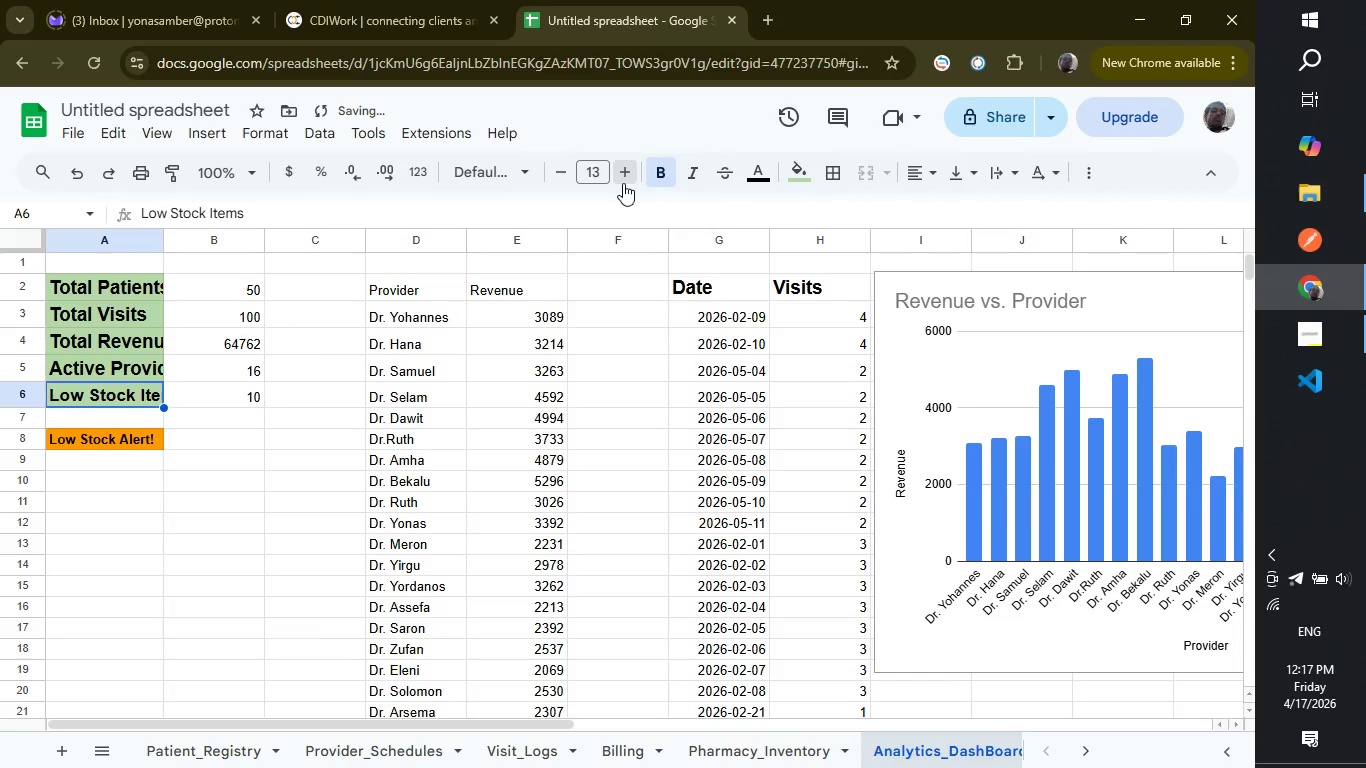 
triple_click([623, 183])
 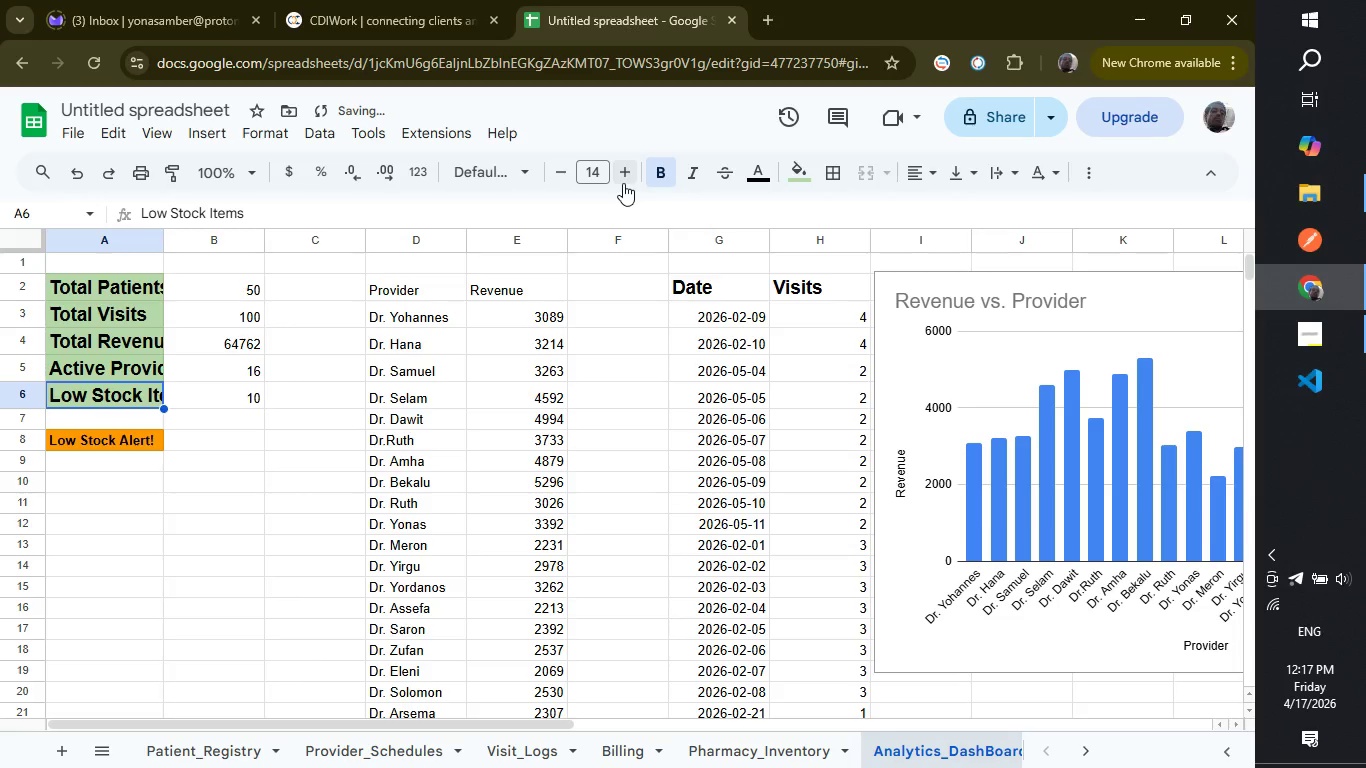 
triple_click([623, 183])
 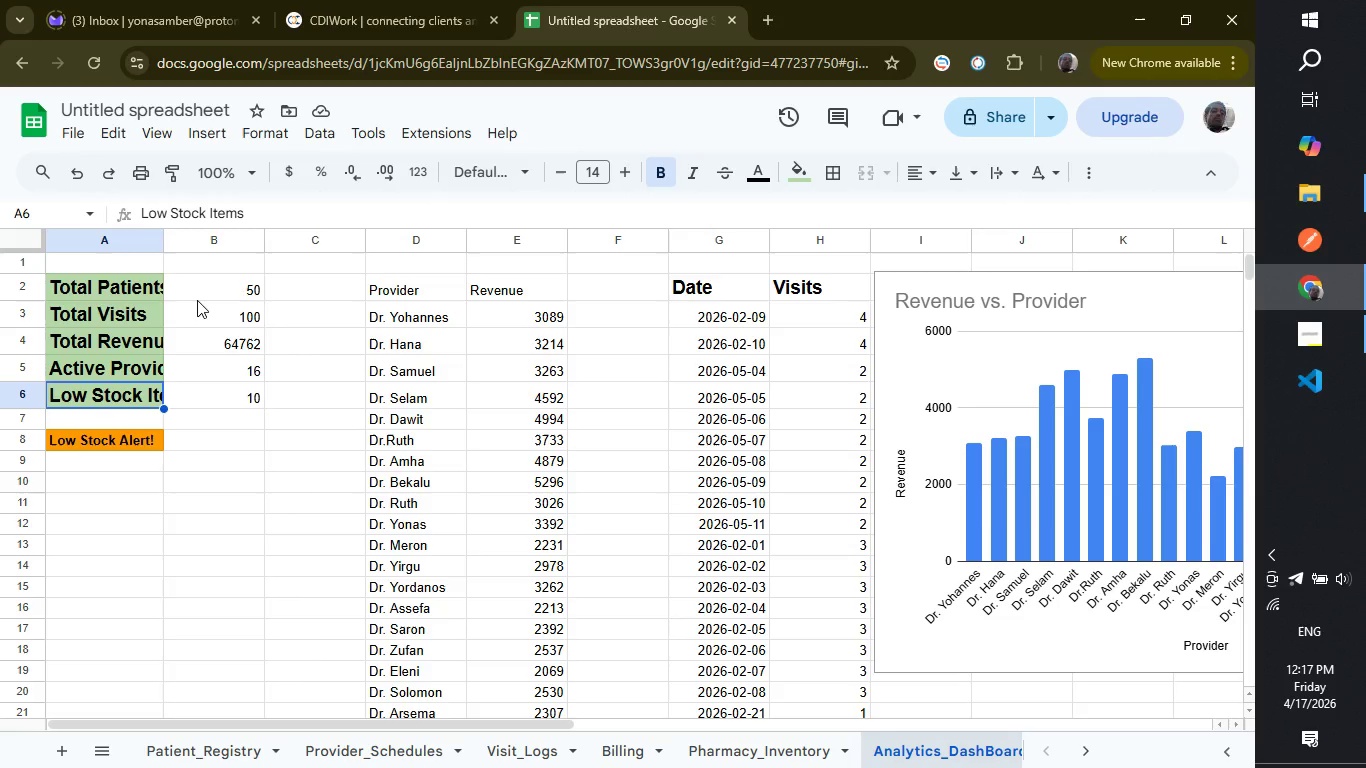 
wait(11.48)
 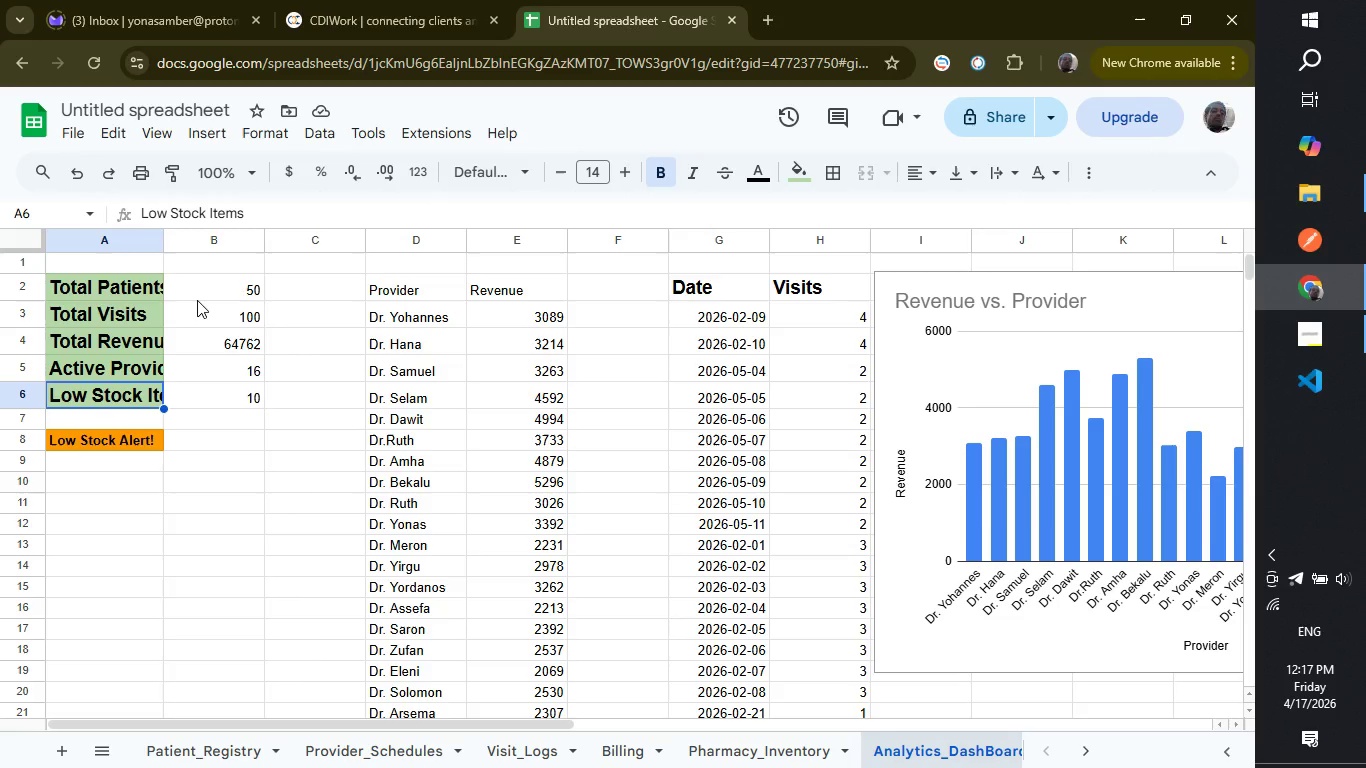 
left_click([250, 288])
 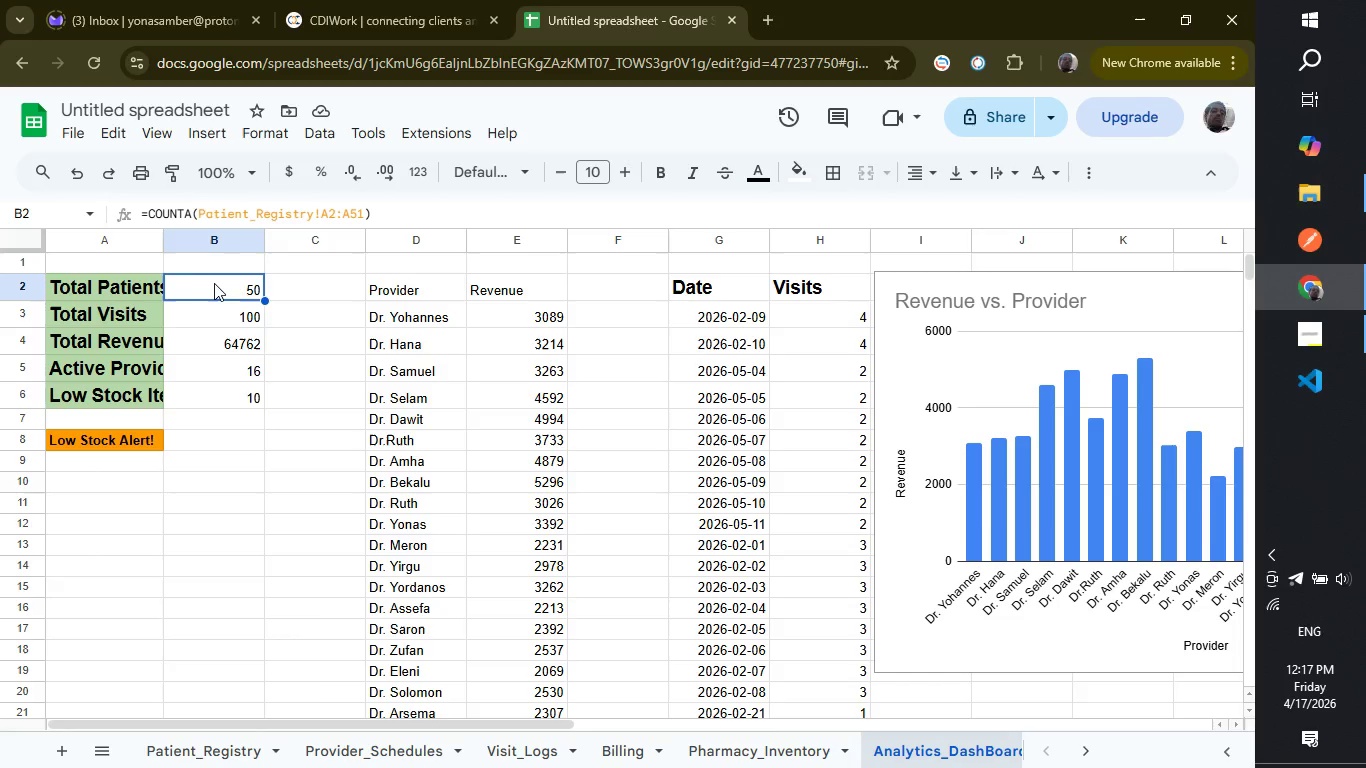 
left_click_drag(start_coordinate=[215, 283], to_coordinate=[215, 397])
 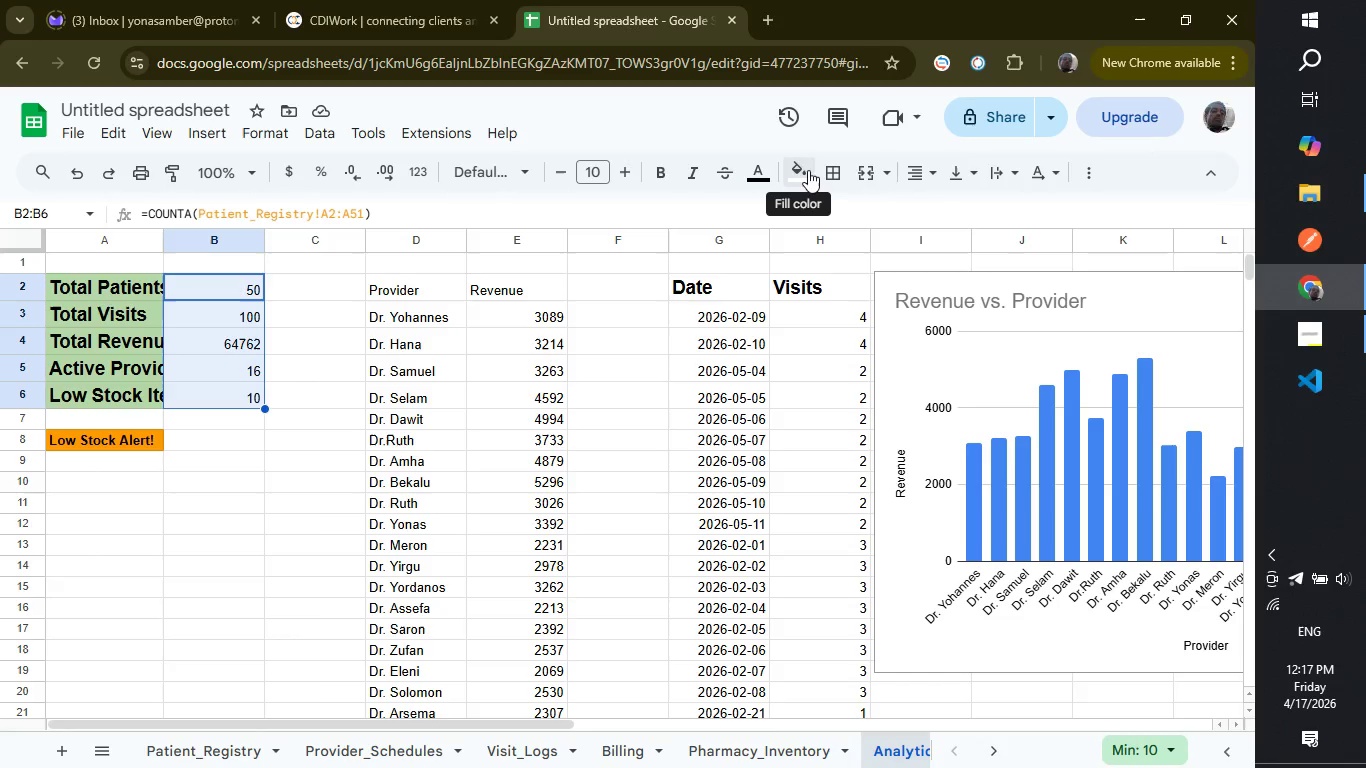 
wait(7.0)
 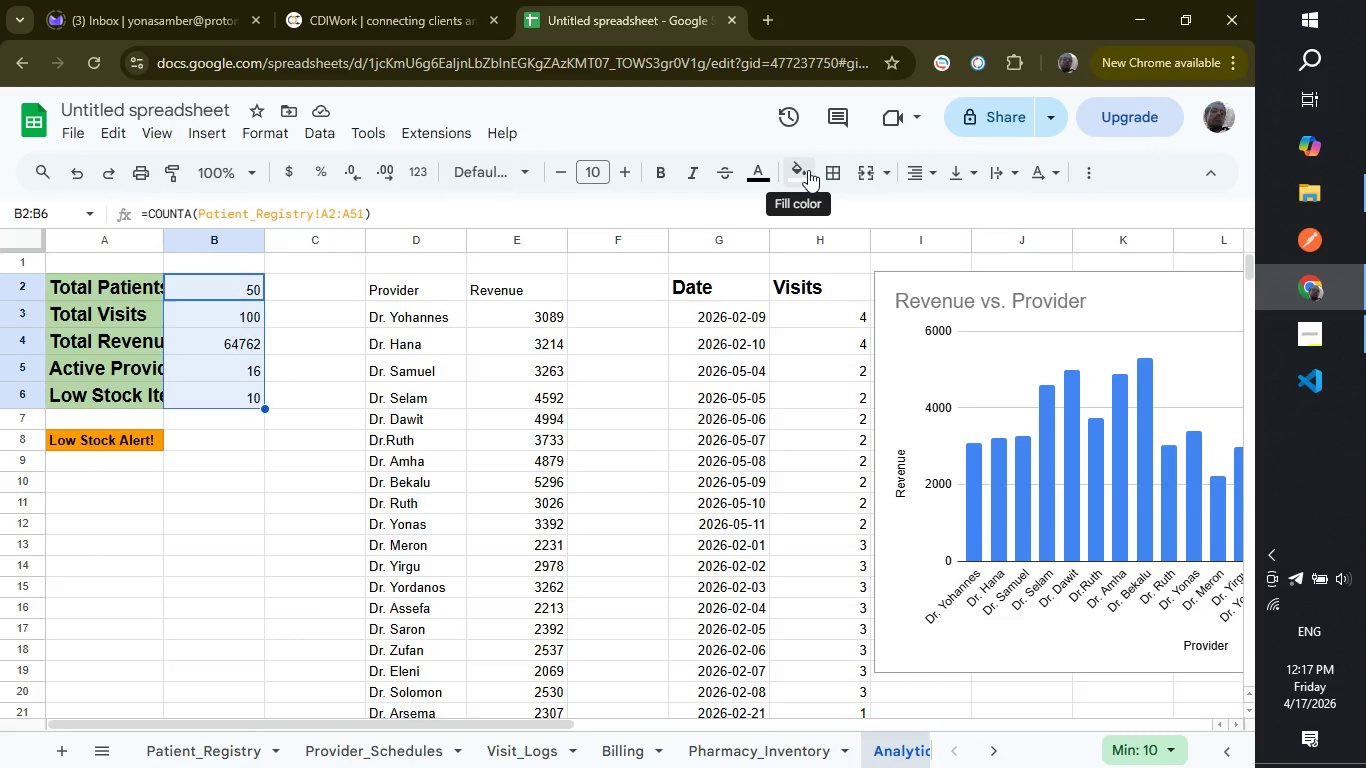 
left_click([794, 177])
 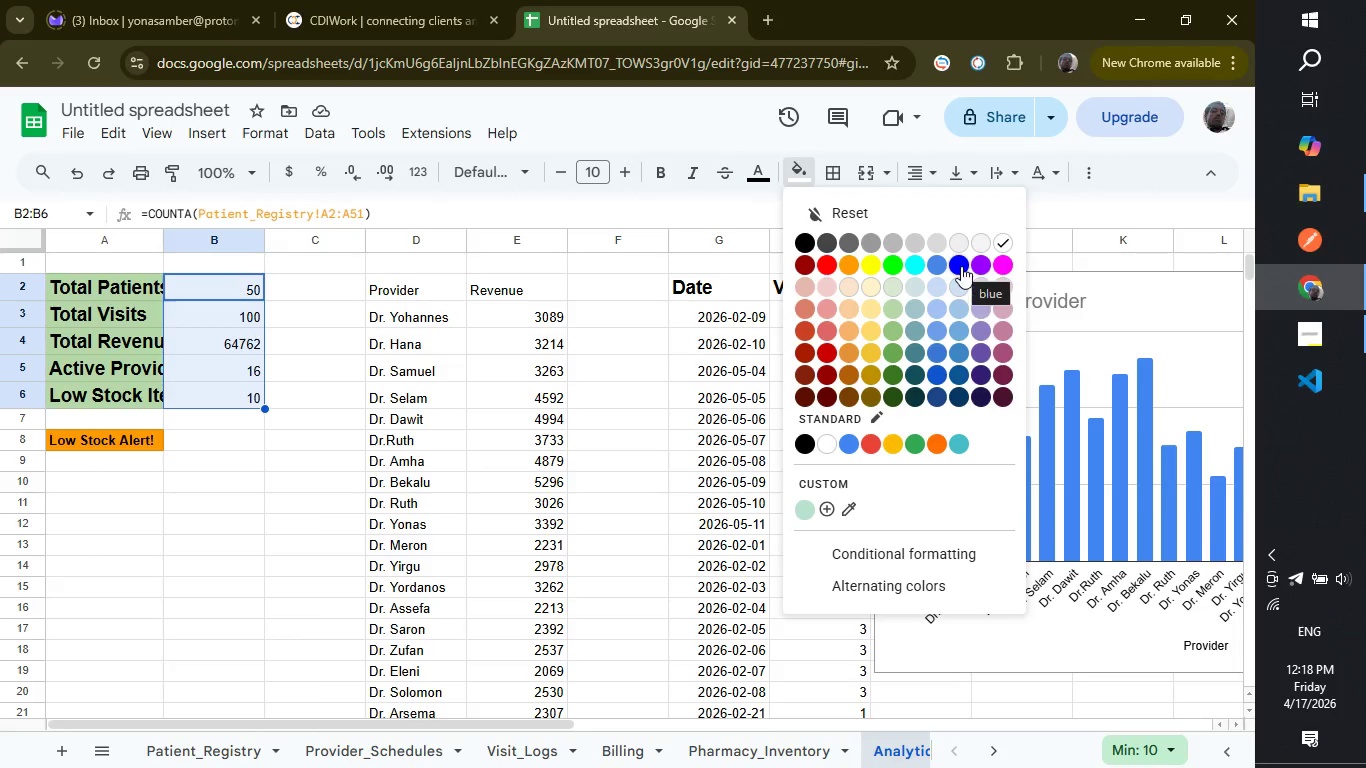 
wait(6.42)
 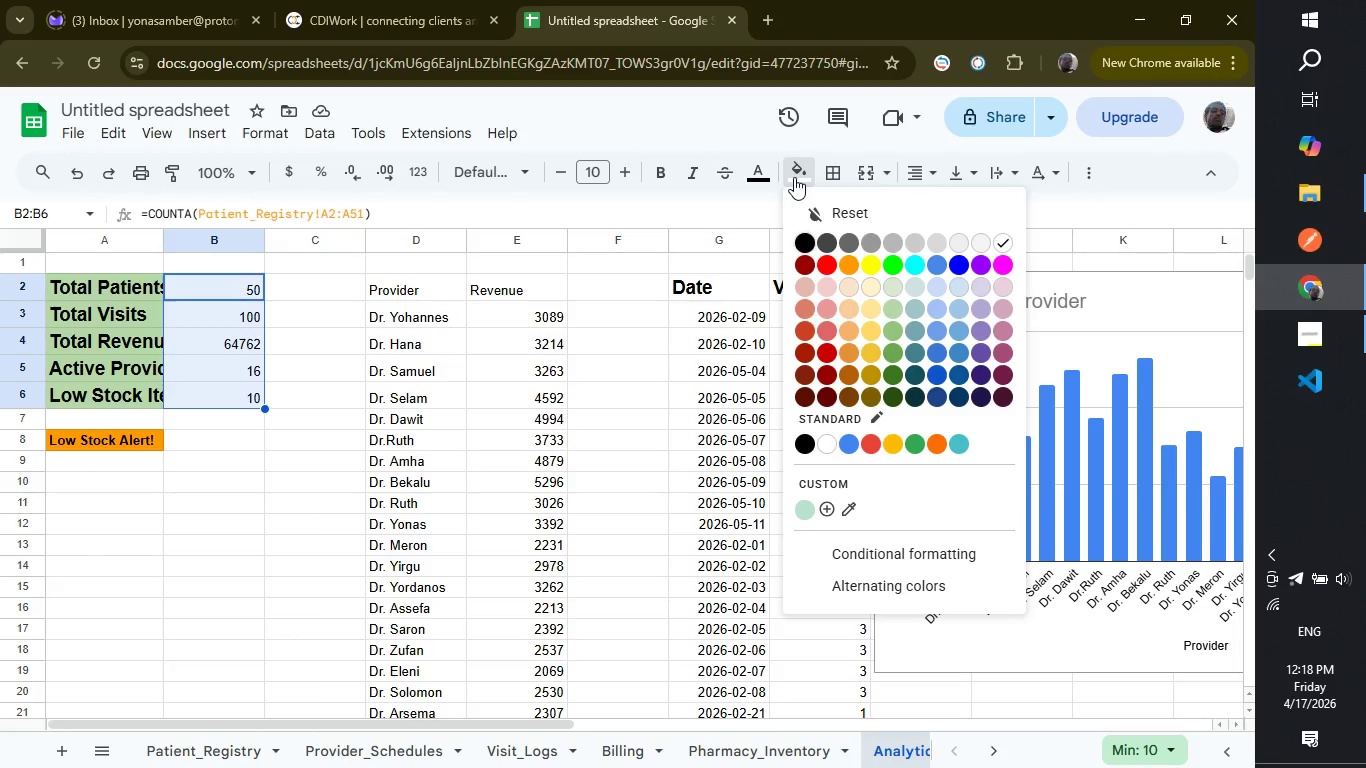 
left_click([1001, 272])
 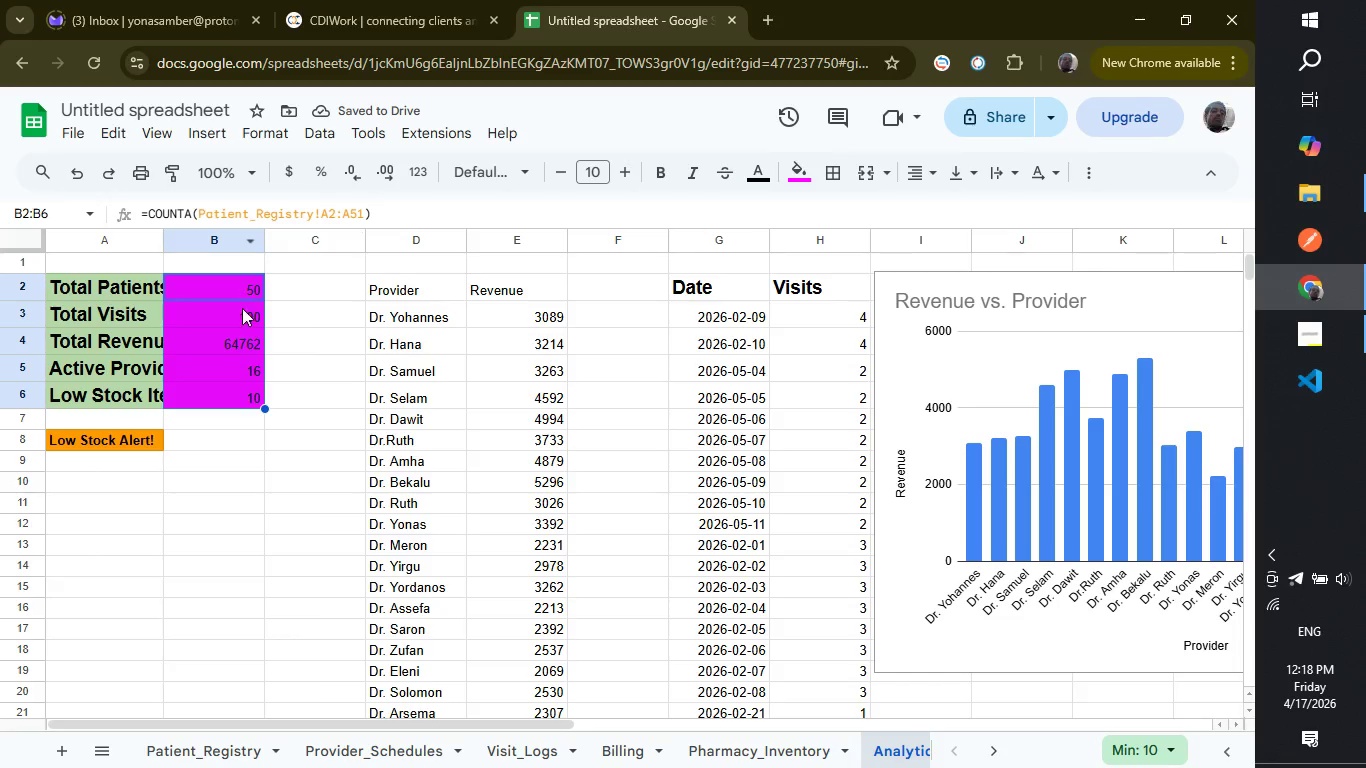 
left_click([240, 285])
 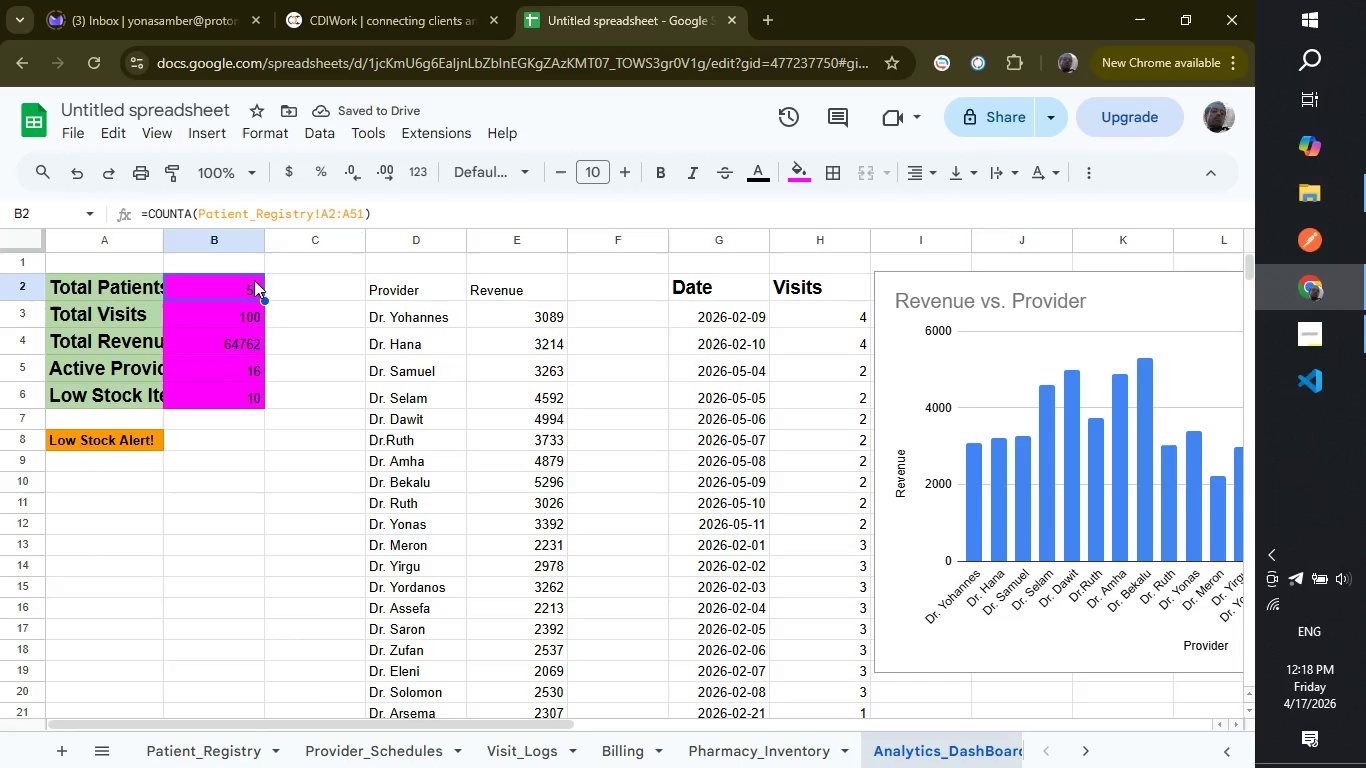 
left_click([254, 280])
 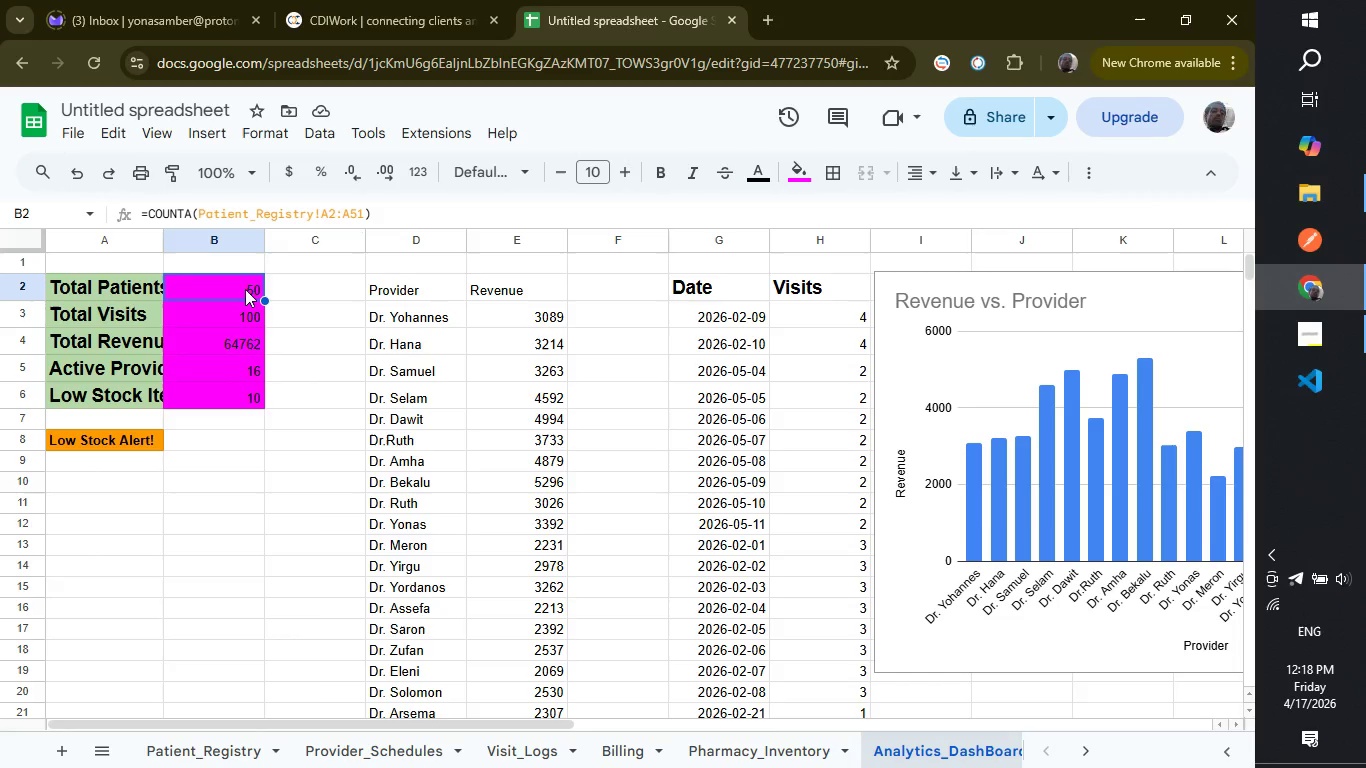 
left_click([245, 289])
 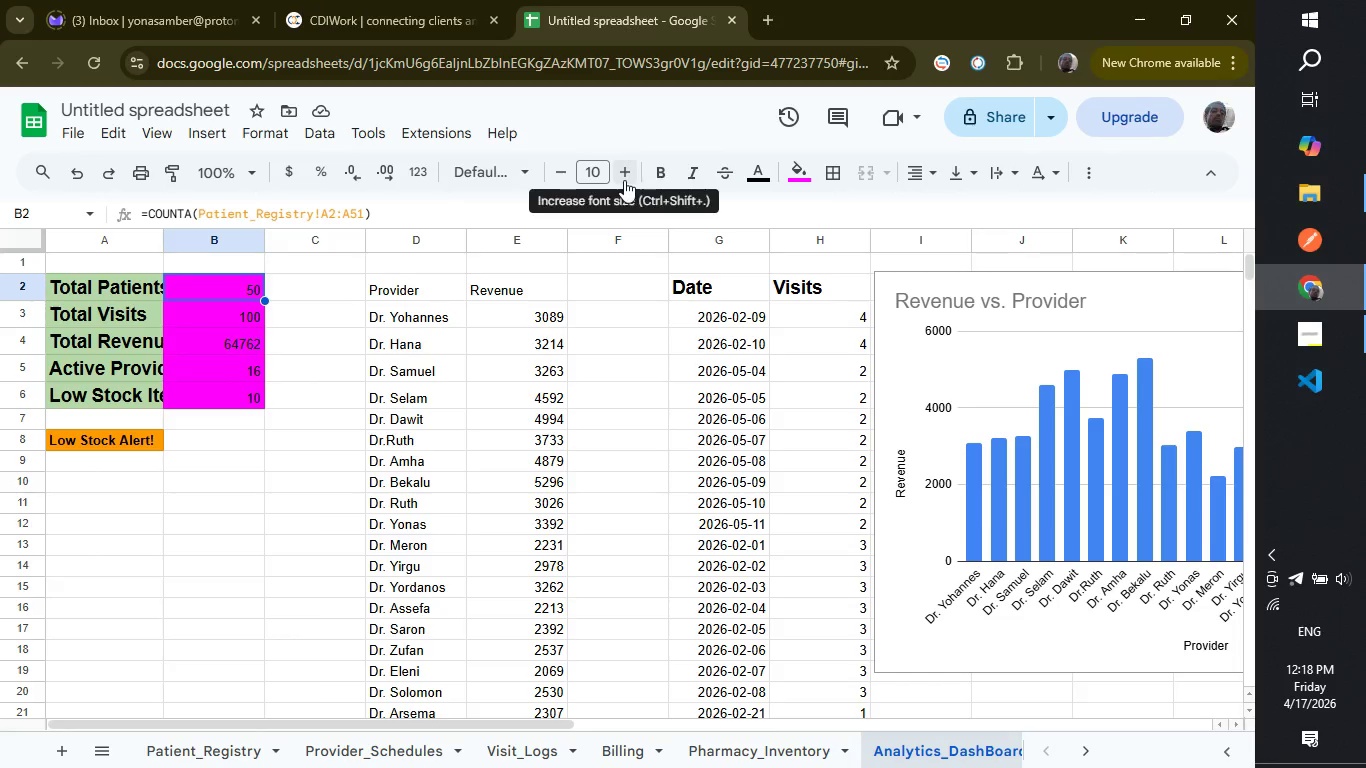 
double_click([624, 180])
 